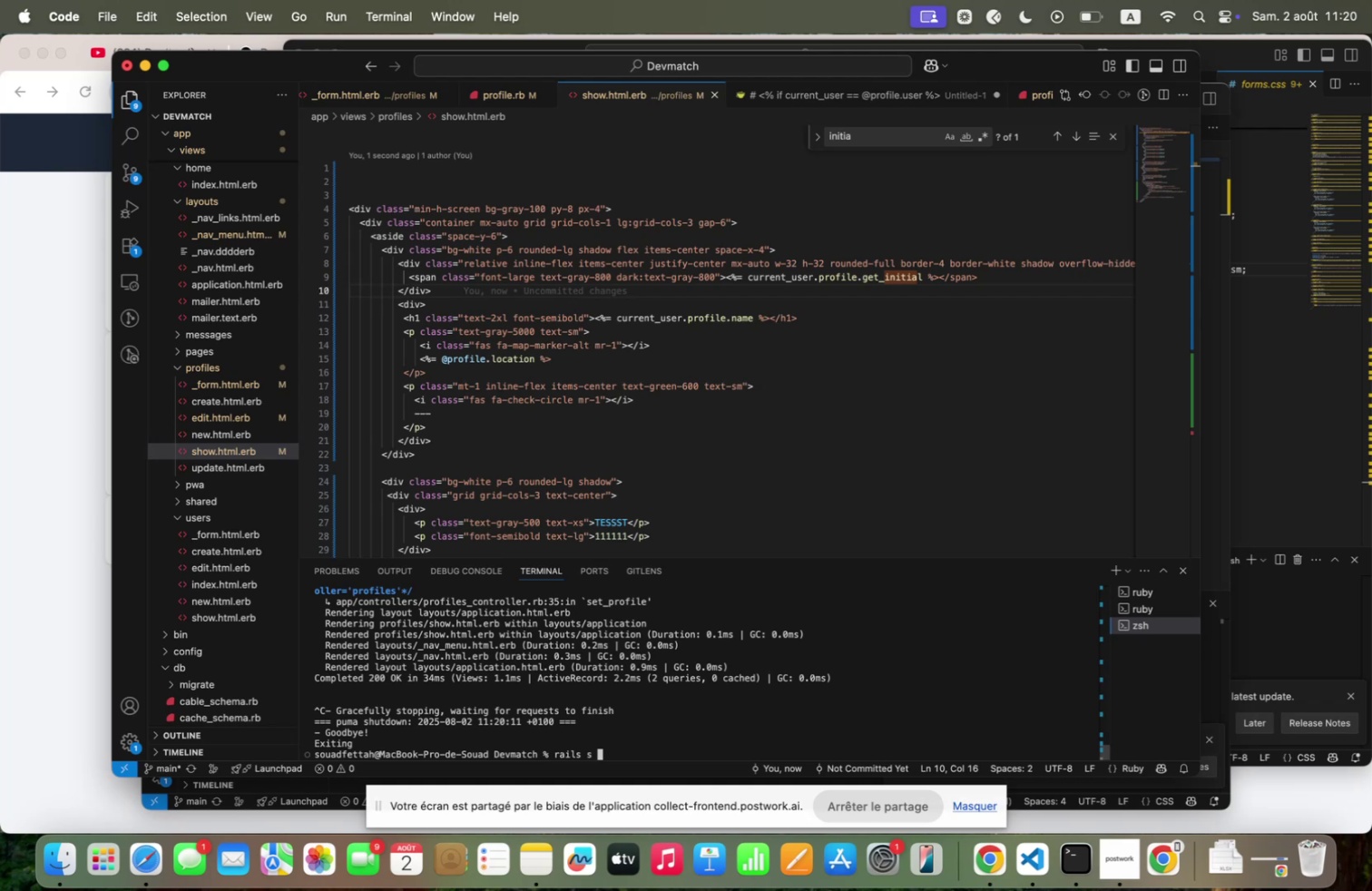 
key(ArrowUp)
 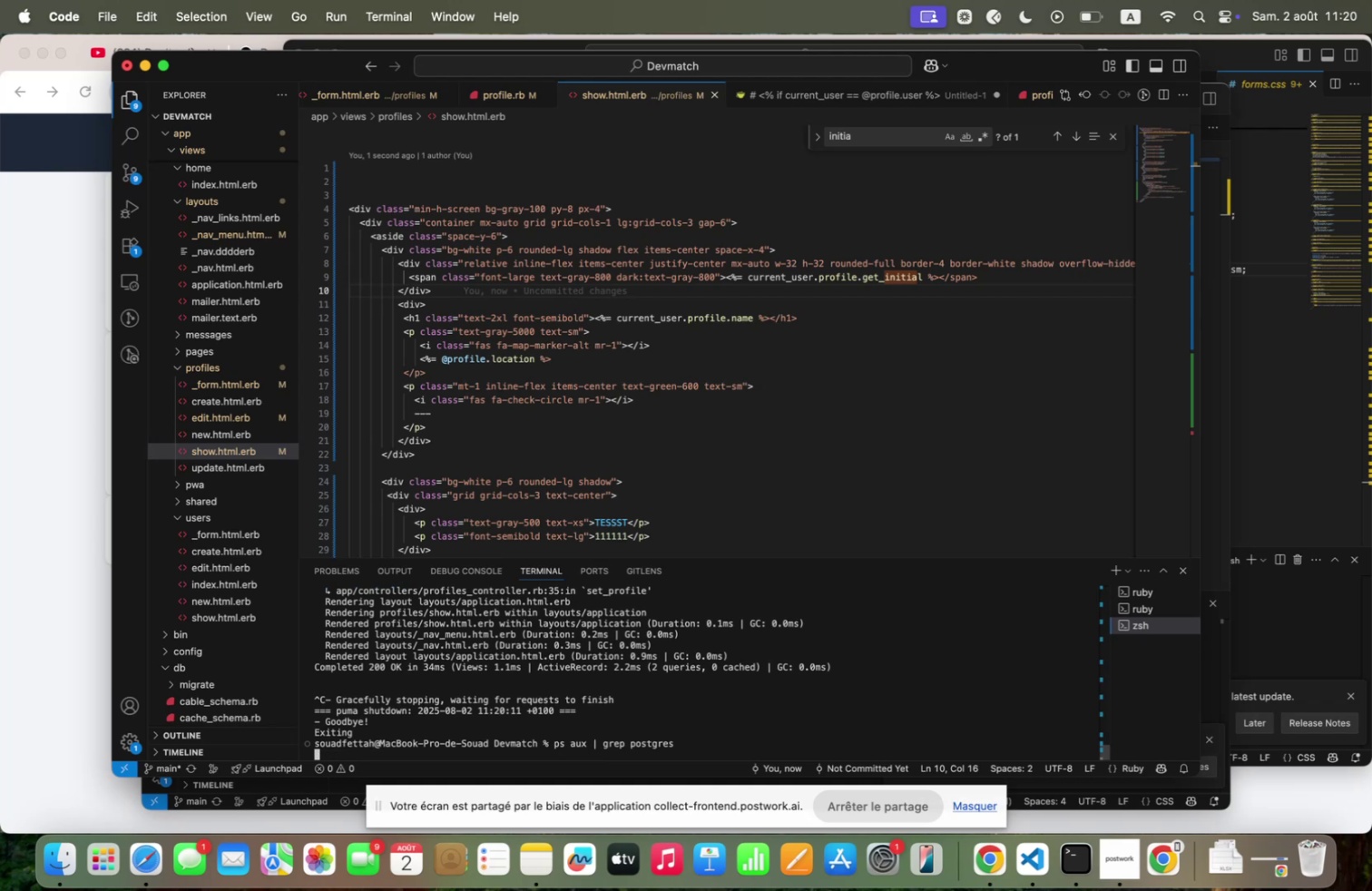 
key(ArrowUp)
 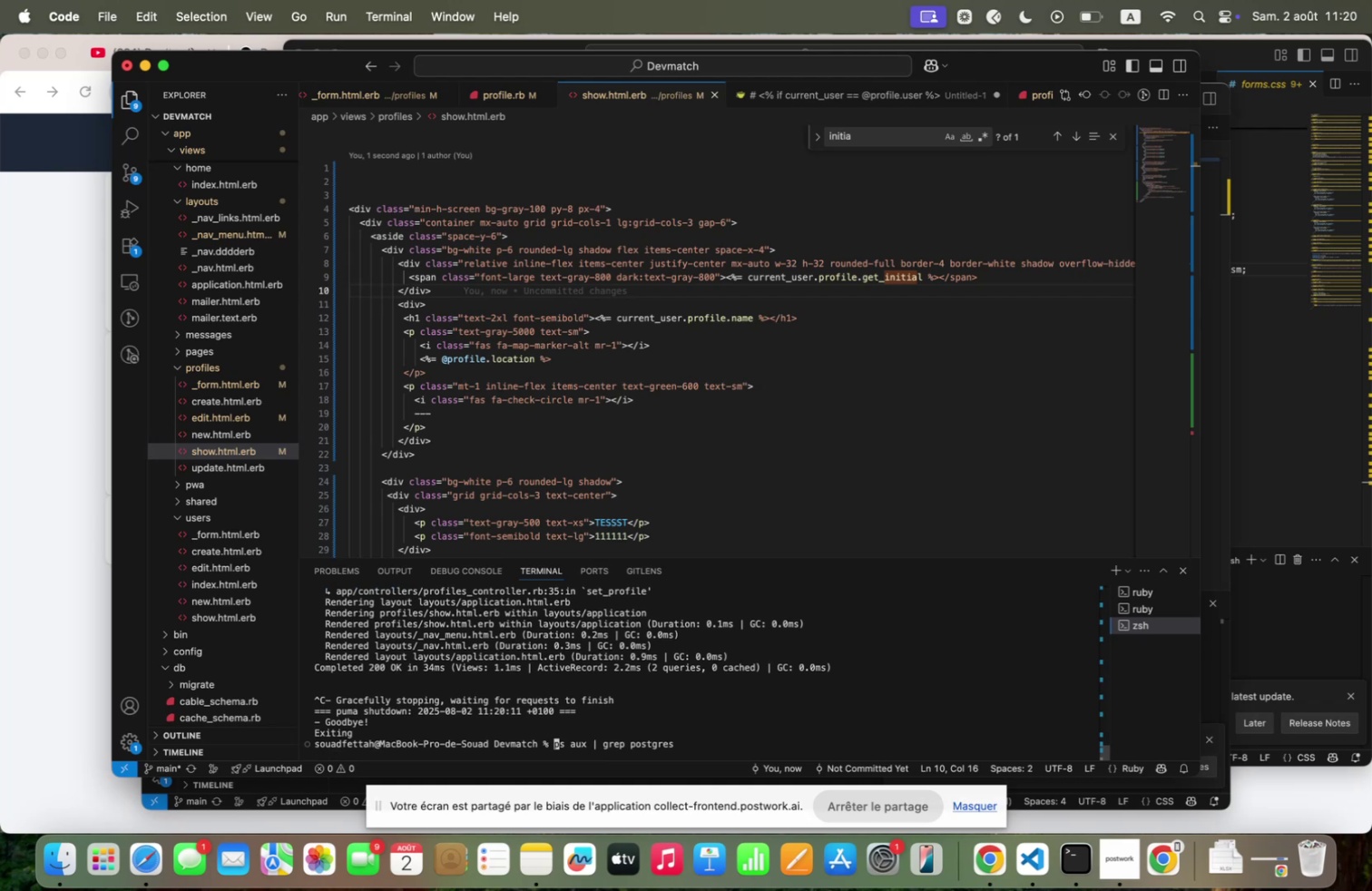 
key(ArrowUp)
 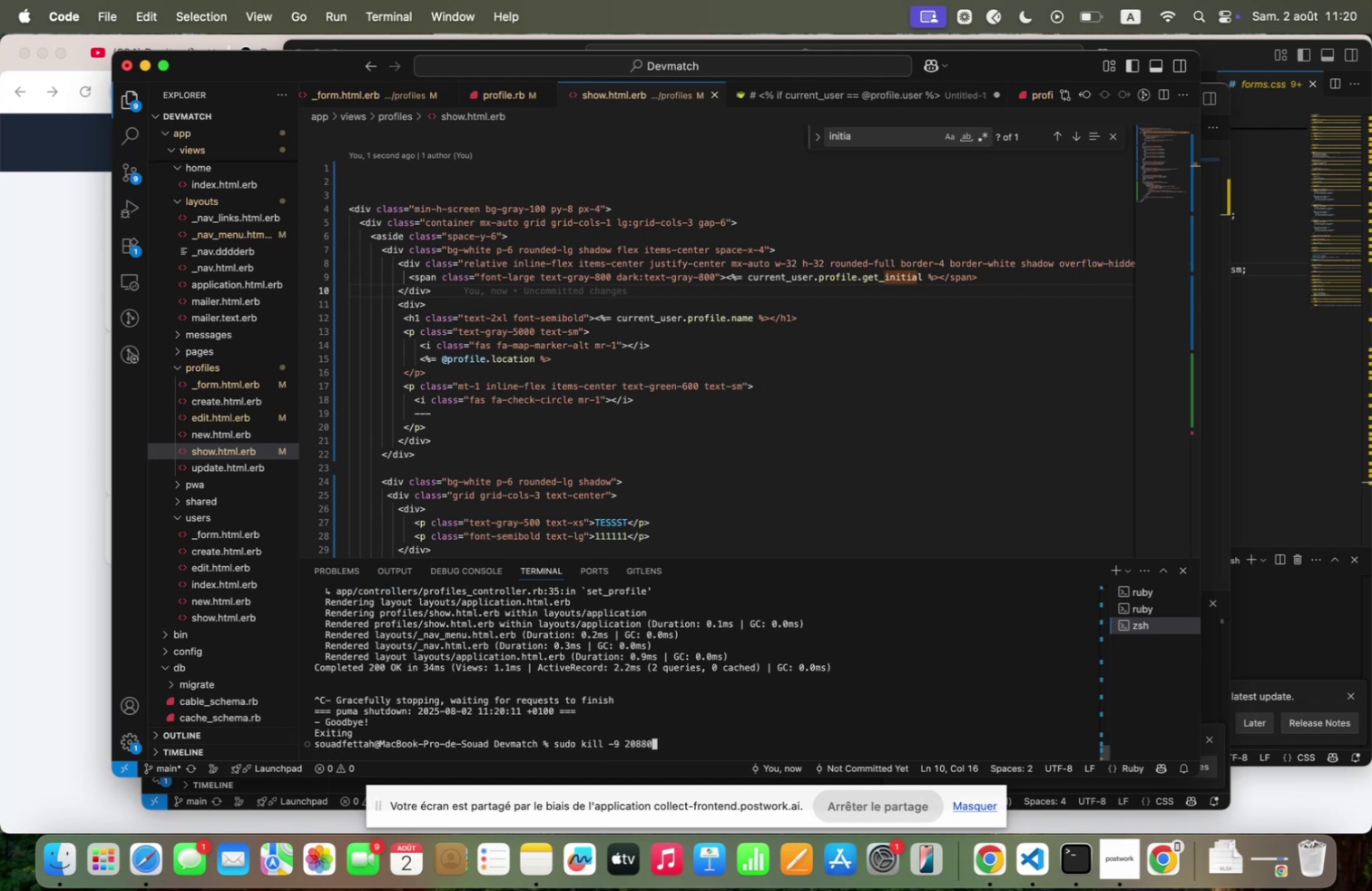 
key(ArrowUp)
 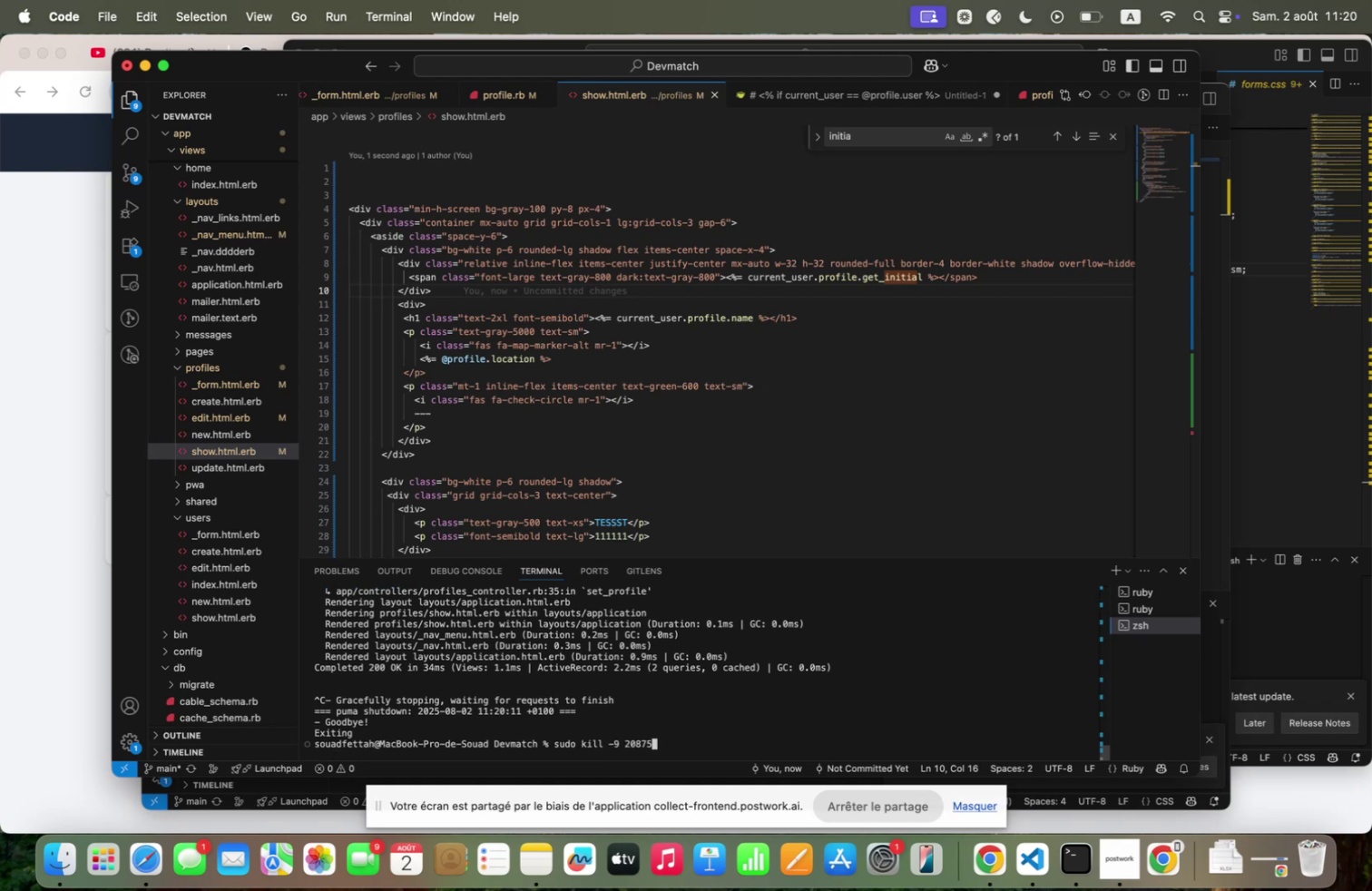 
key(ArrowUp)
 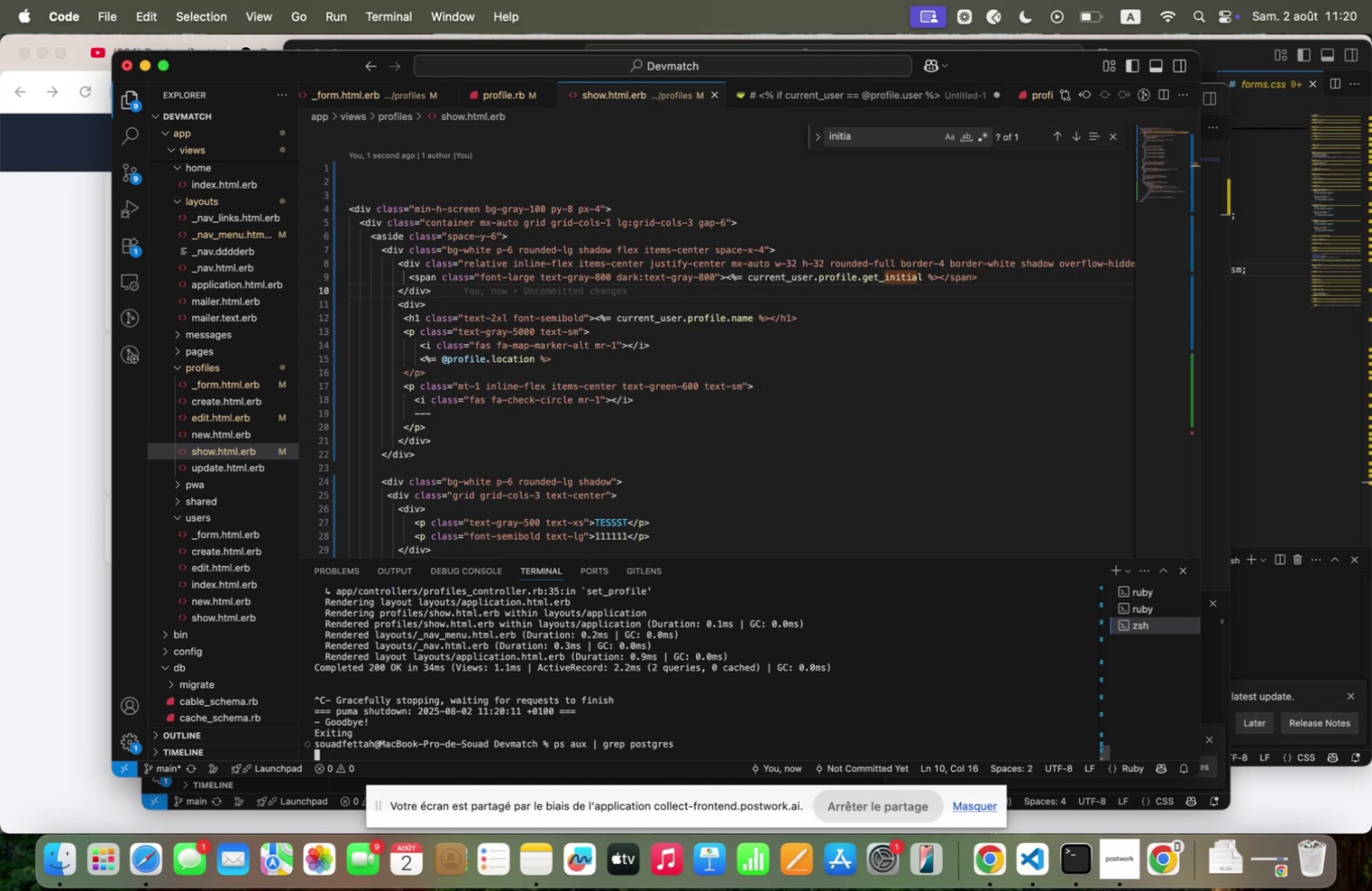 
key(ArrowUp)
 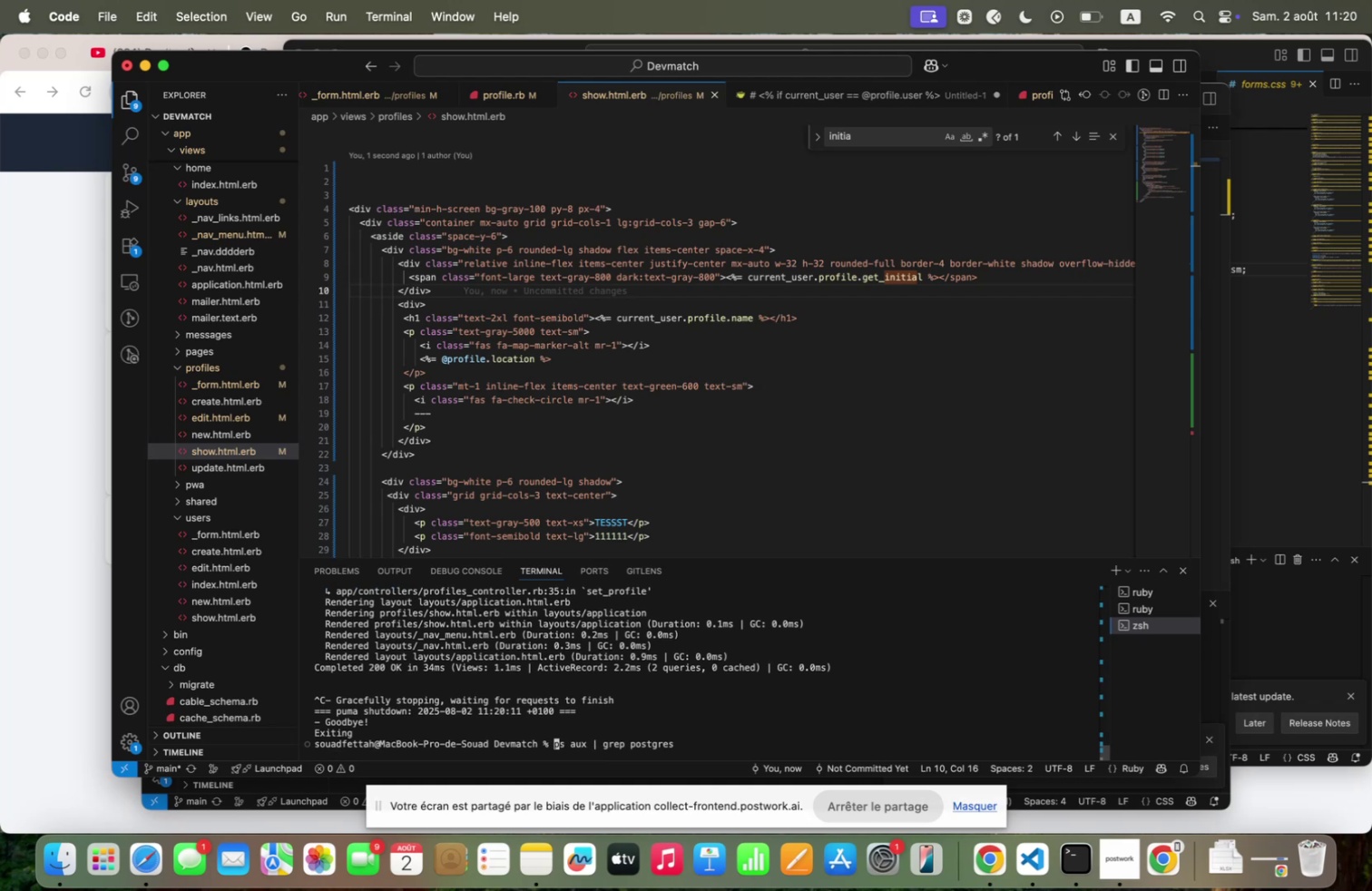 
key(ArrowUp)
 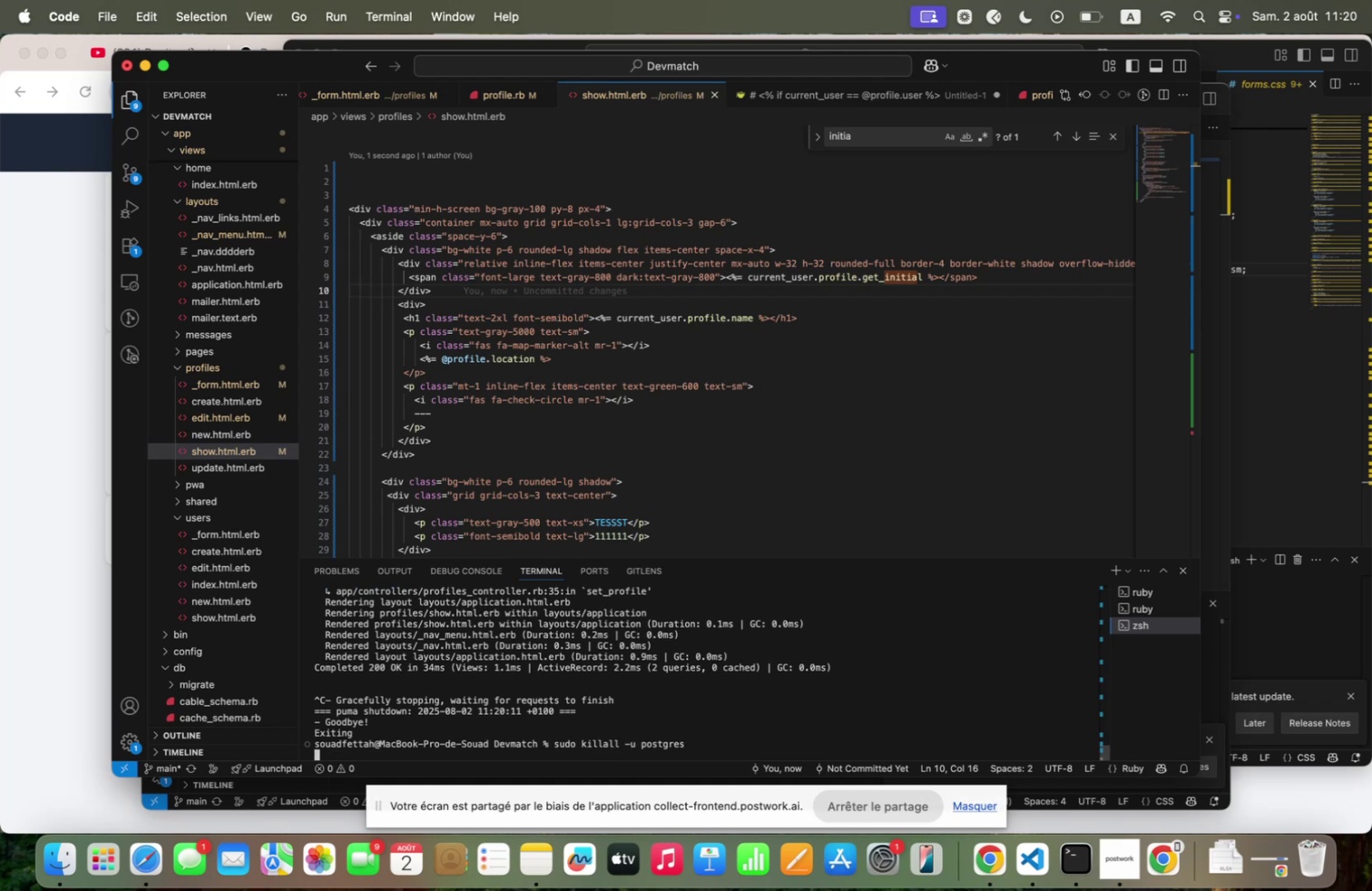 
key(ArrowUp)
 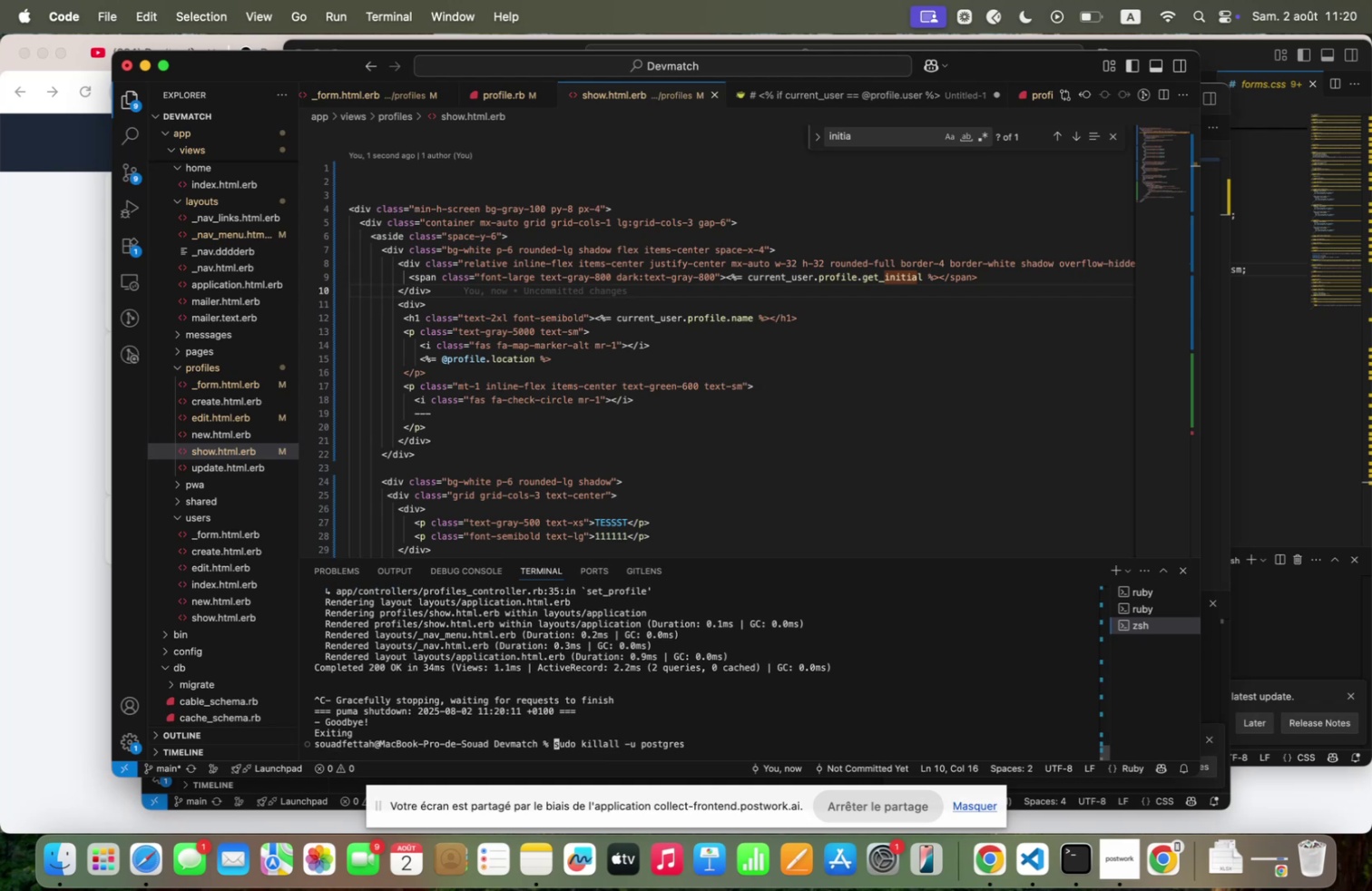 
key(ArrowUp)
 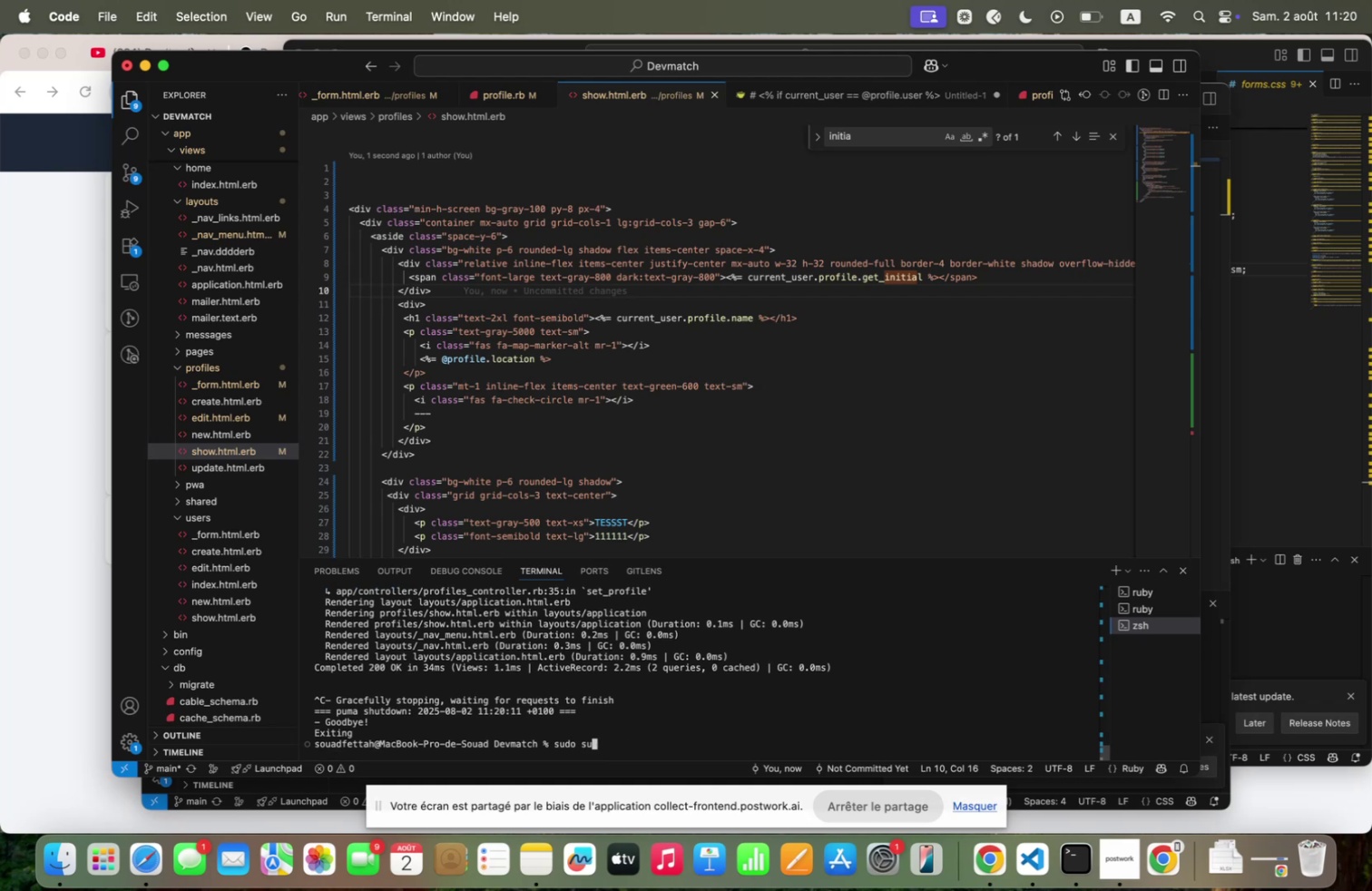 
key(ArrowUp)
 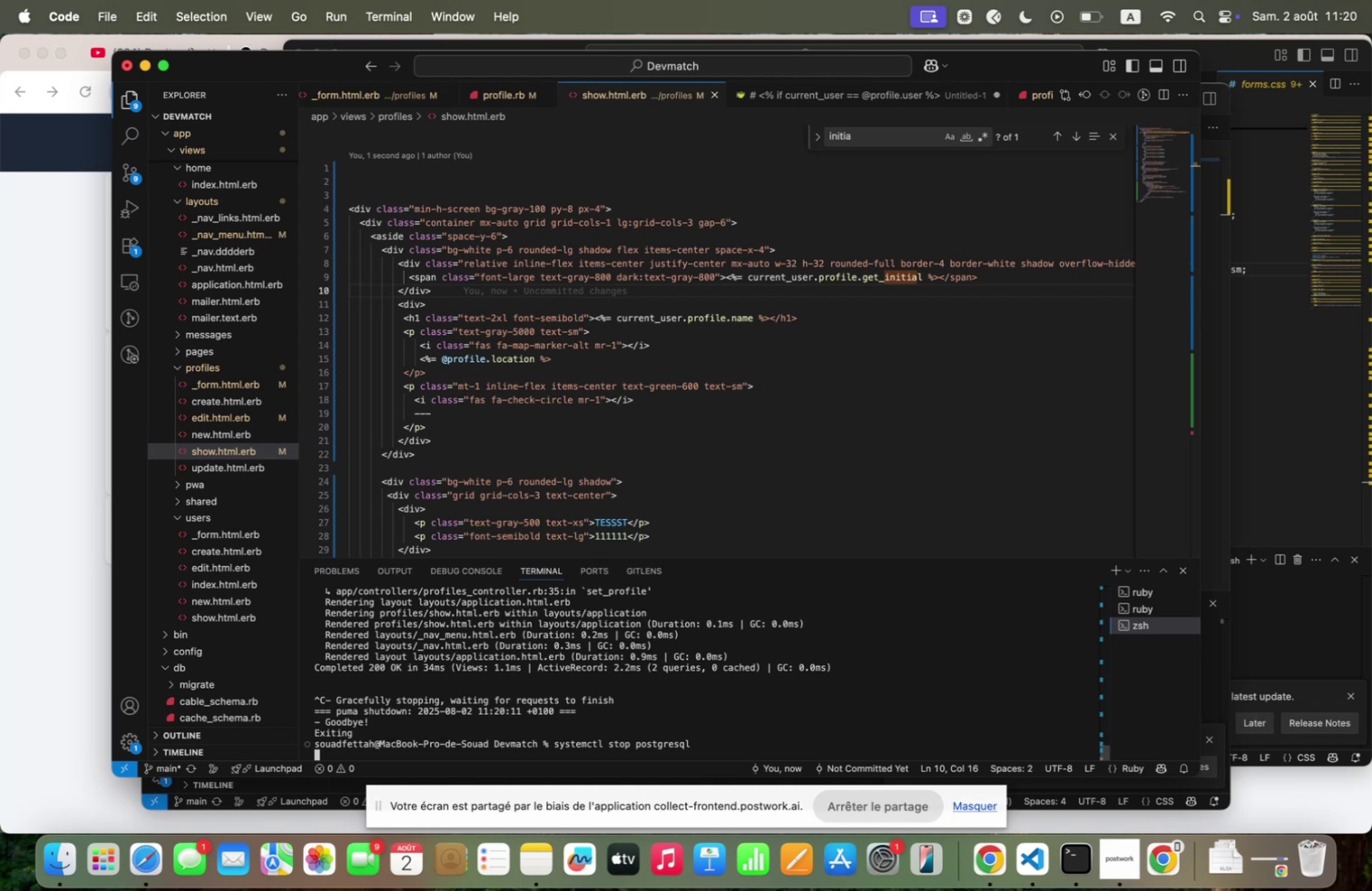 
key(ArrowUp)
 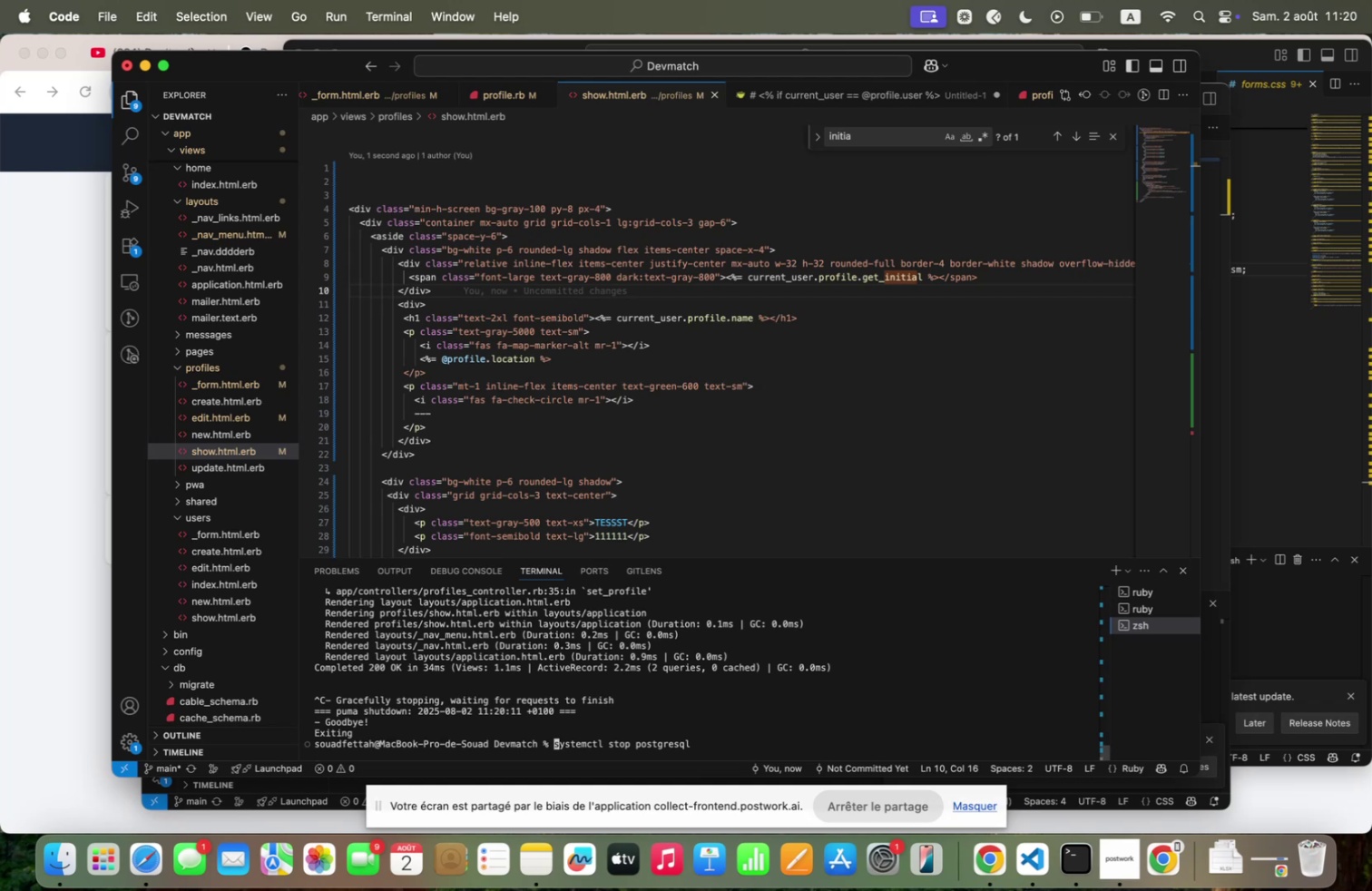 
key(ArrowUp)
 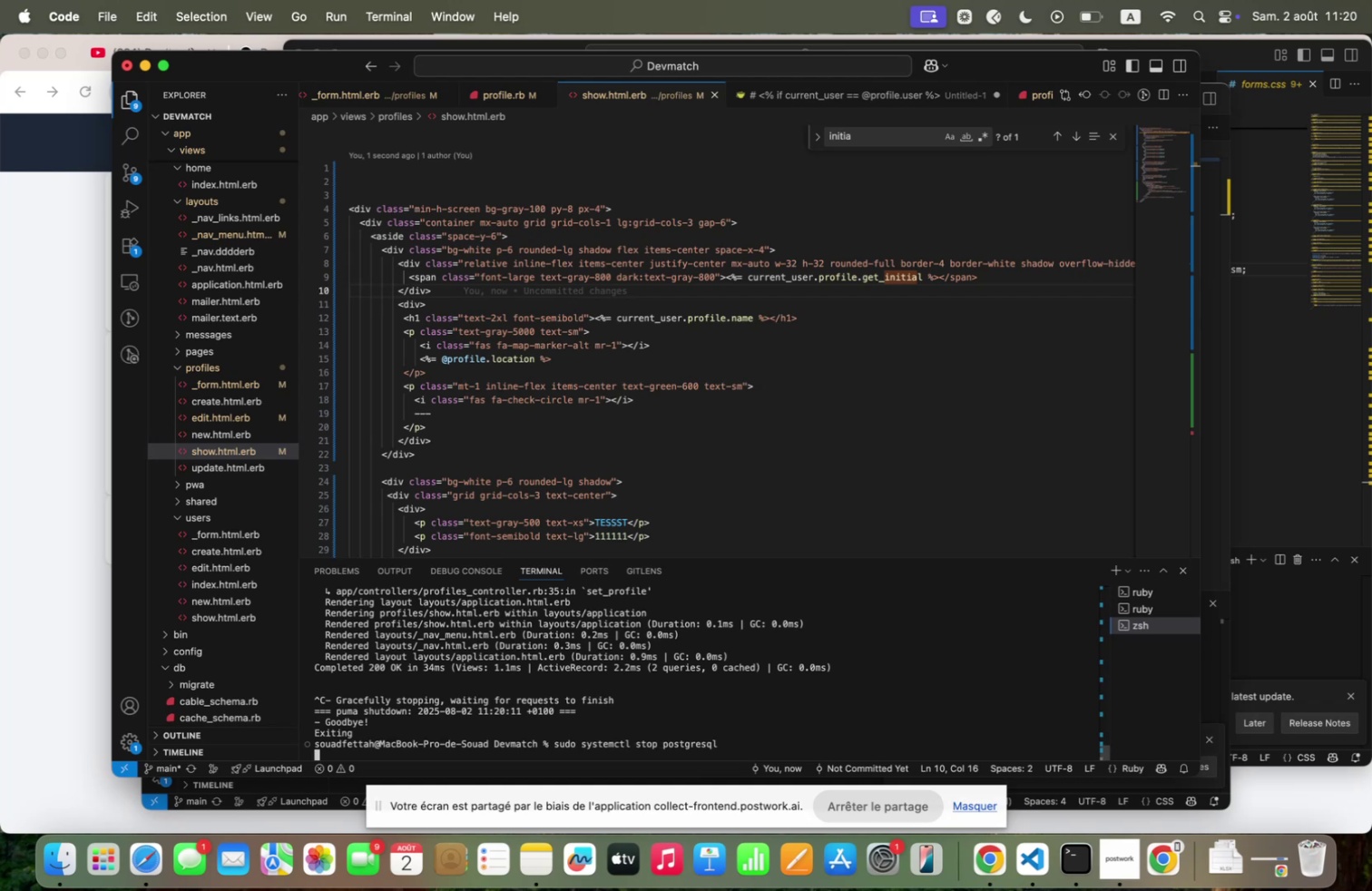 
key(ArrowUp)
 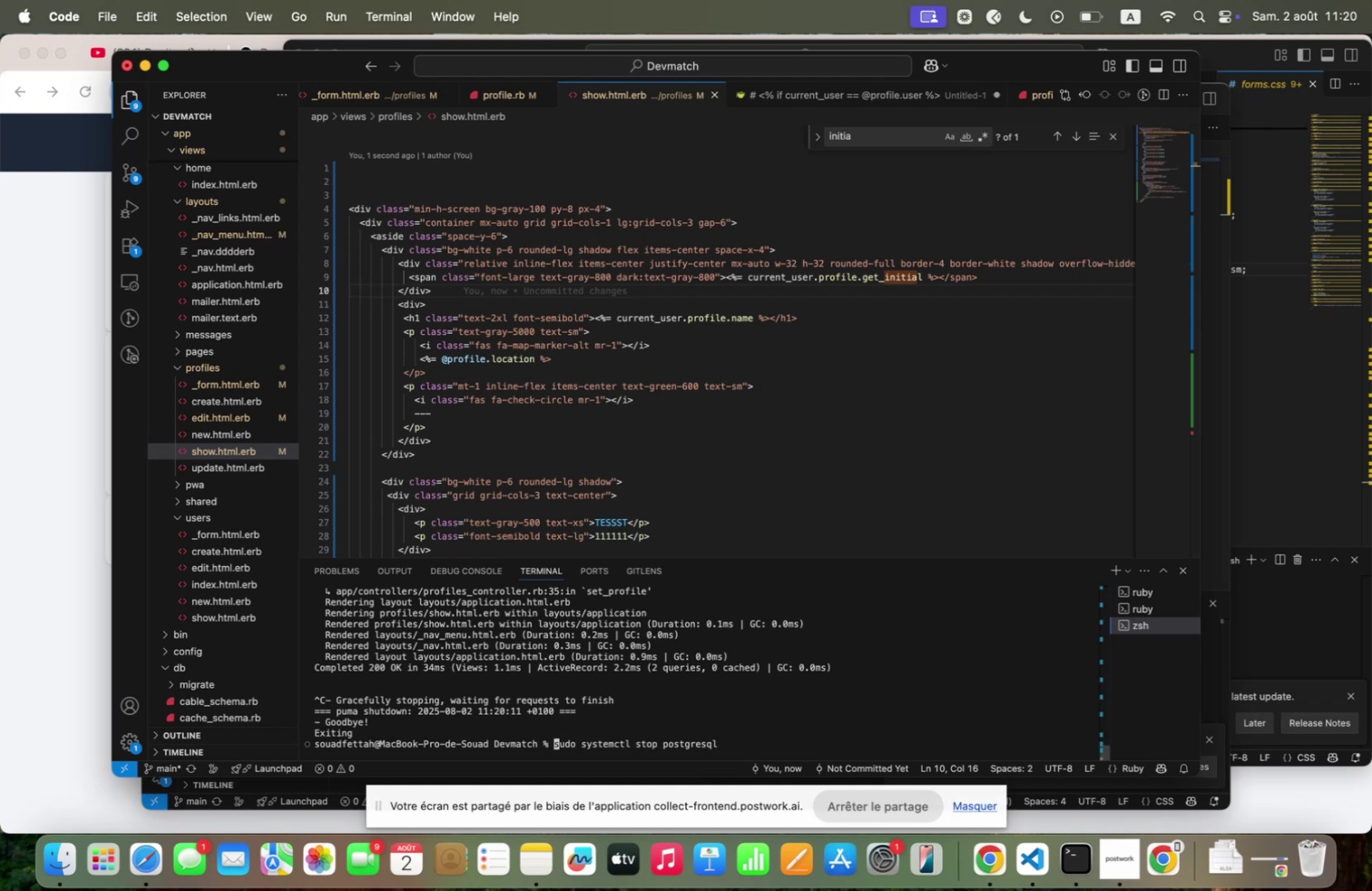 
key(ArrowUp)
 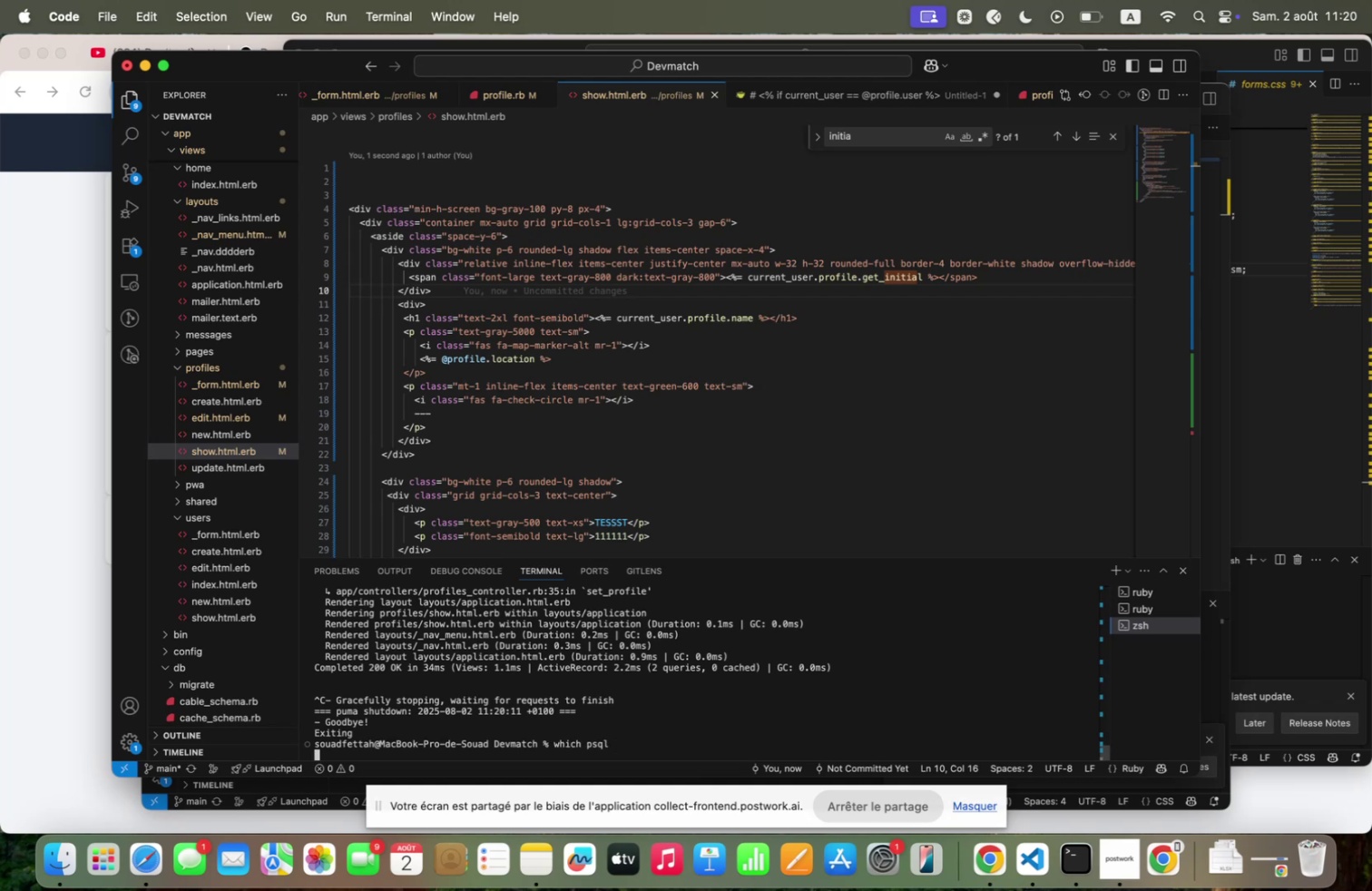 
key(ArrowUp)
 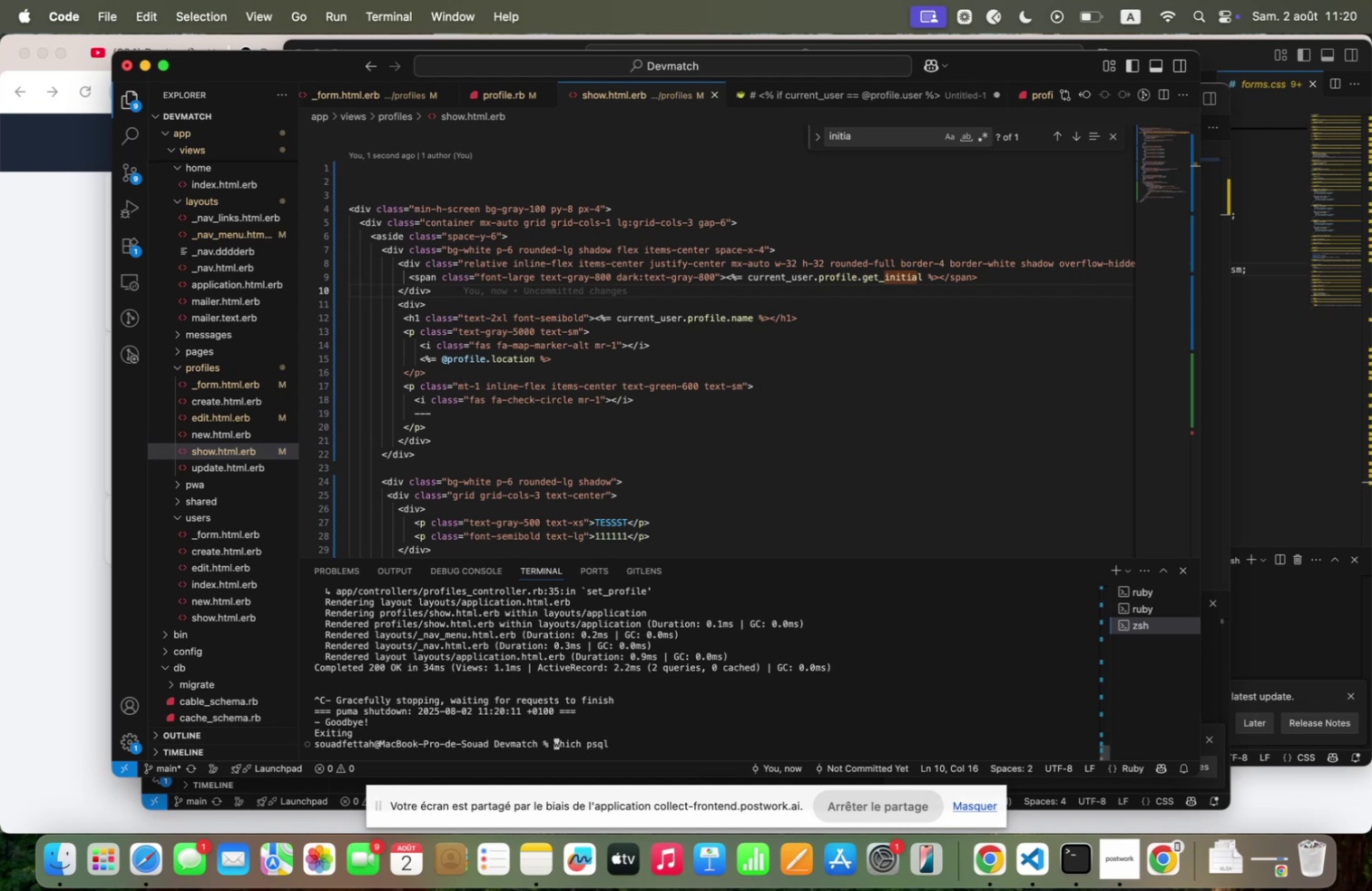 
key(ArrowUp)
 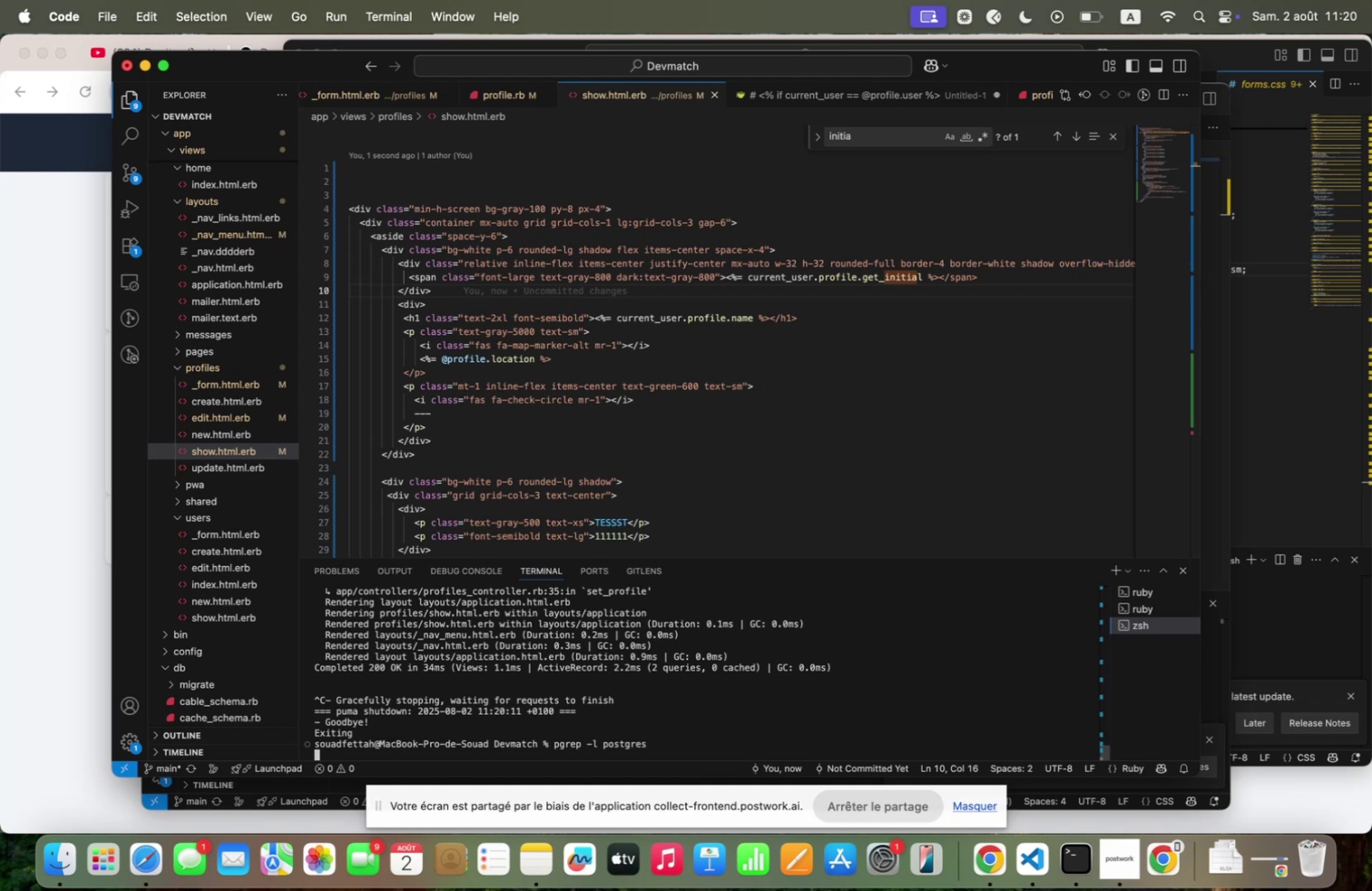 
key(ArrowUp)
 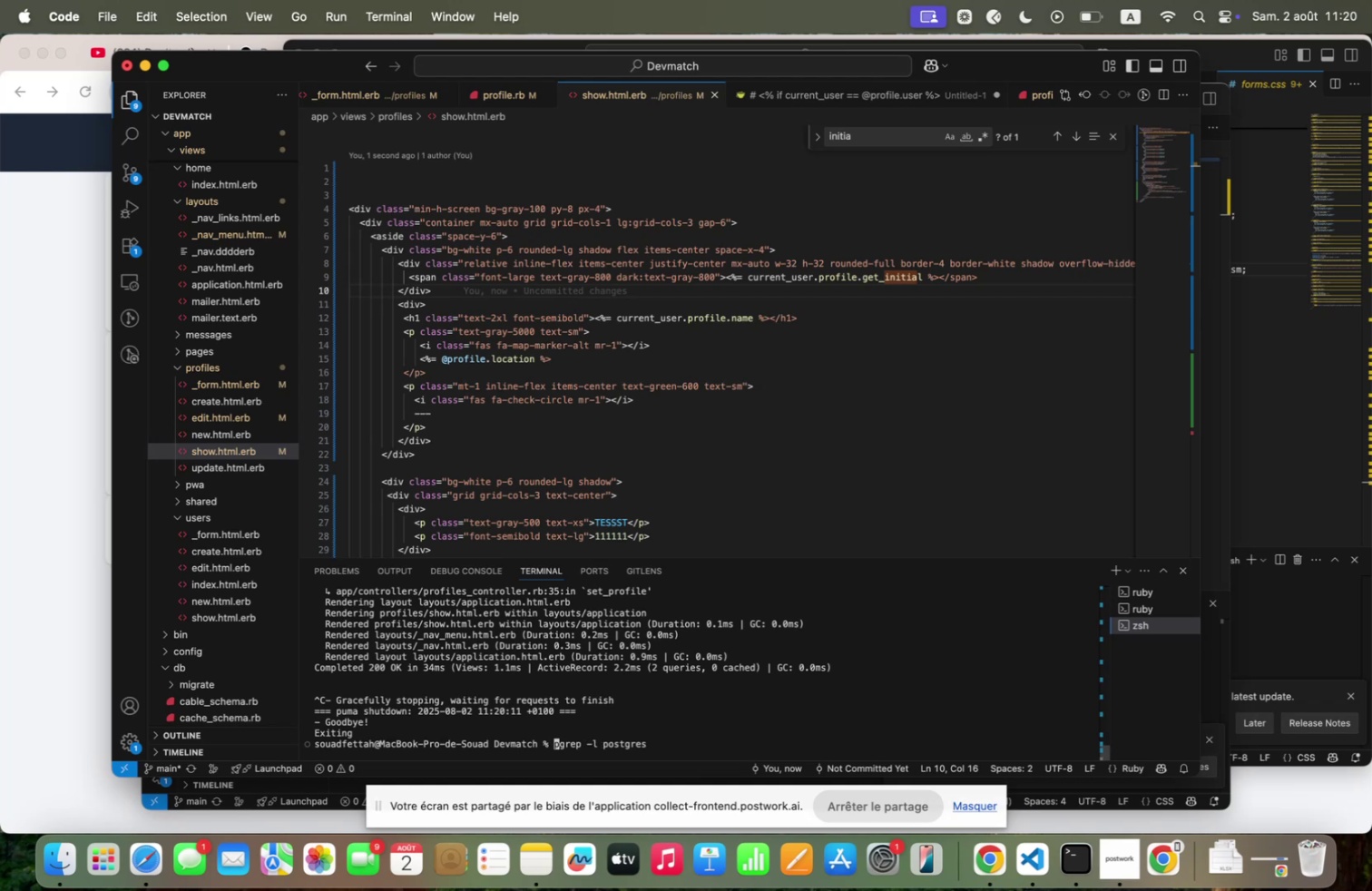 
key(ArrowUp)
 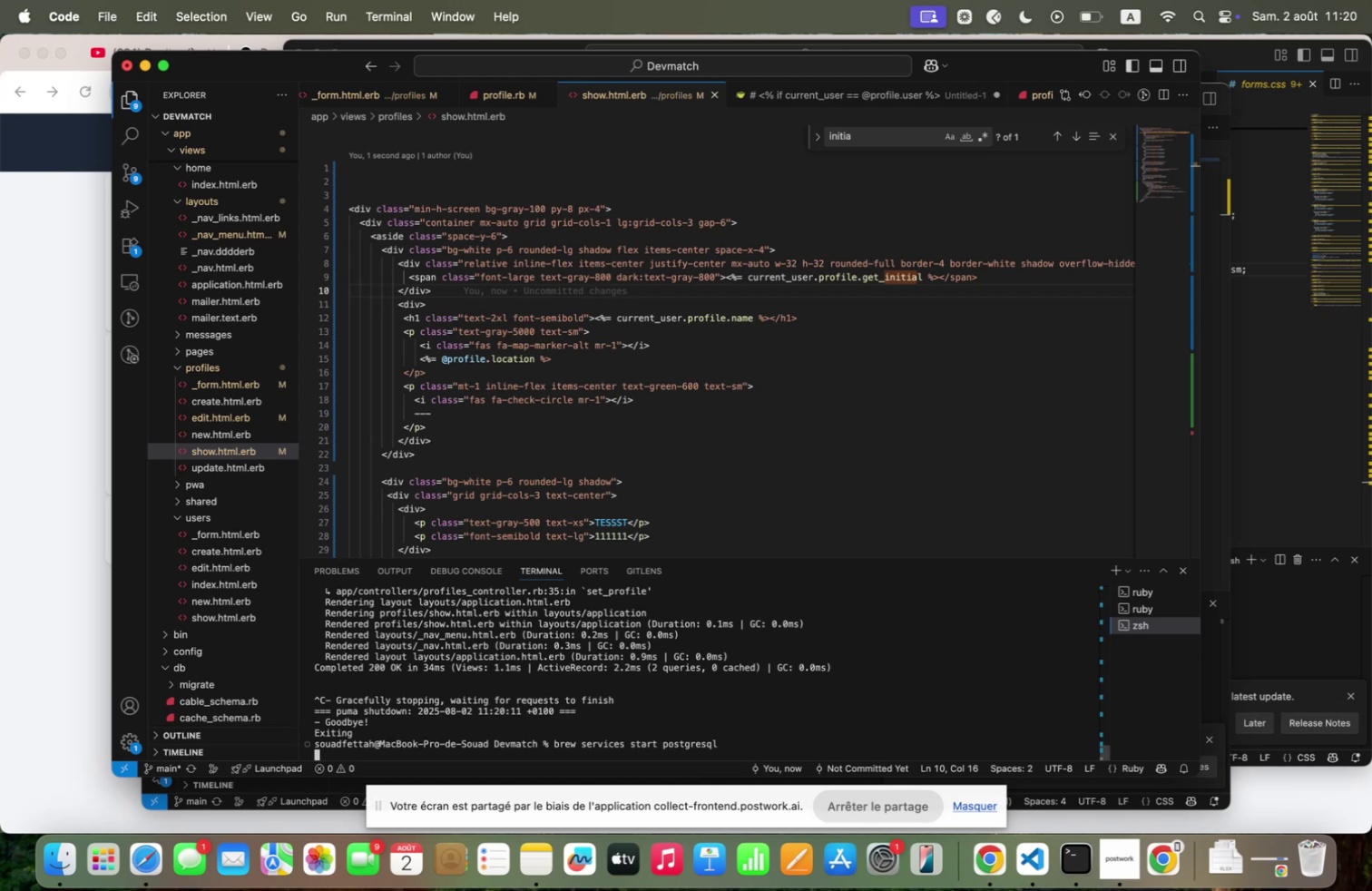 
key(ArrowUp)
 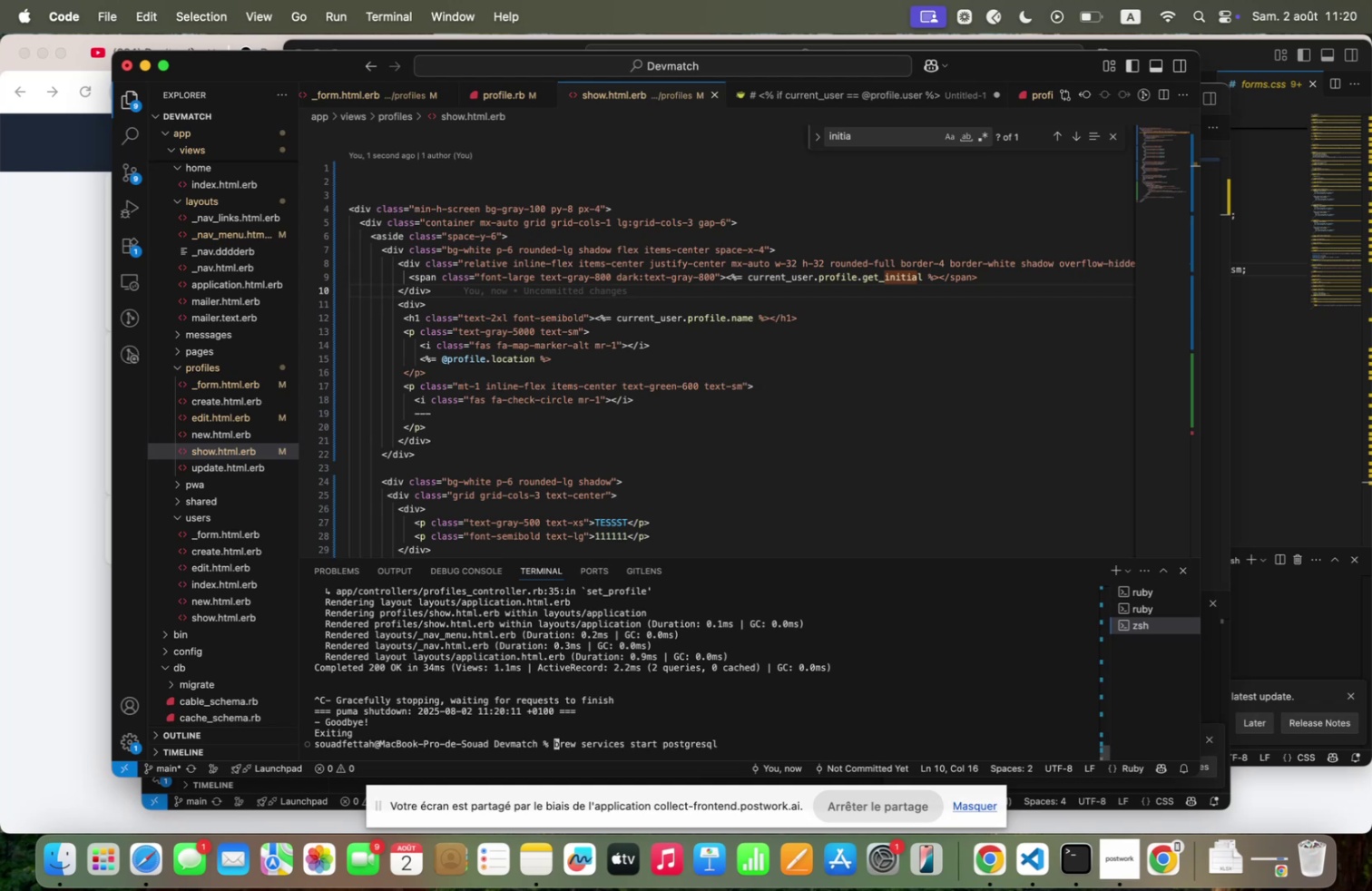 
key(ArrowUp)
 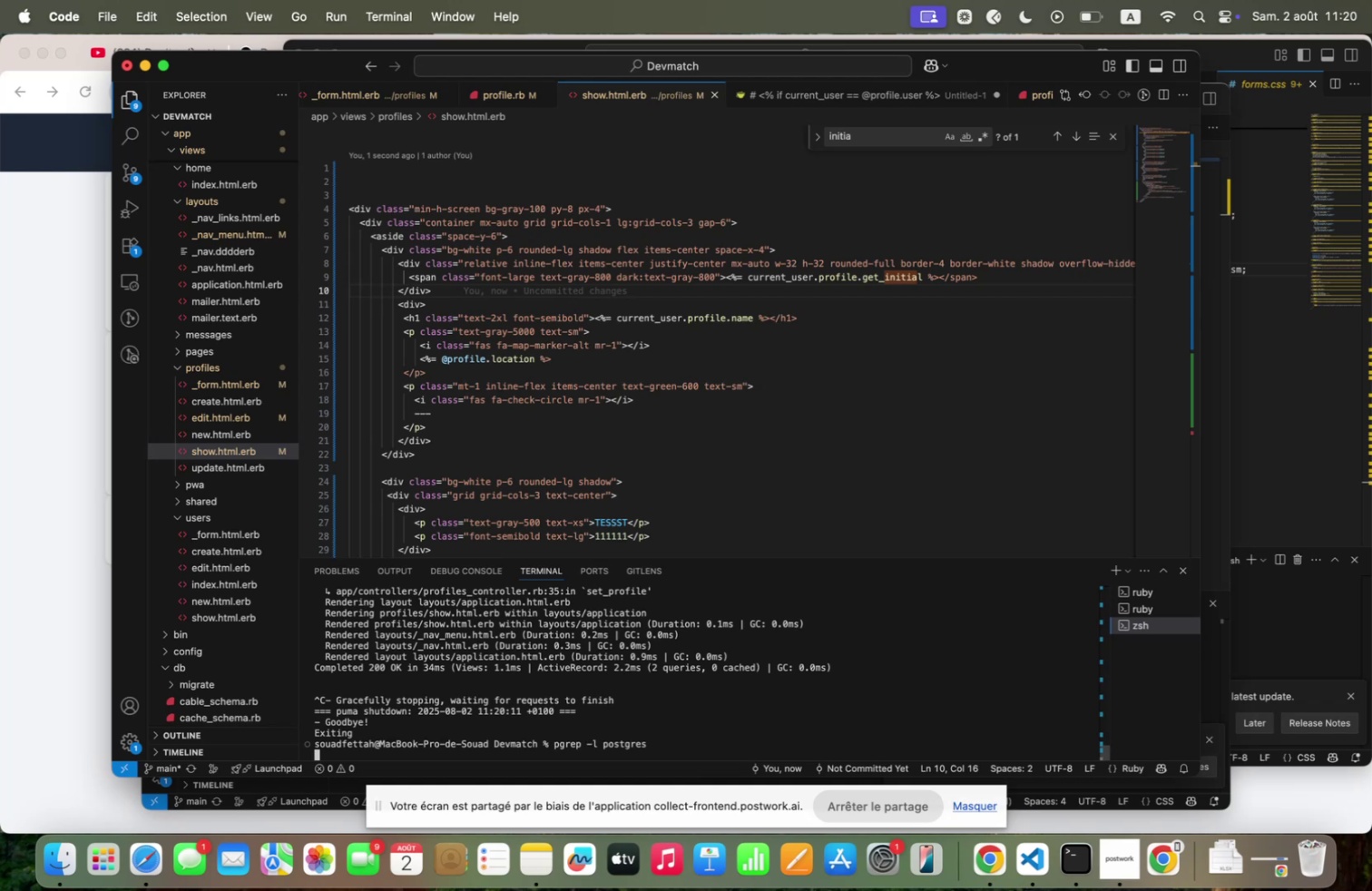 
key(ArrowUp)
 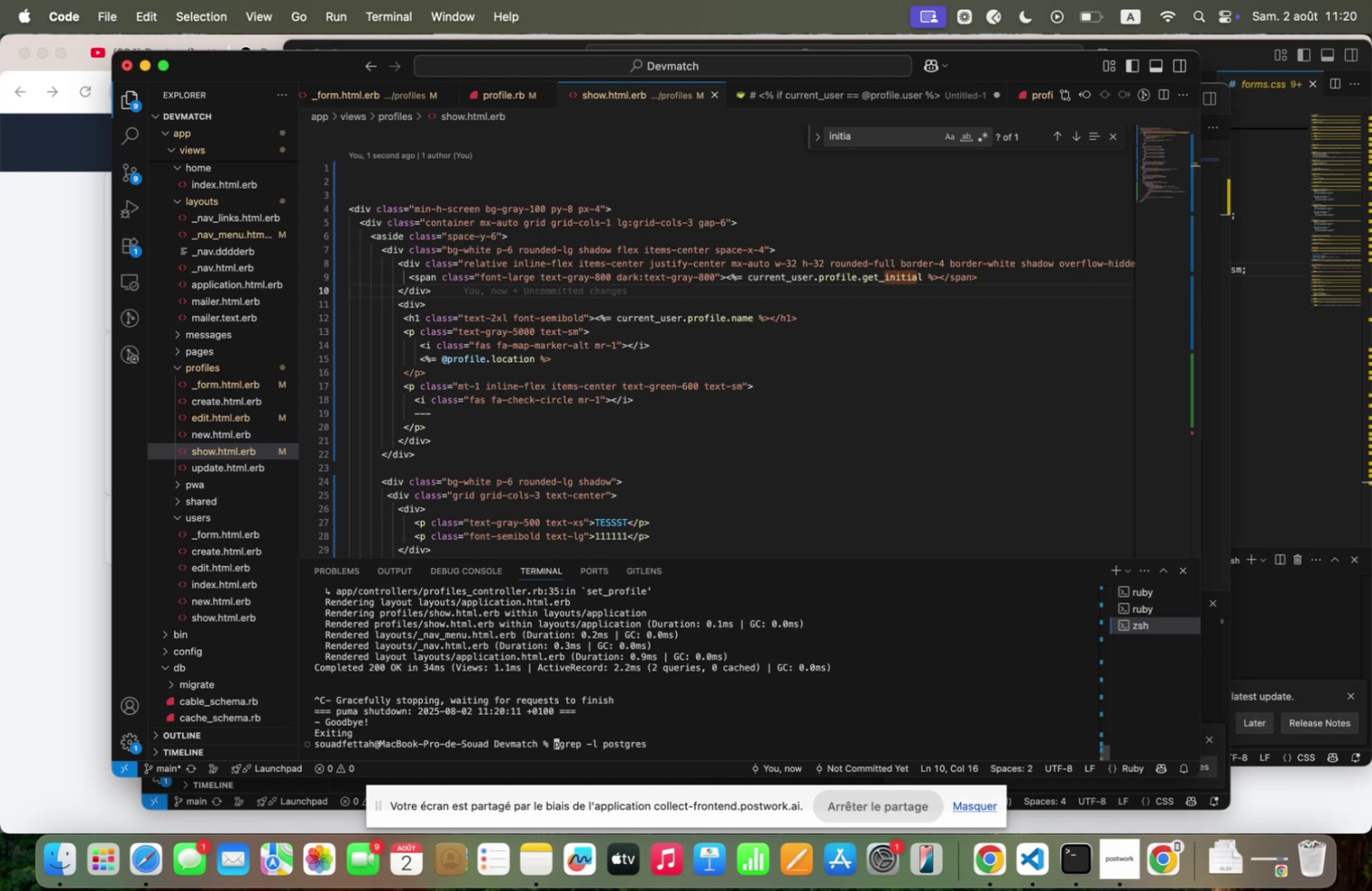 
key(ArrowUp)
 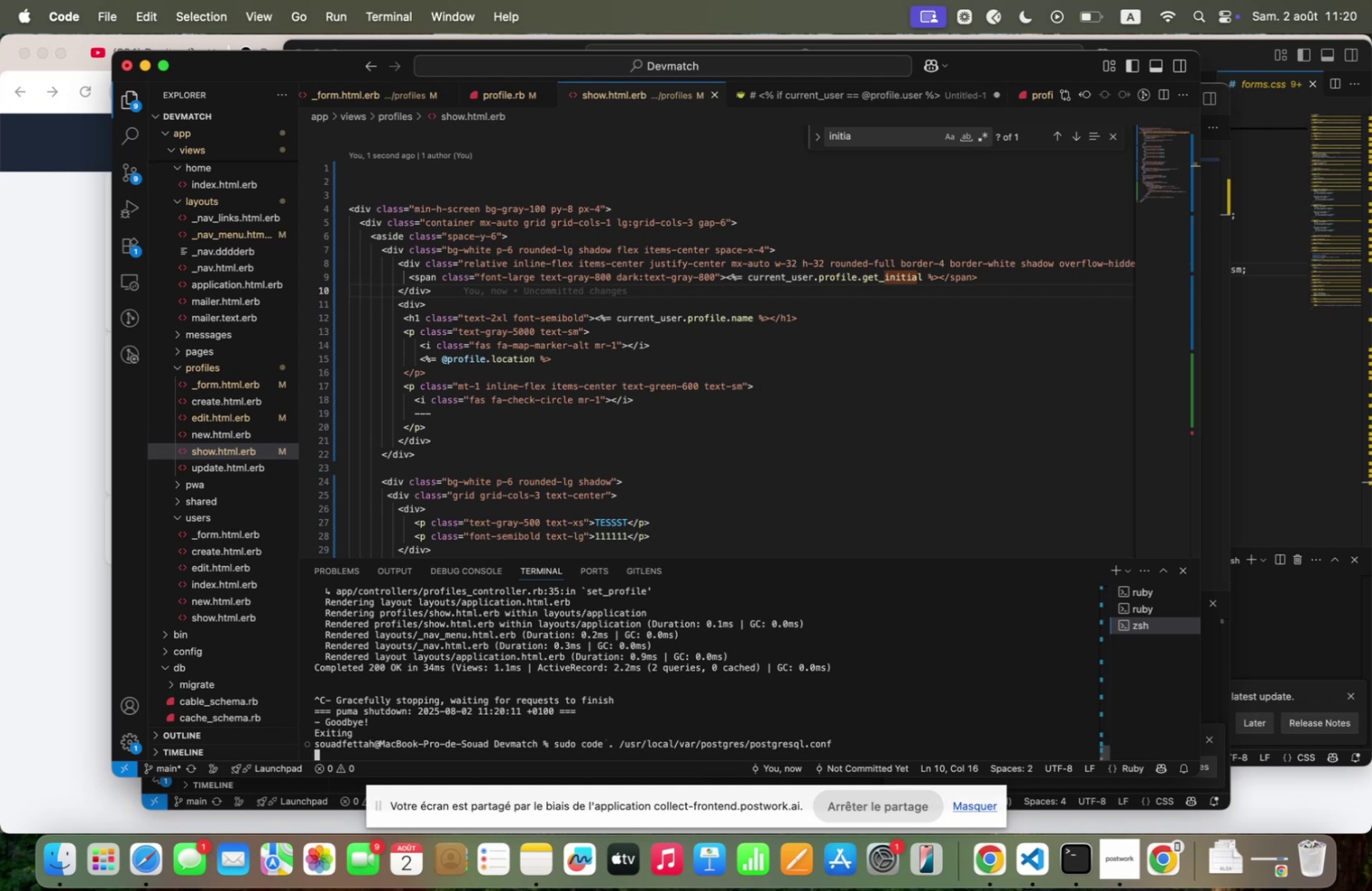 
key(ArrowUp)
 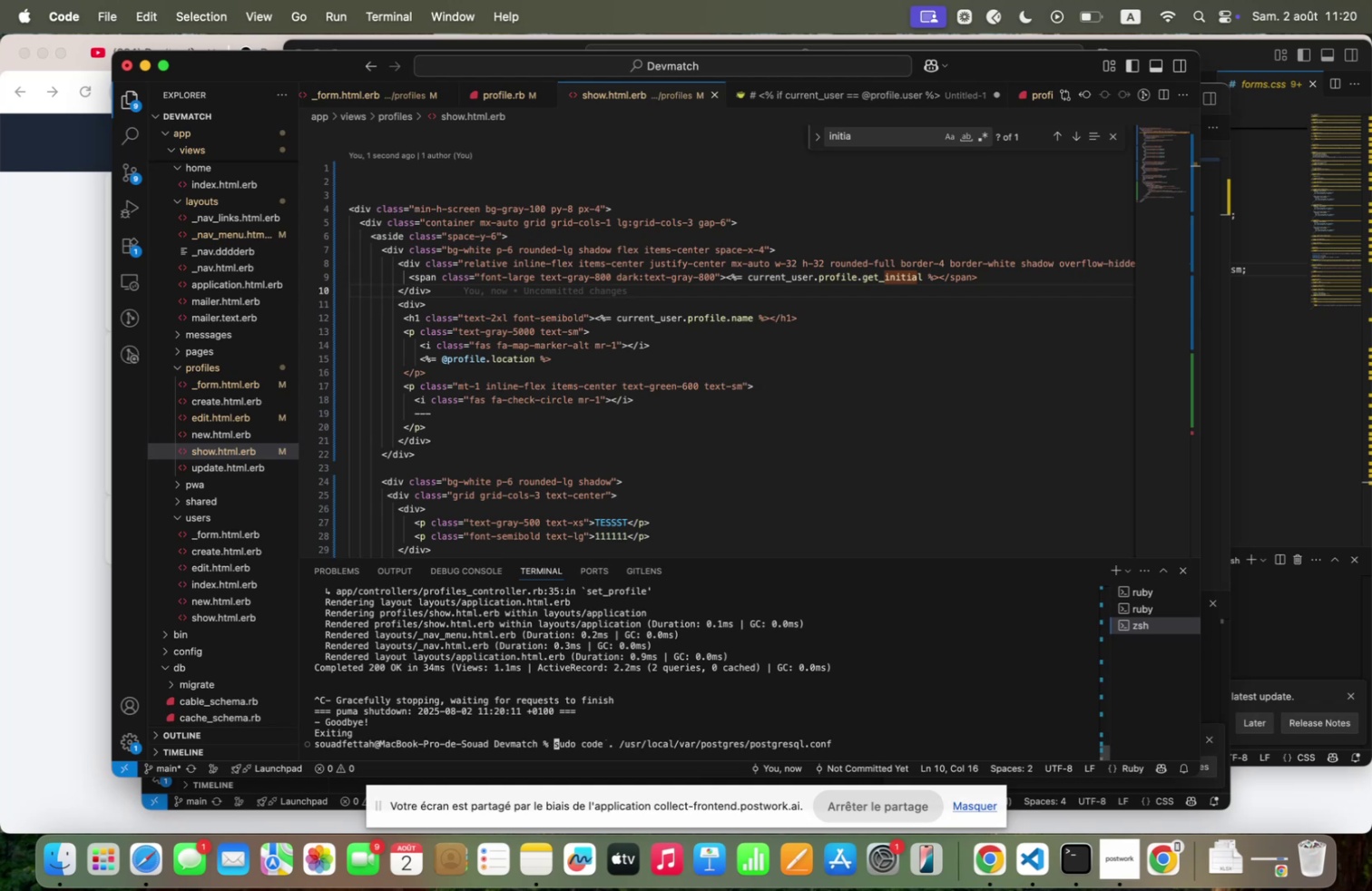 
key(ArrowUp)
 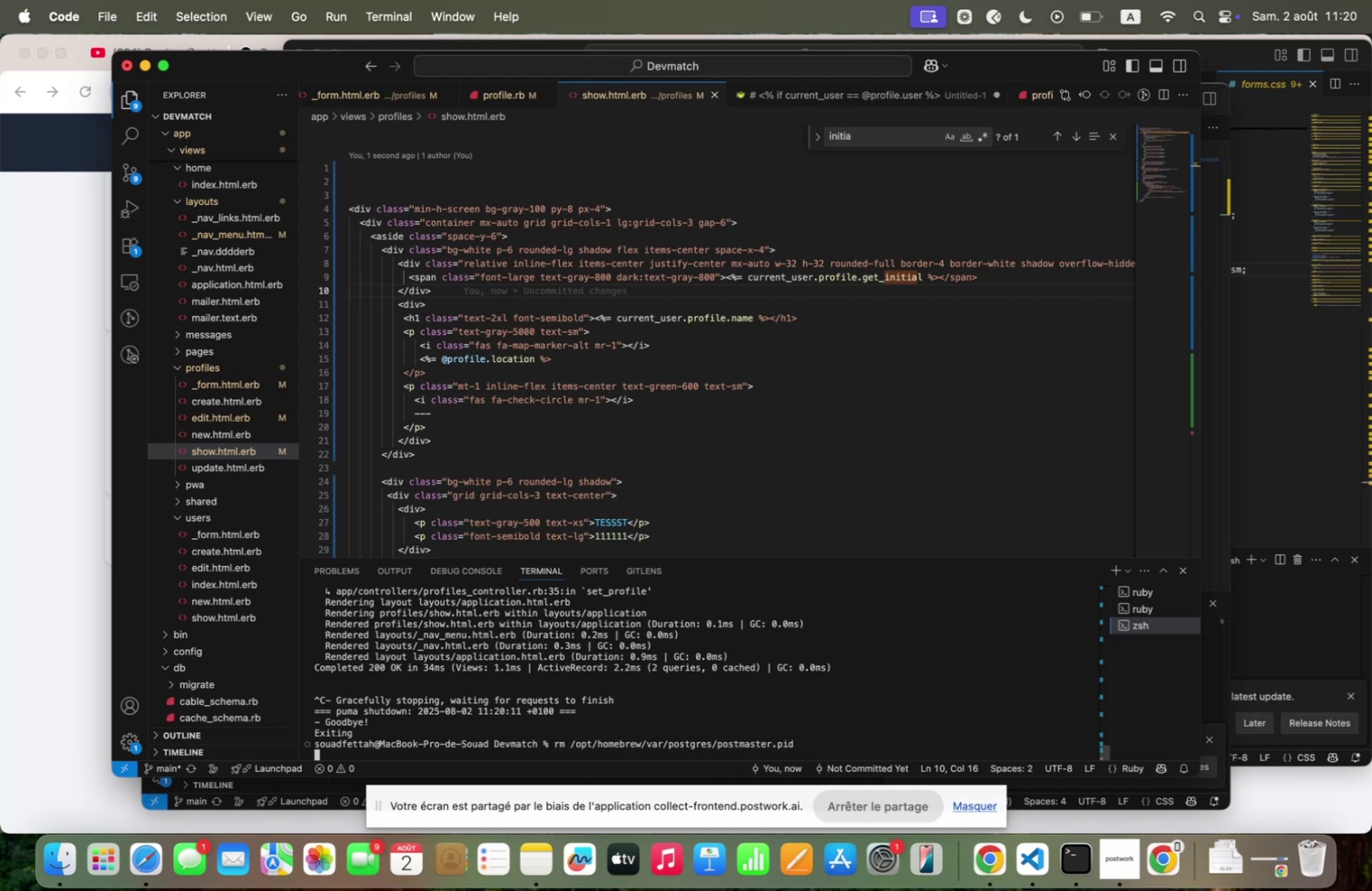 
key(ArrowUp)
 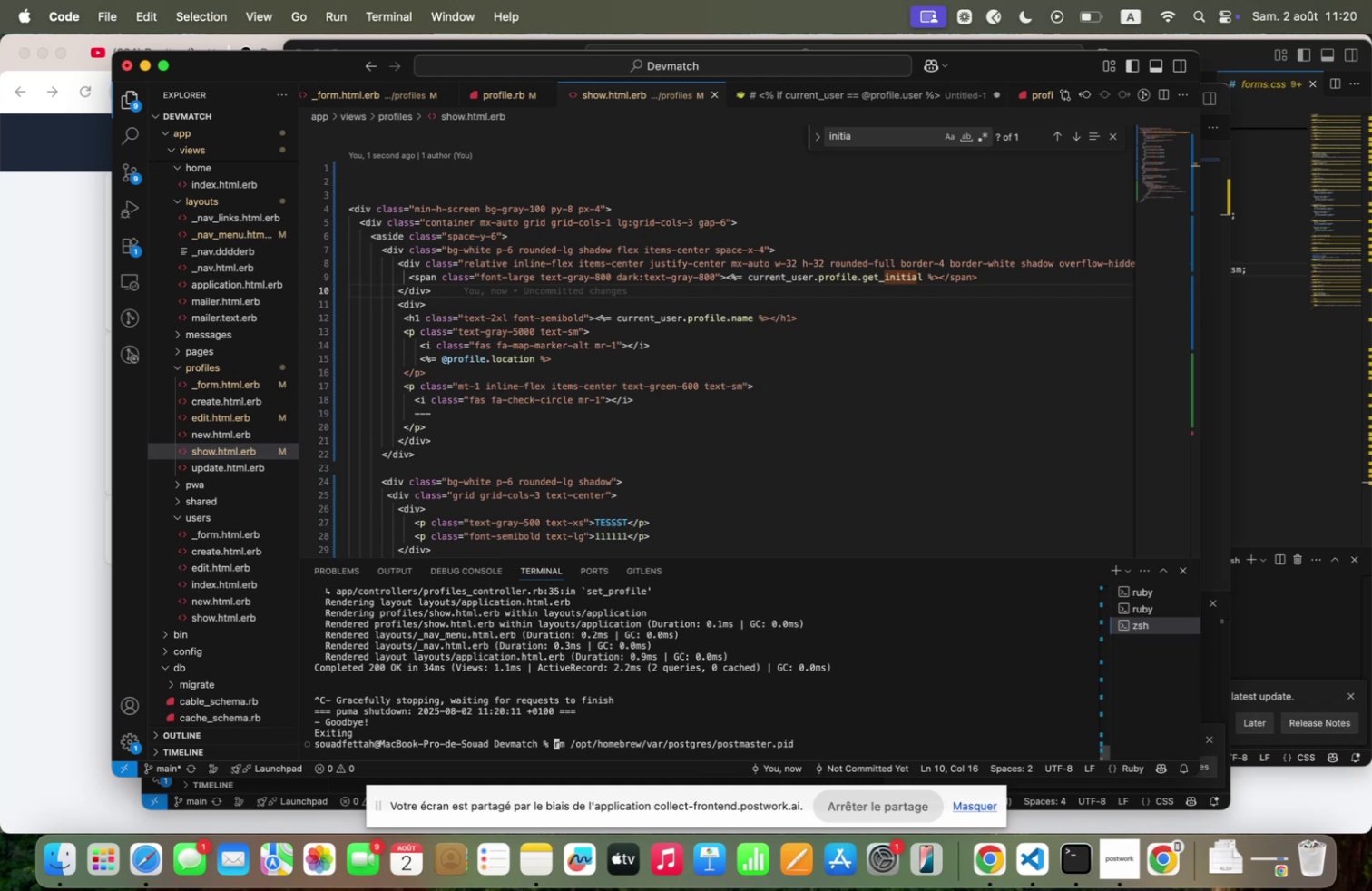 
key(ArrowUp)
 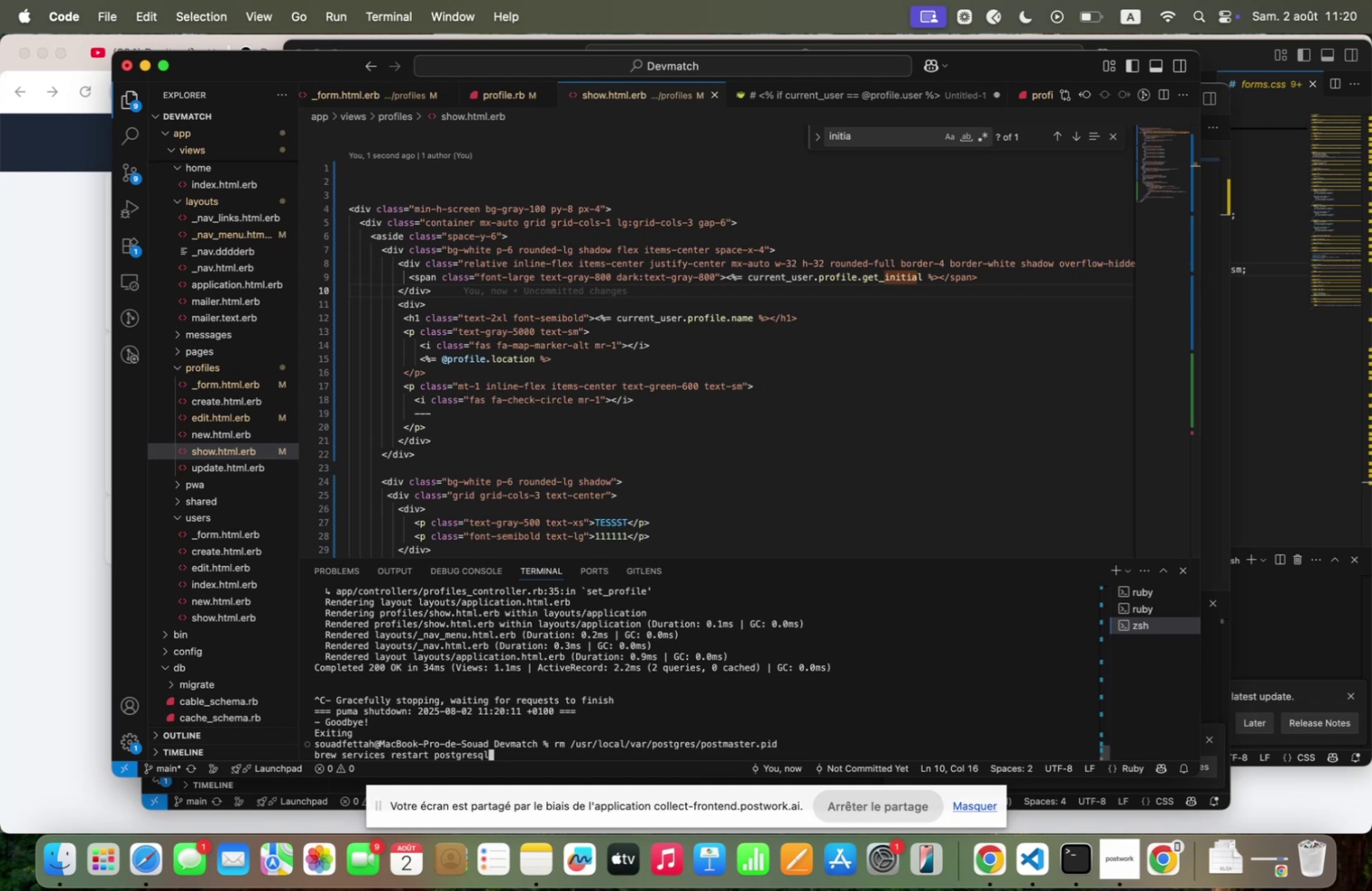 
key(ArrowUp)
 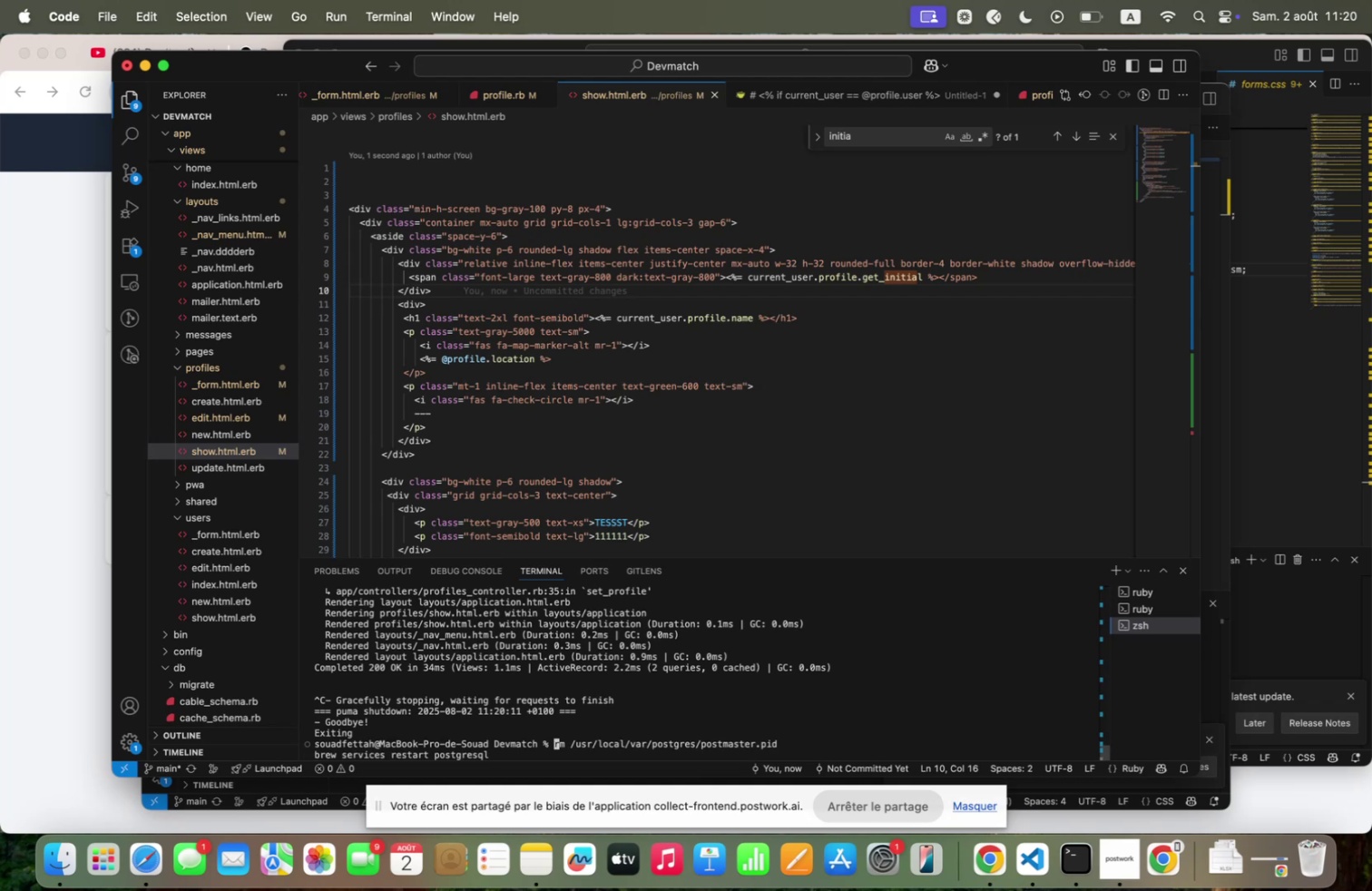 
key(ArrowUp)
 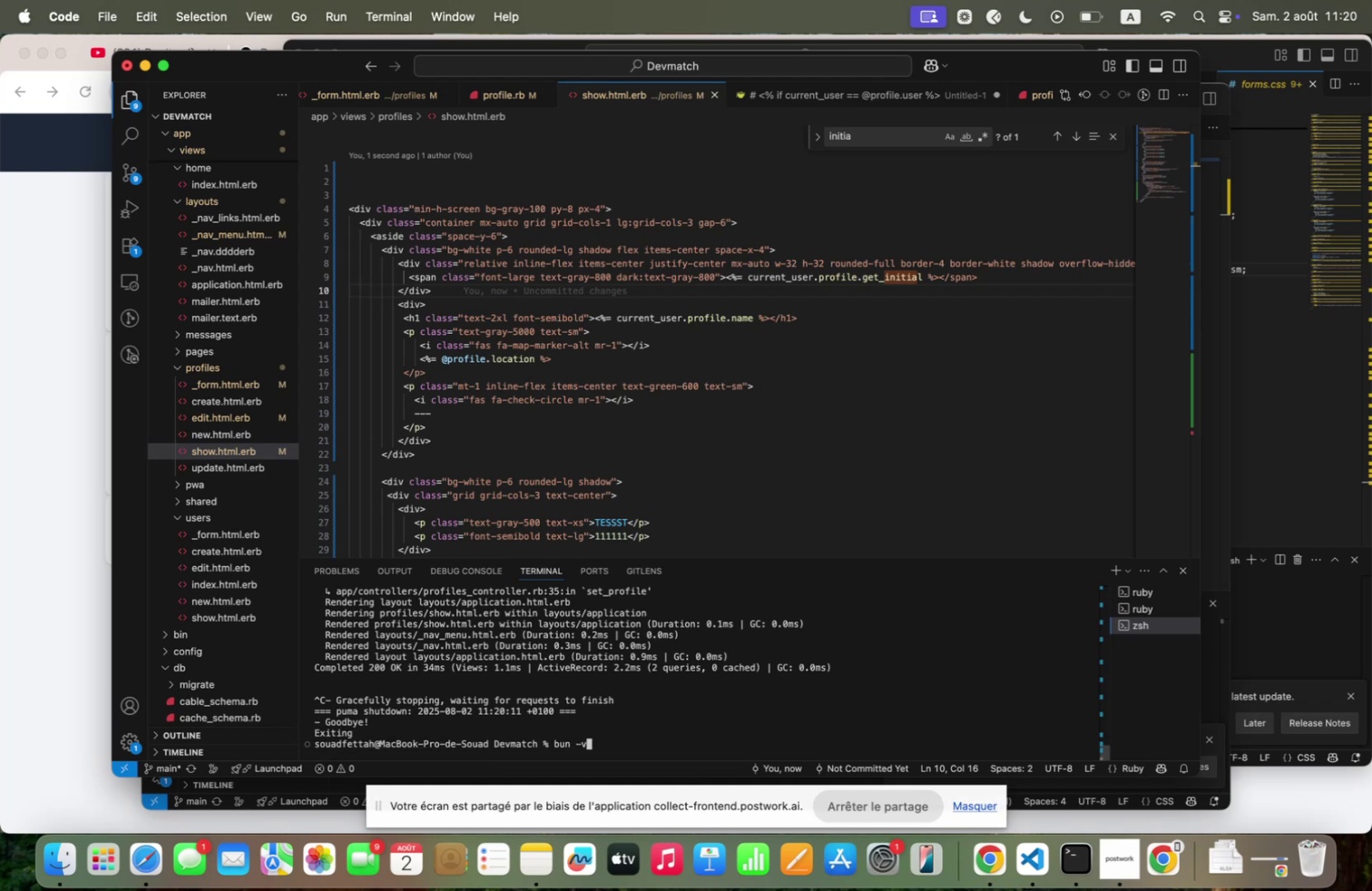 
key(ArrowUp)
 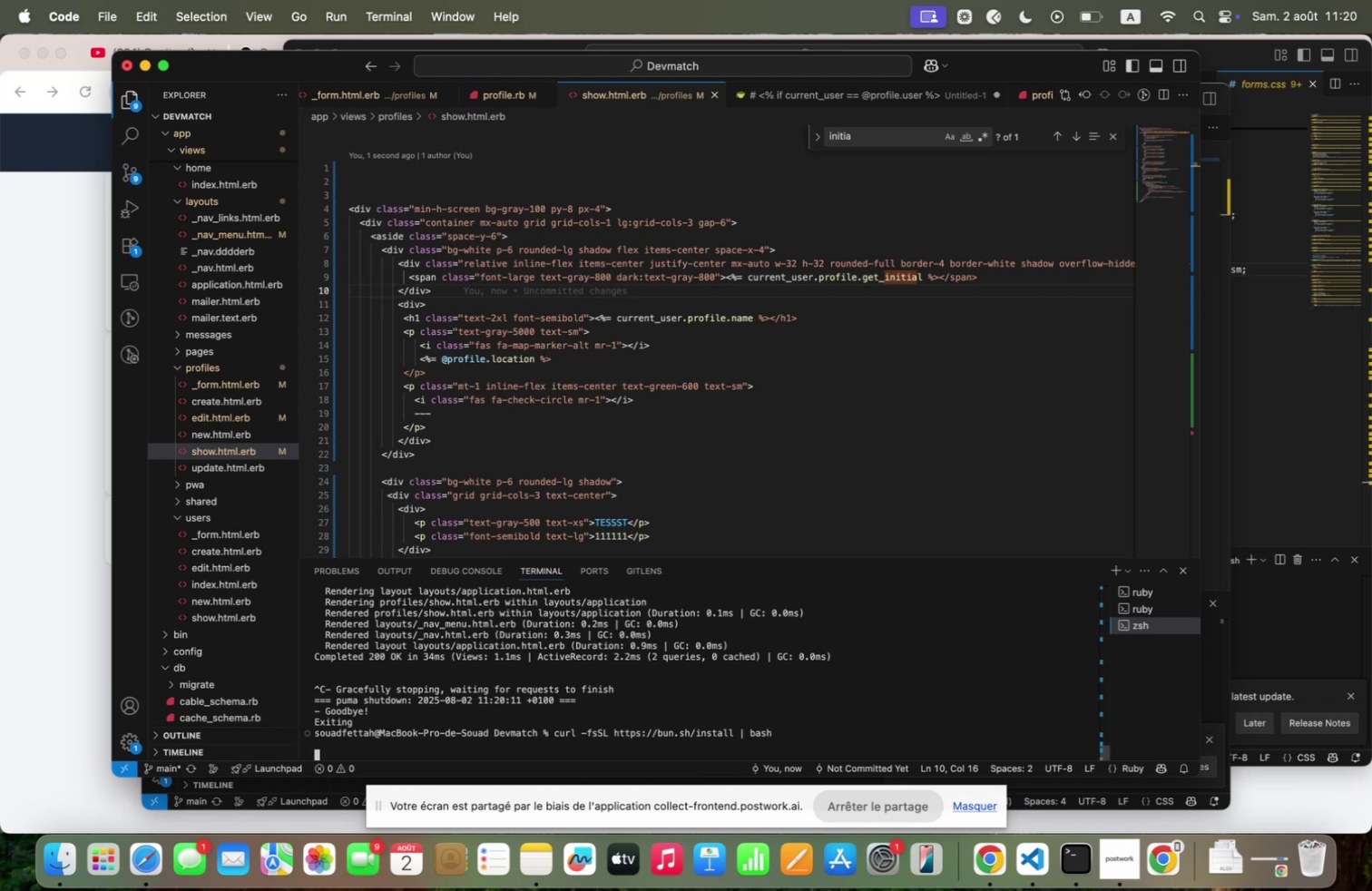 
key(ArrowUp)
 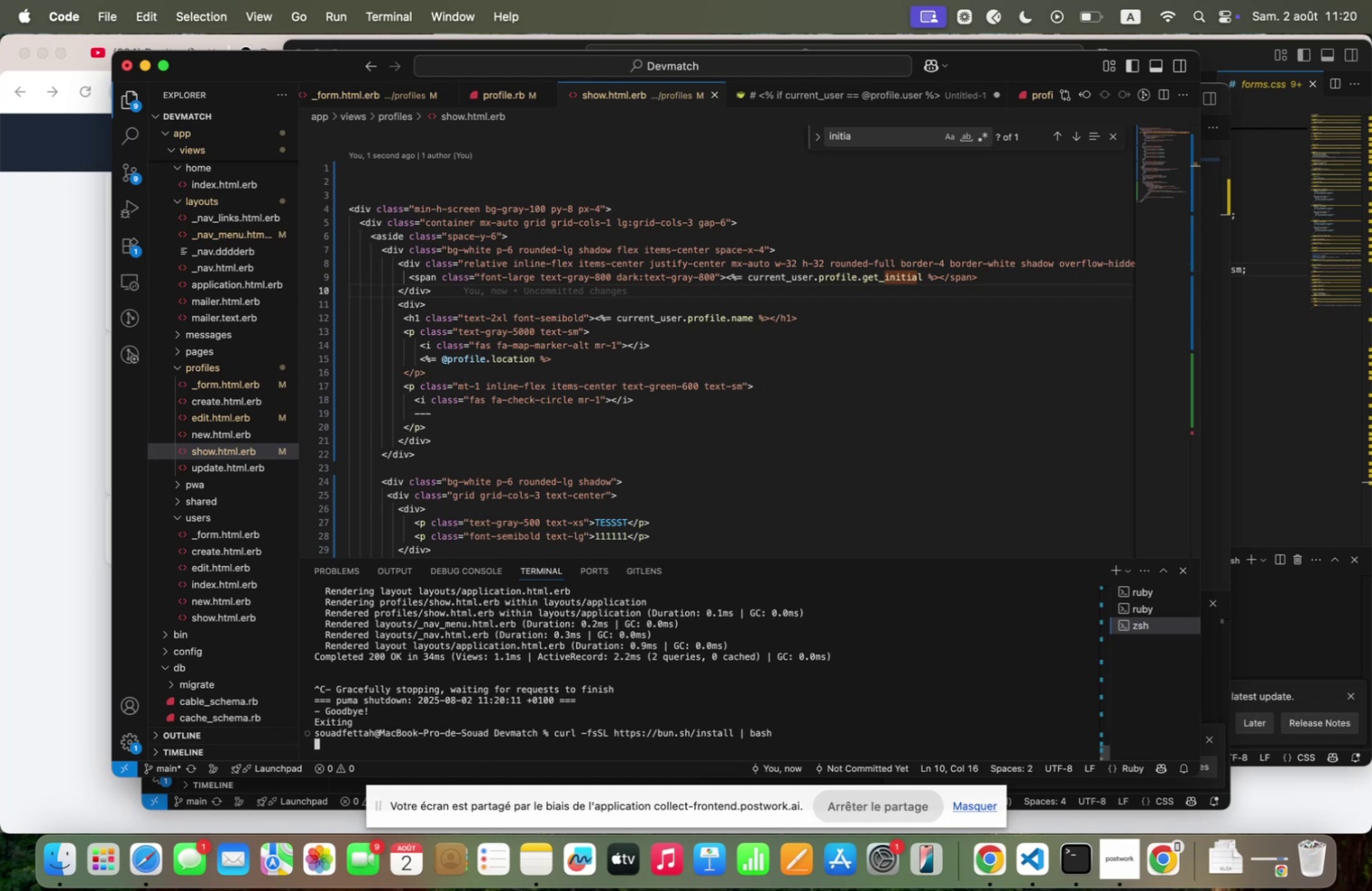 
key(ArrowUp)
 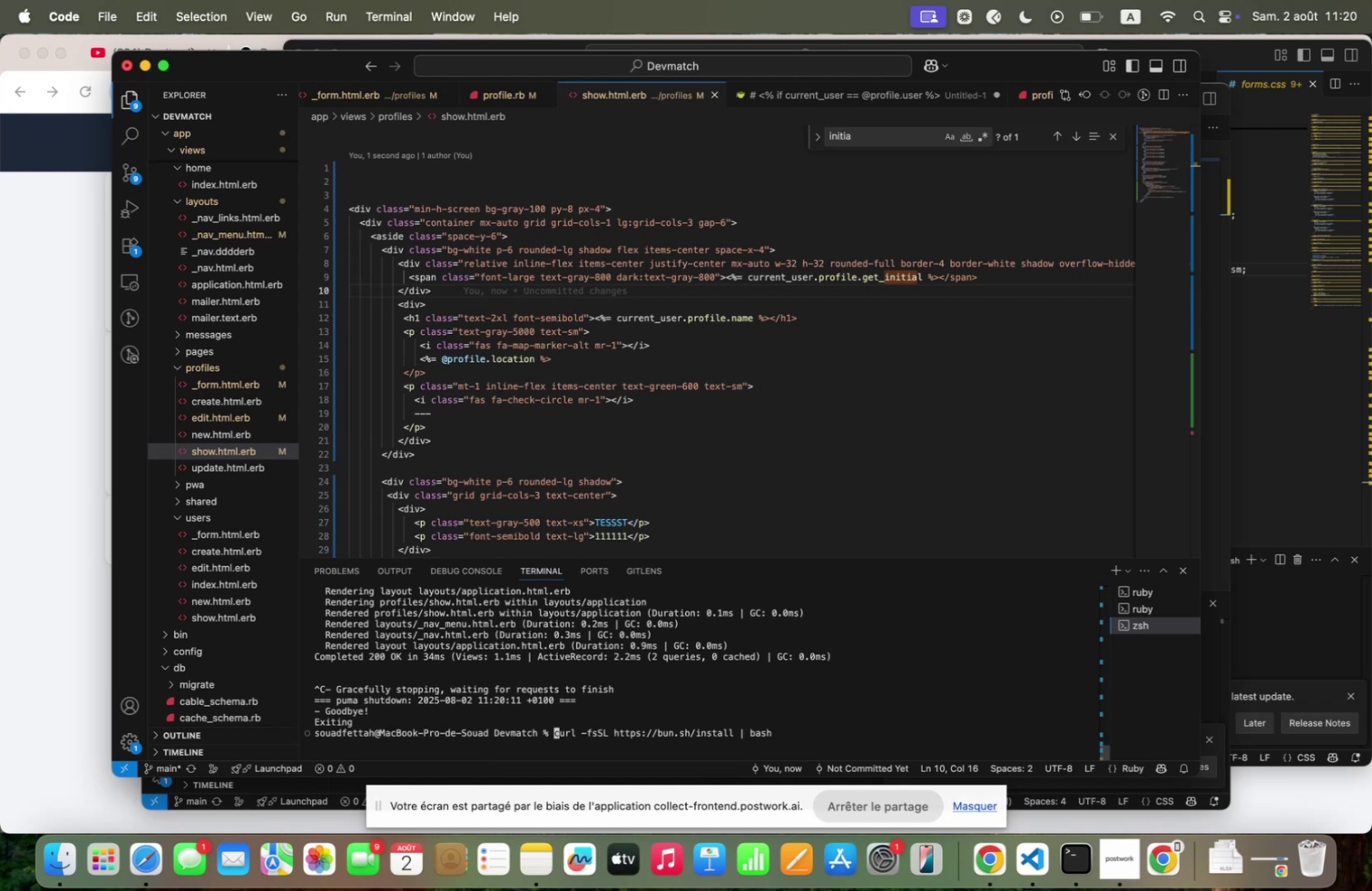 
key(ArrowUp)
 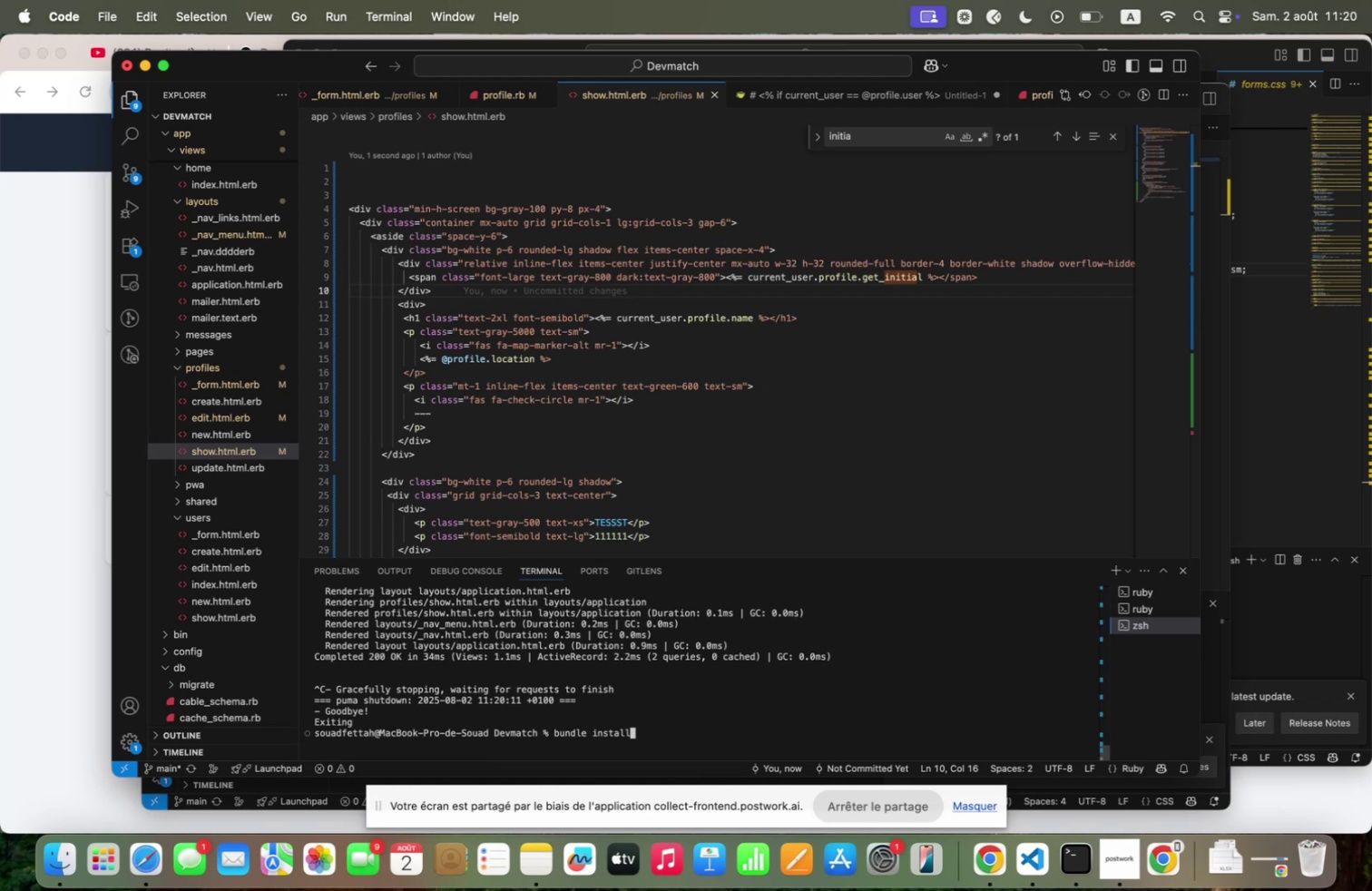 
key(ArrowUp)
 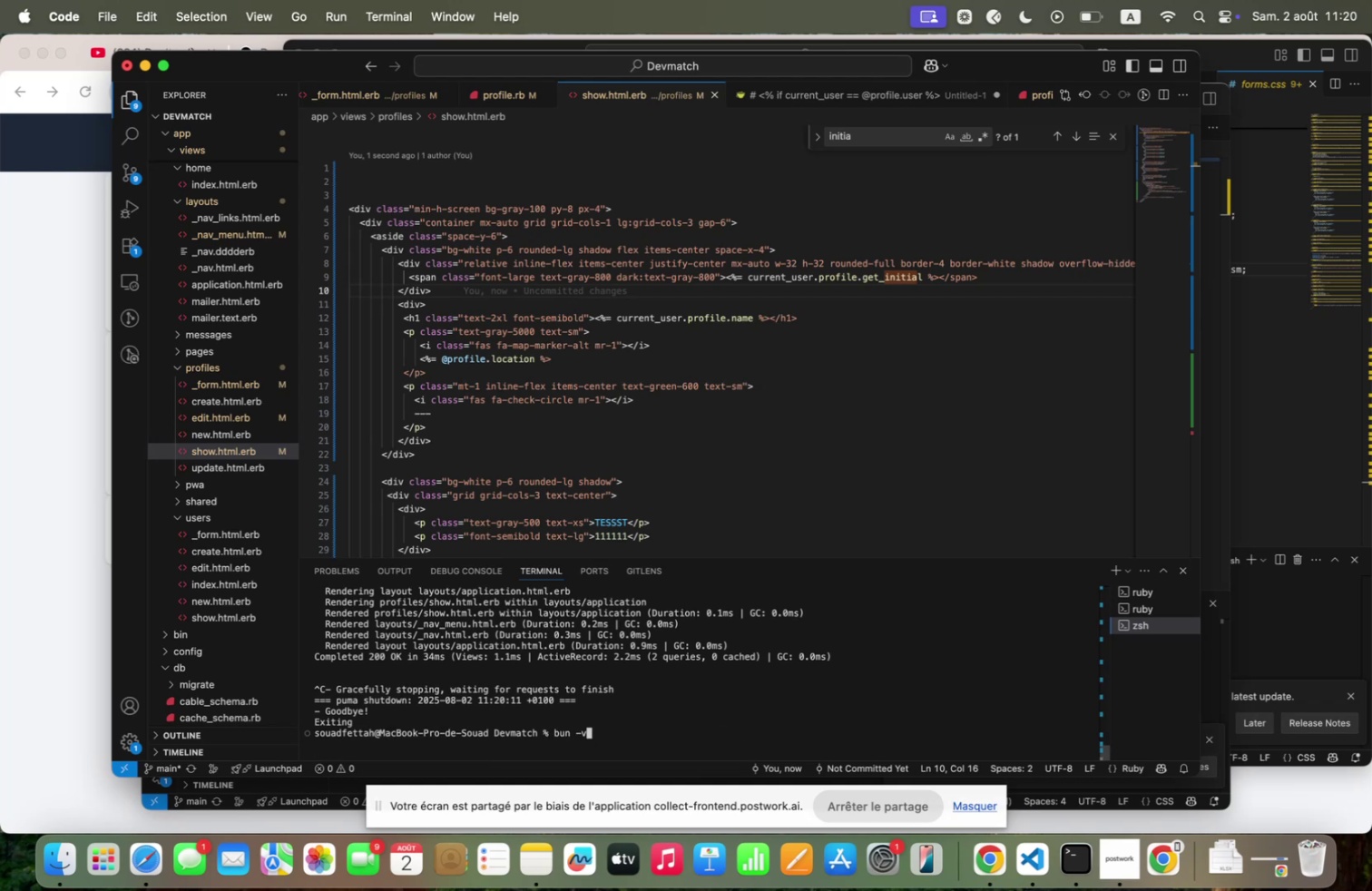 
key(ArrowUp)
 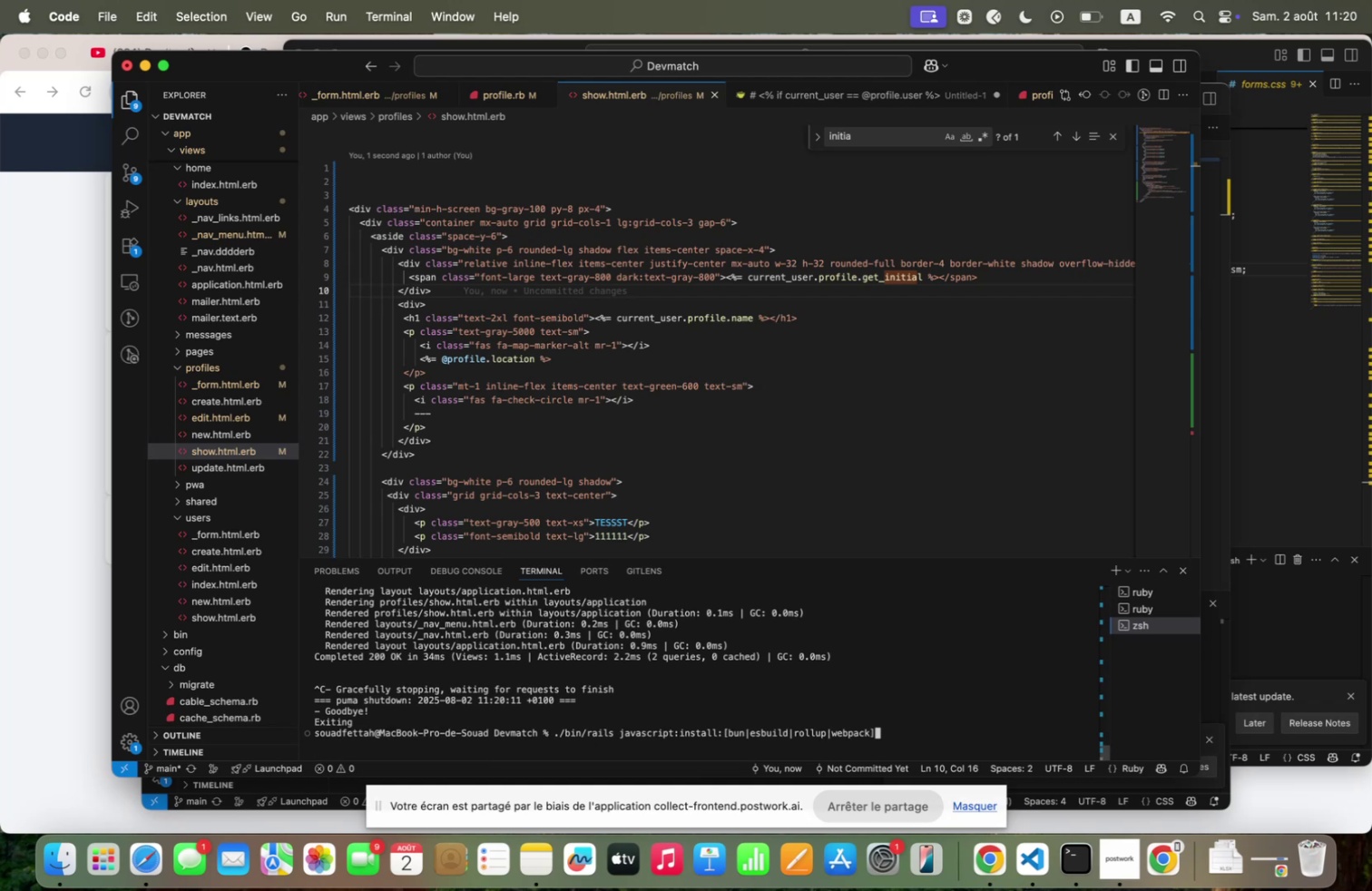 
key(ArrowUp)
 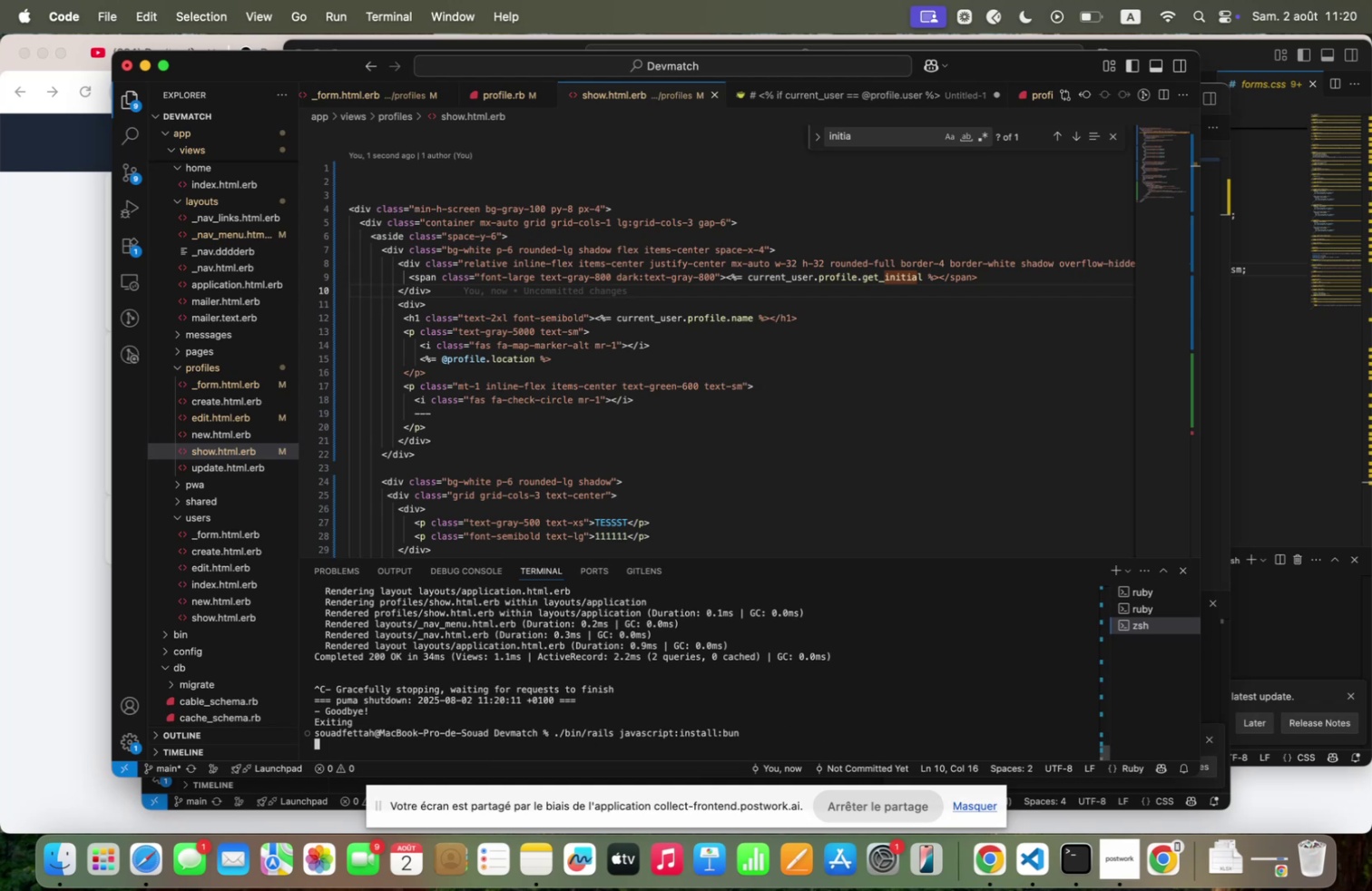 
key(ArrowUp)
 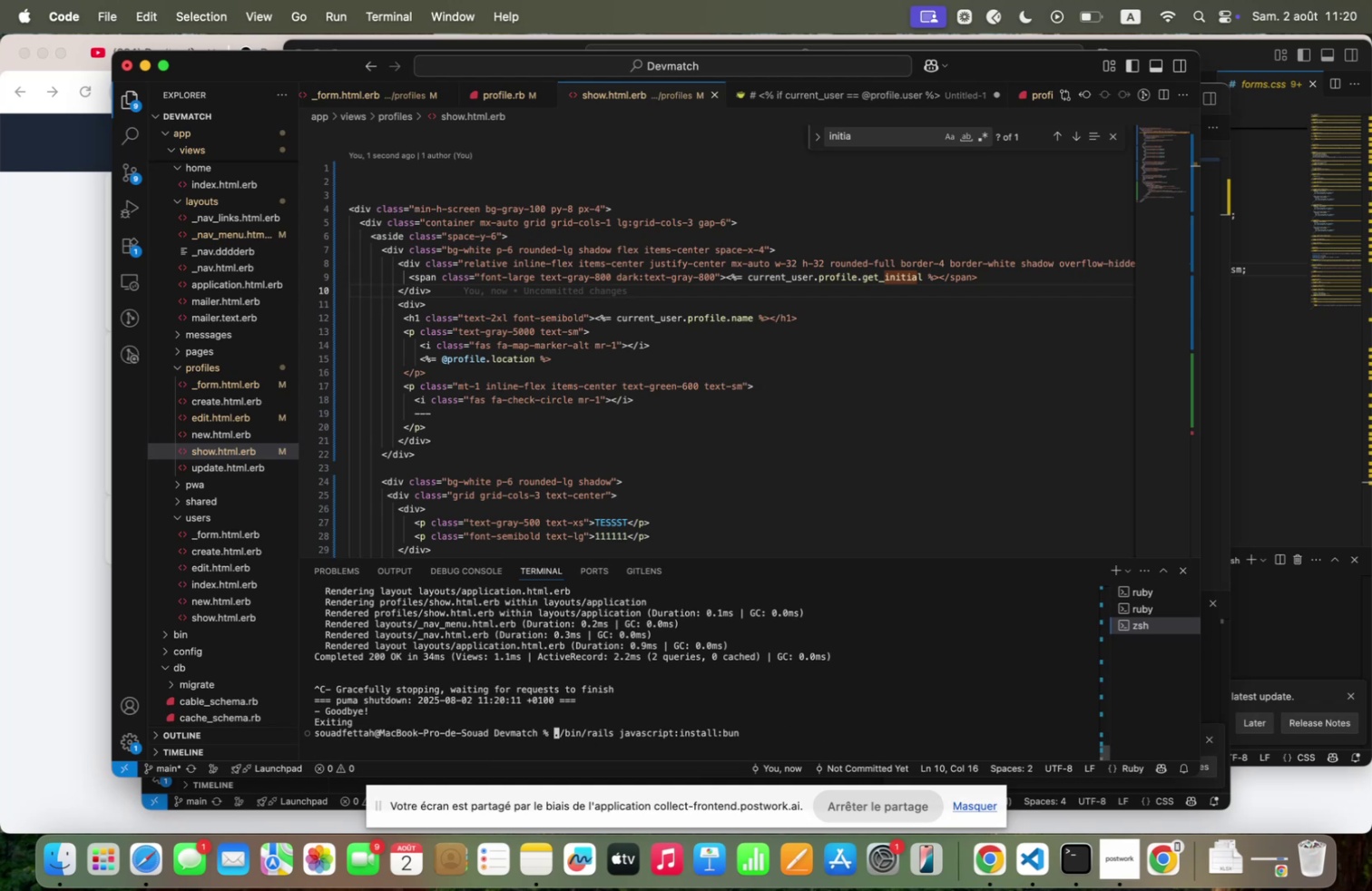 
key(ArrowUp)
 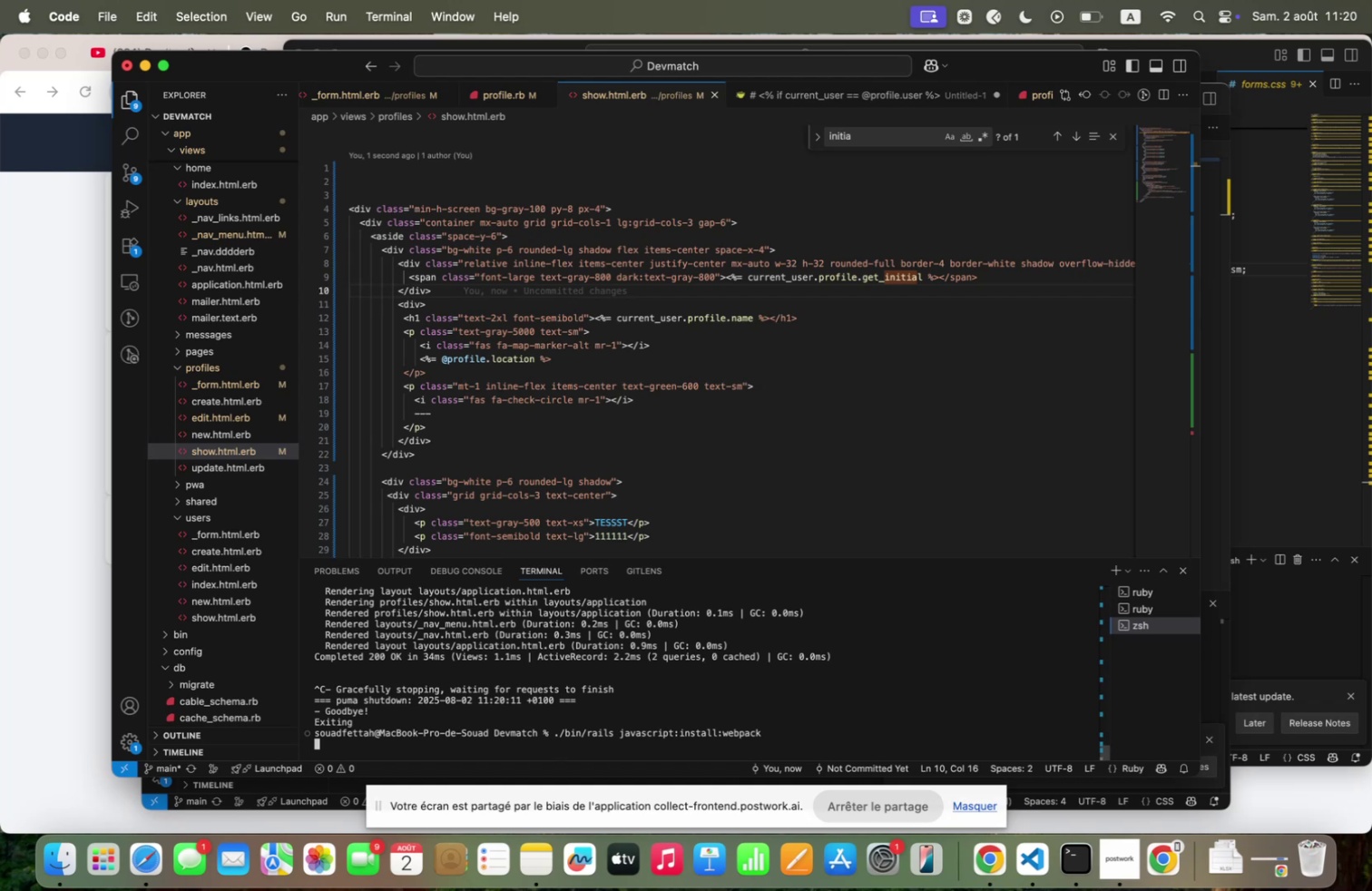 
key(ArrowUp)
 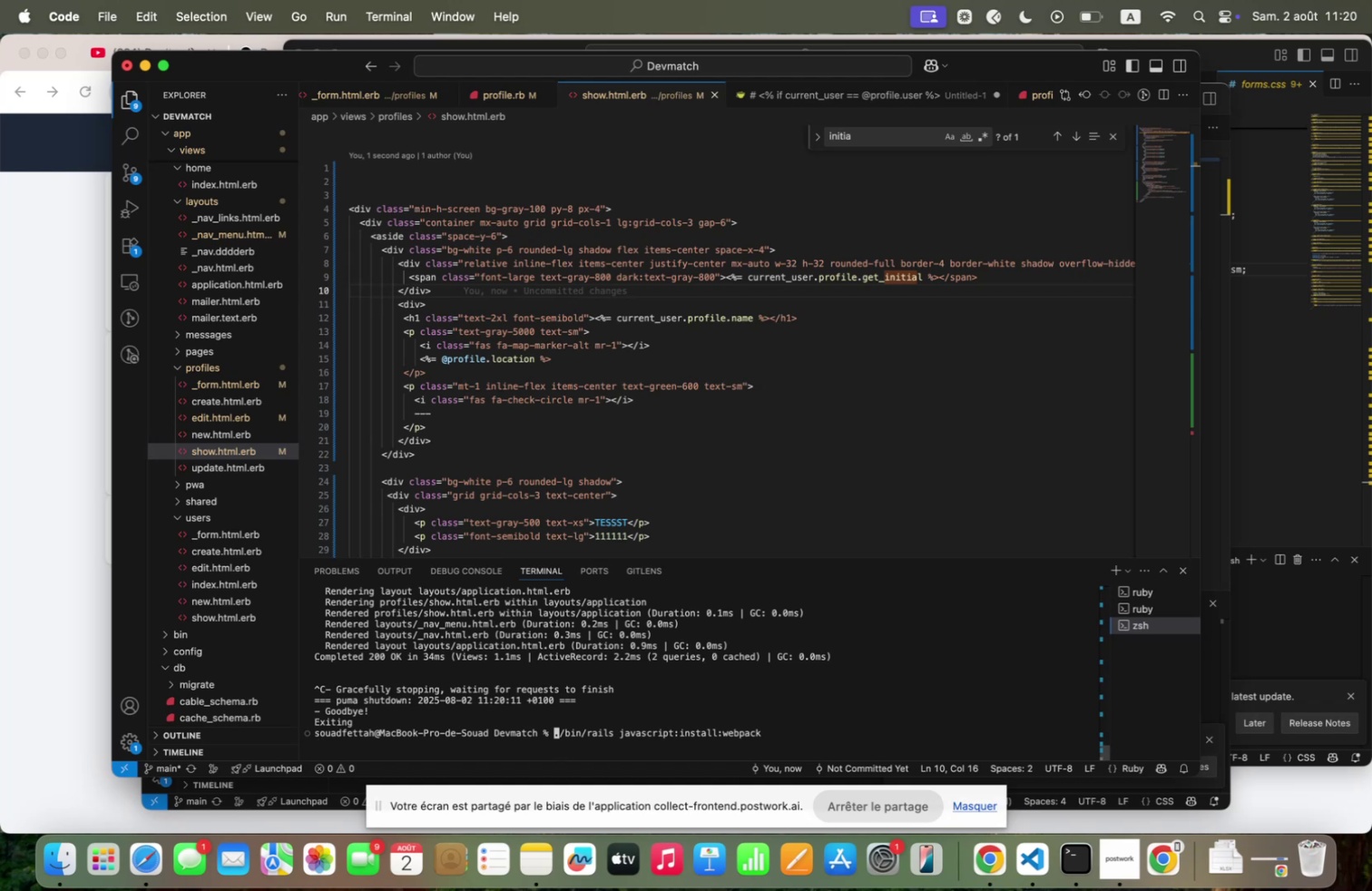 
key(ArrowUp)
 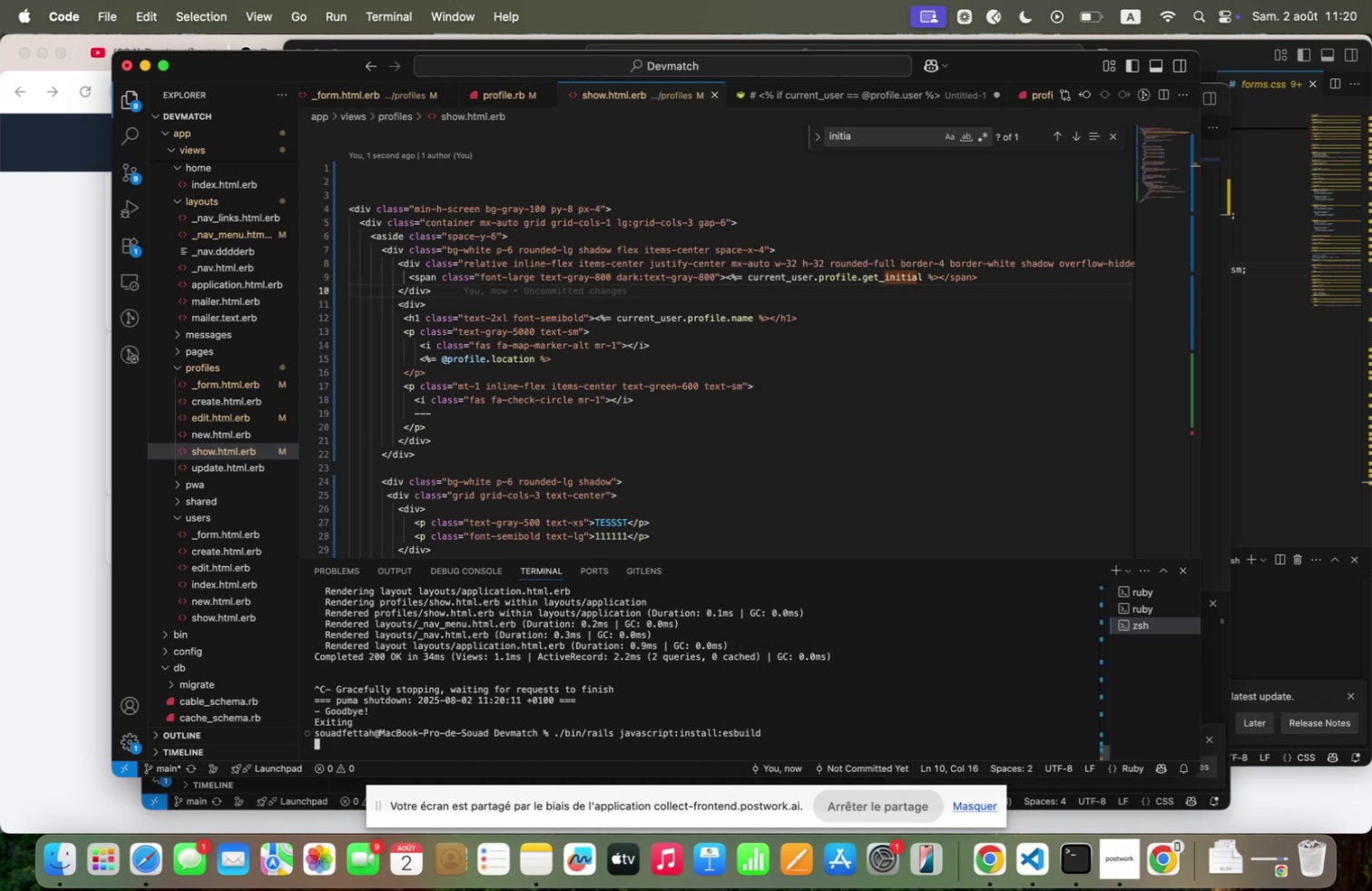 
key(ArrowUp)
 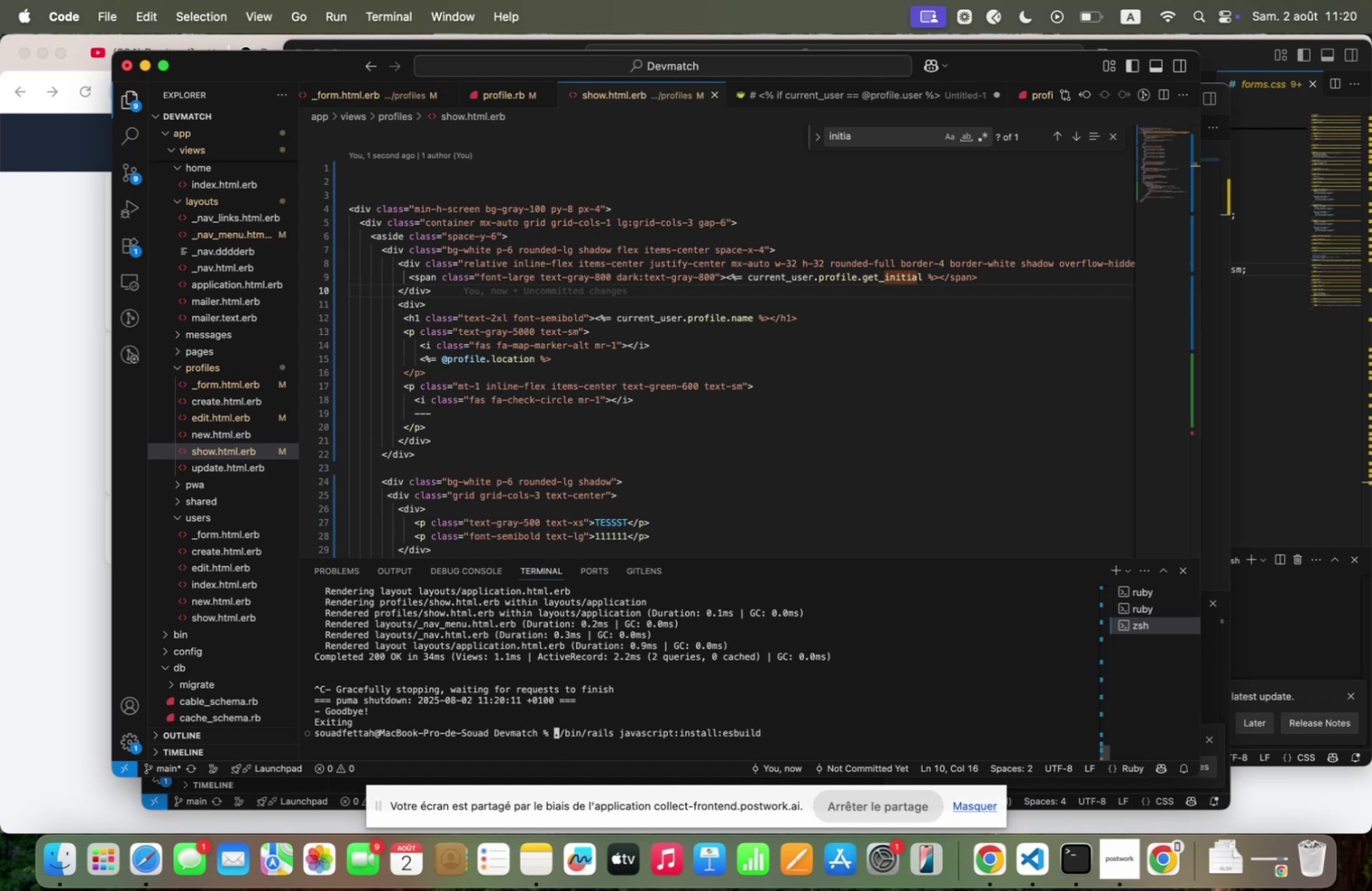 
key(ArrowUp)
 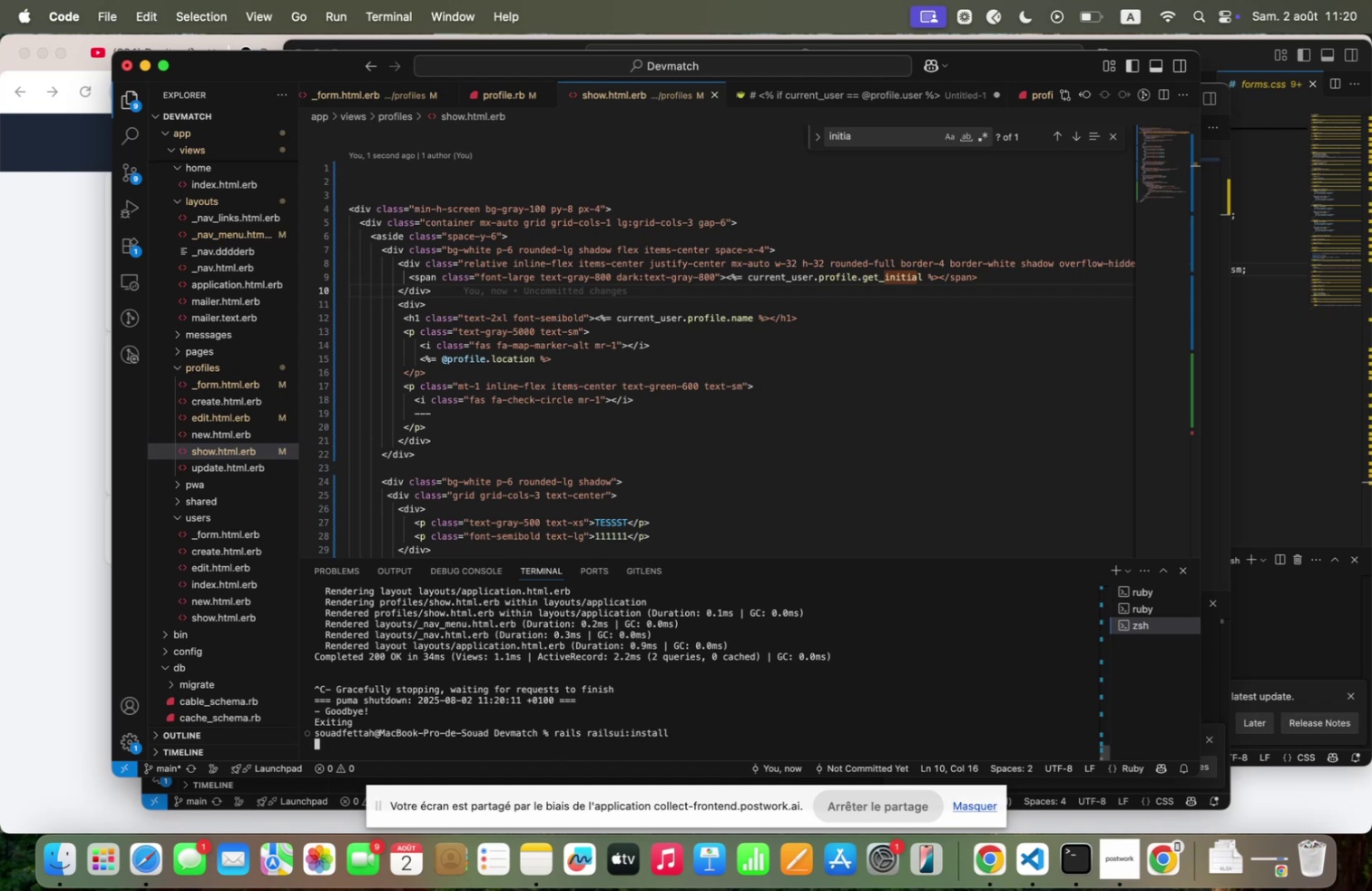 
key(ArrowUp)
 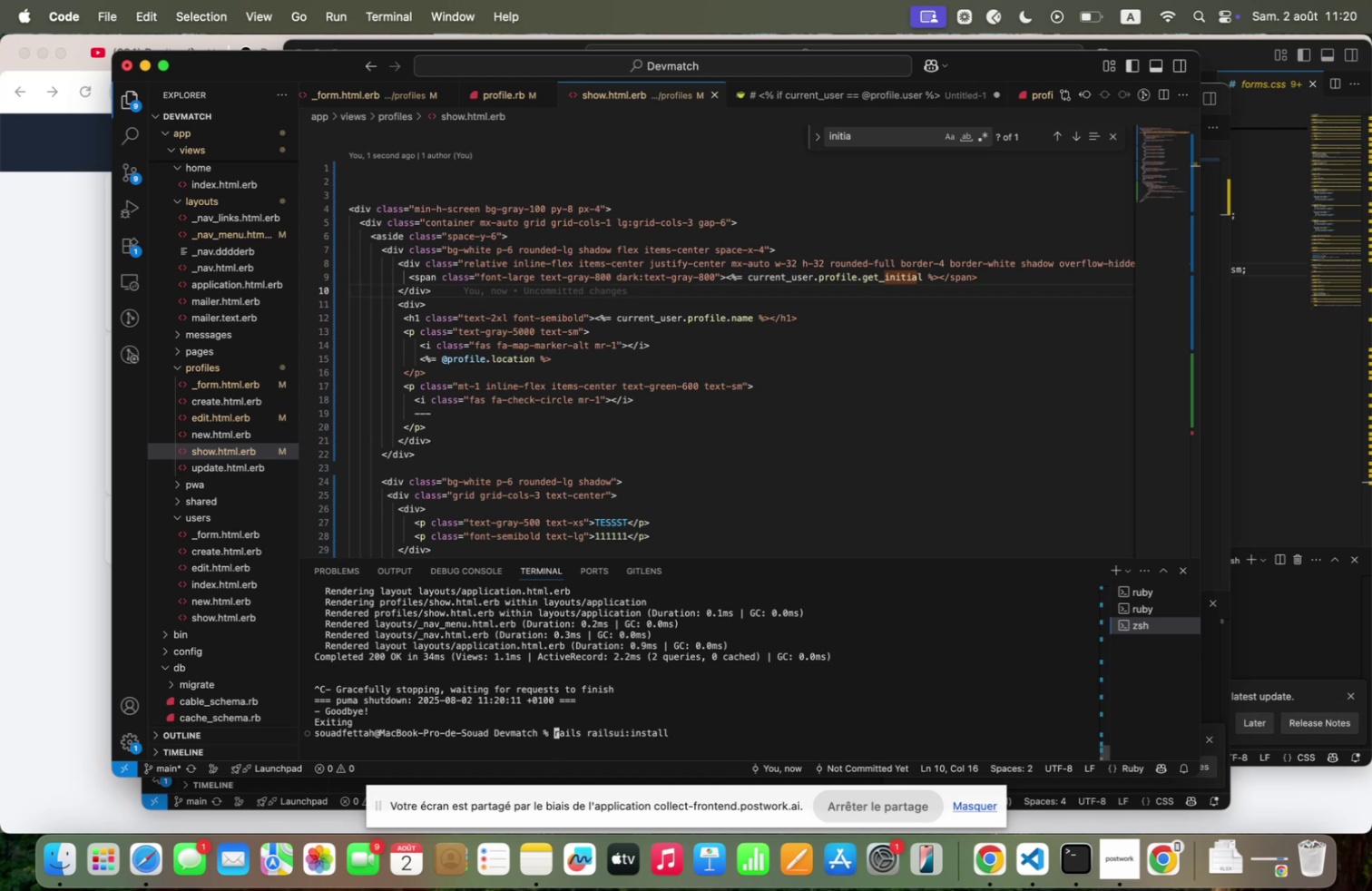 
key(ArrowUp)
 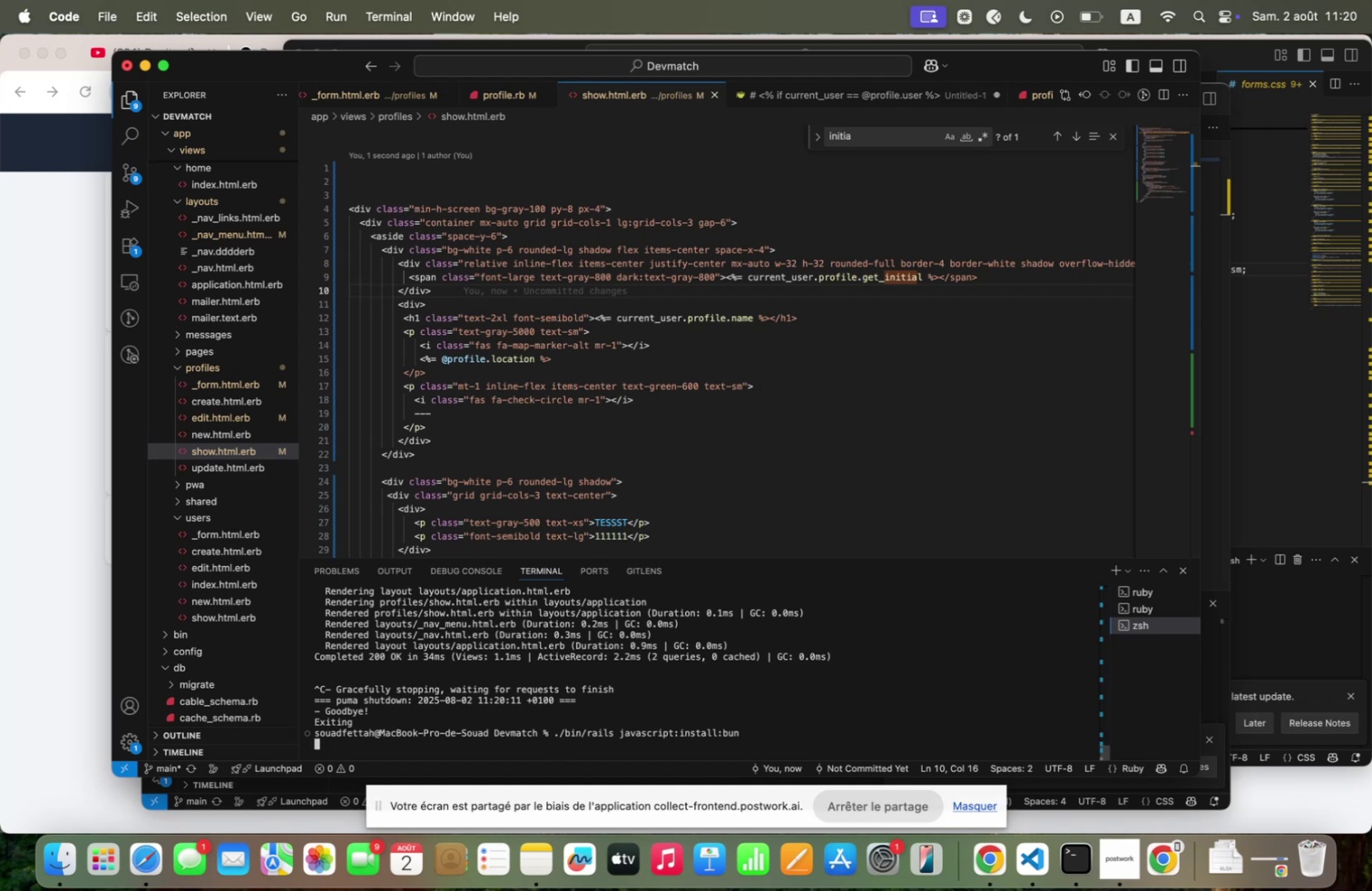 
key(ArrowUp)
 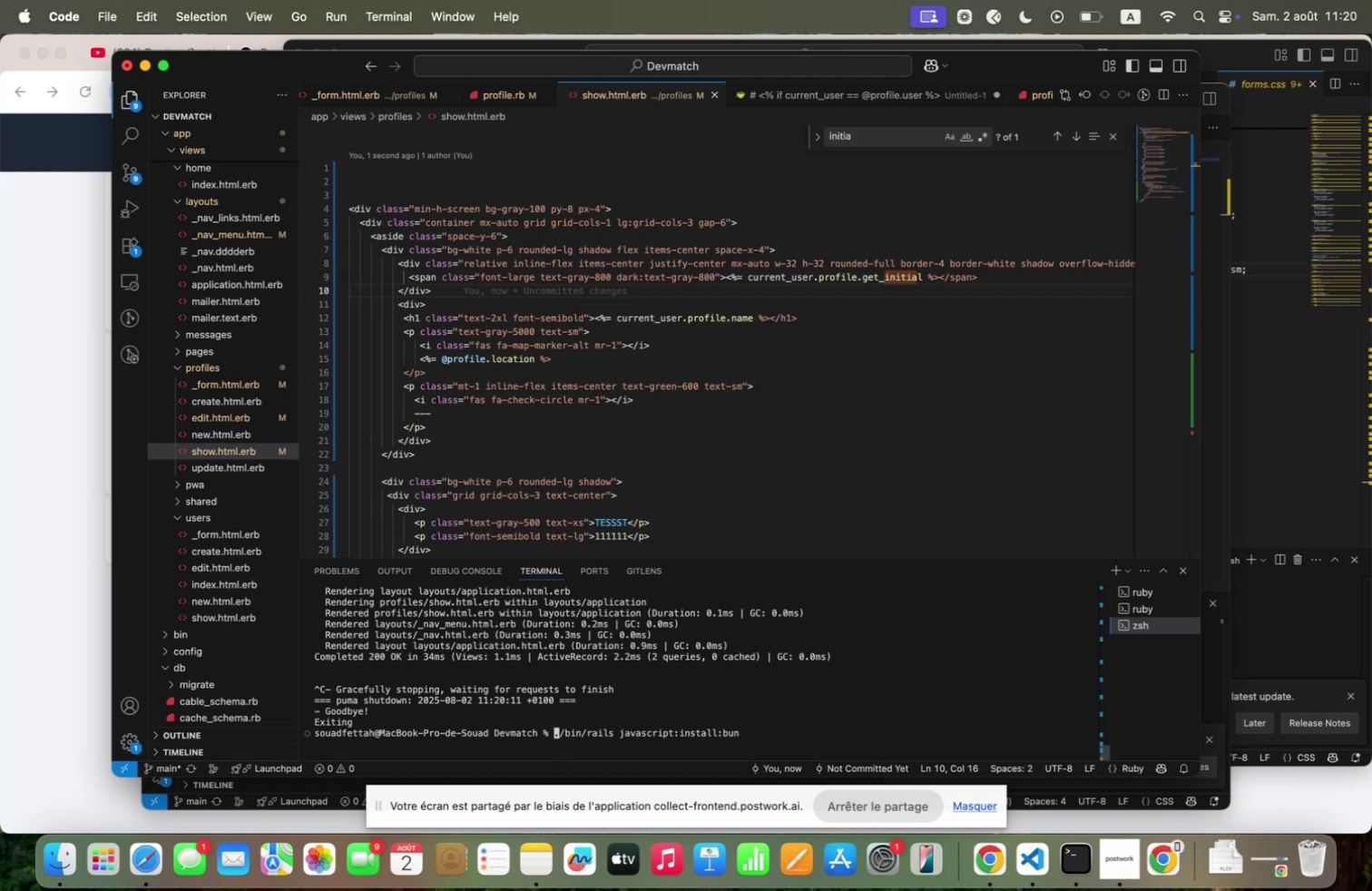 
key(ArrowUp)
 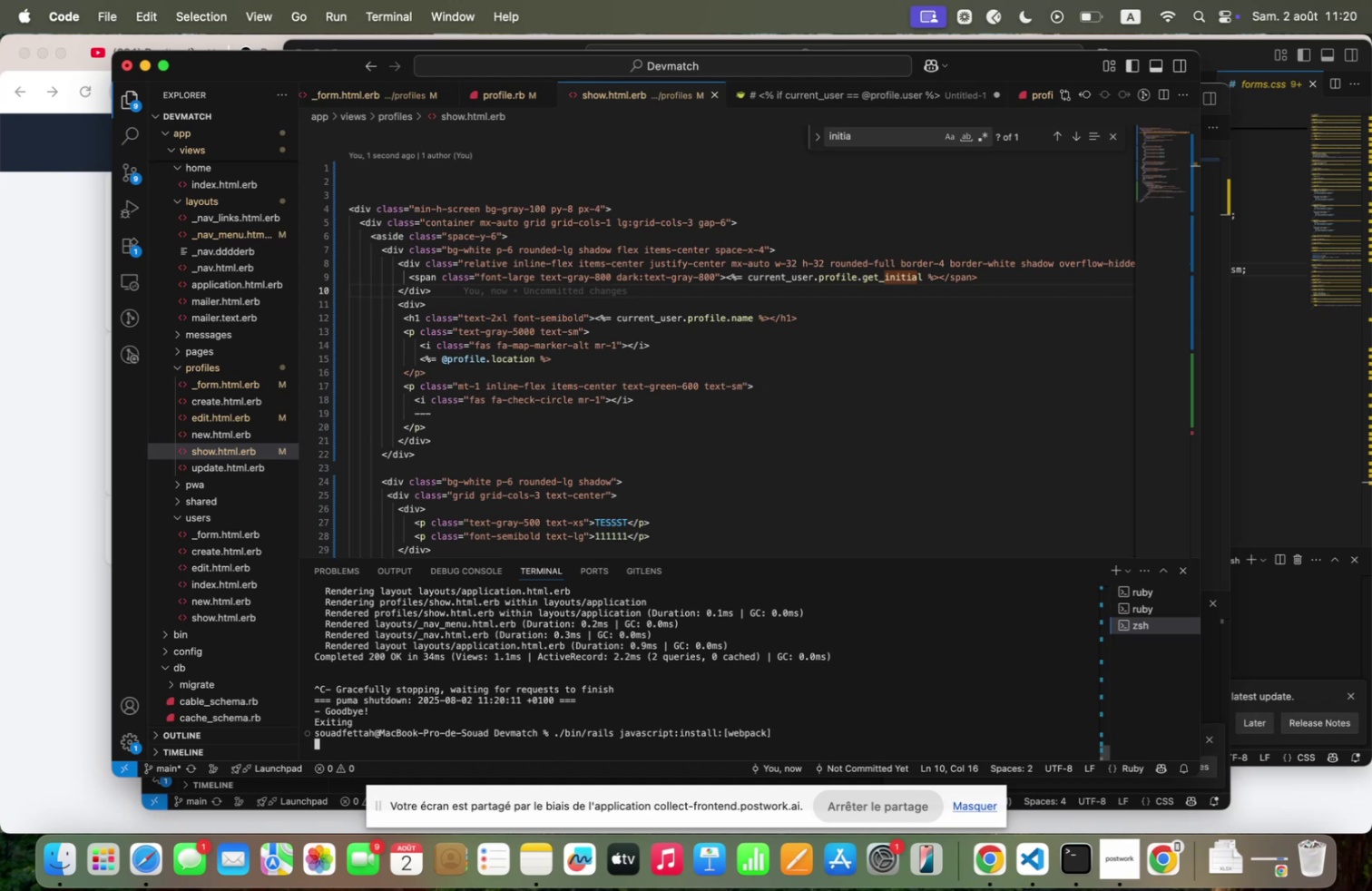 
key(ArrowUp)
 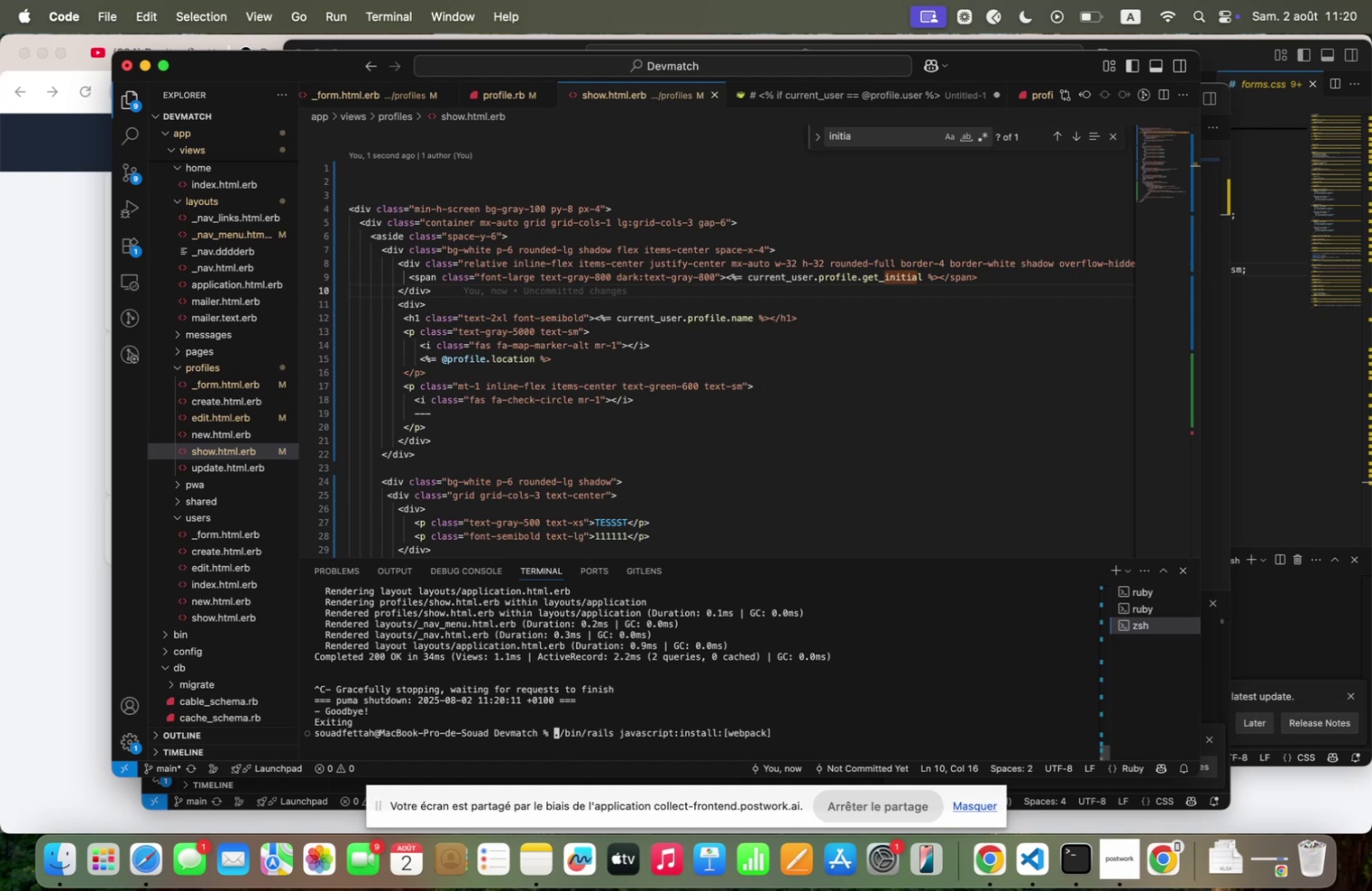 
key(ArrowUp)
 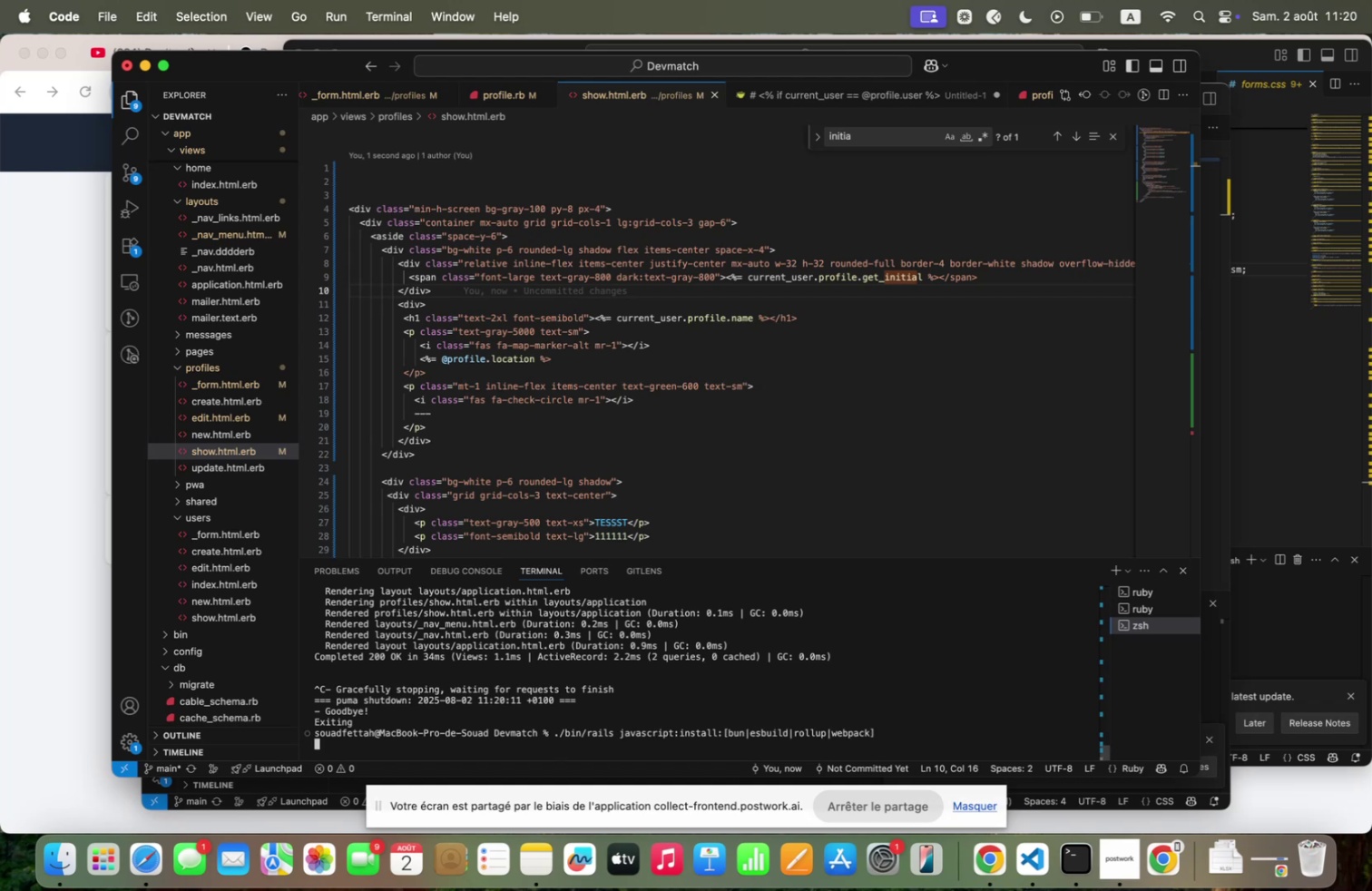 
key(ArrowUp)
 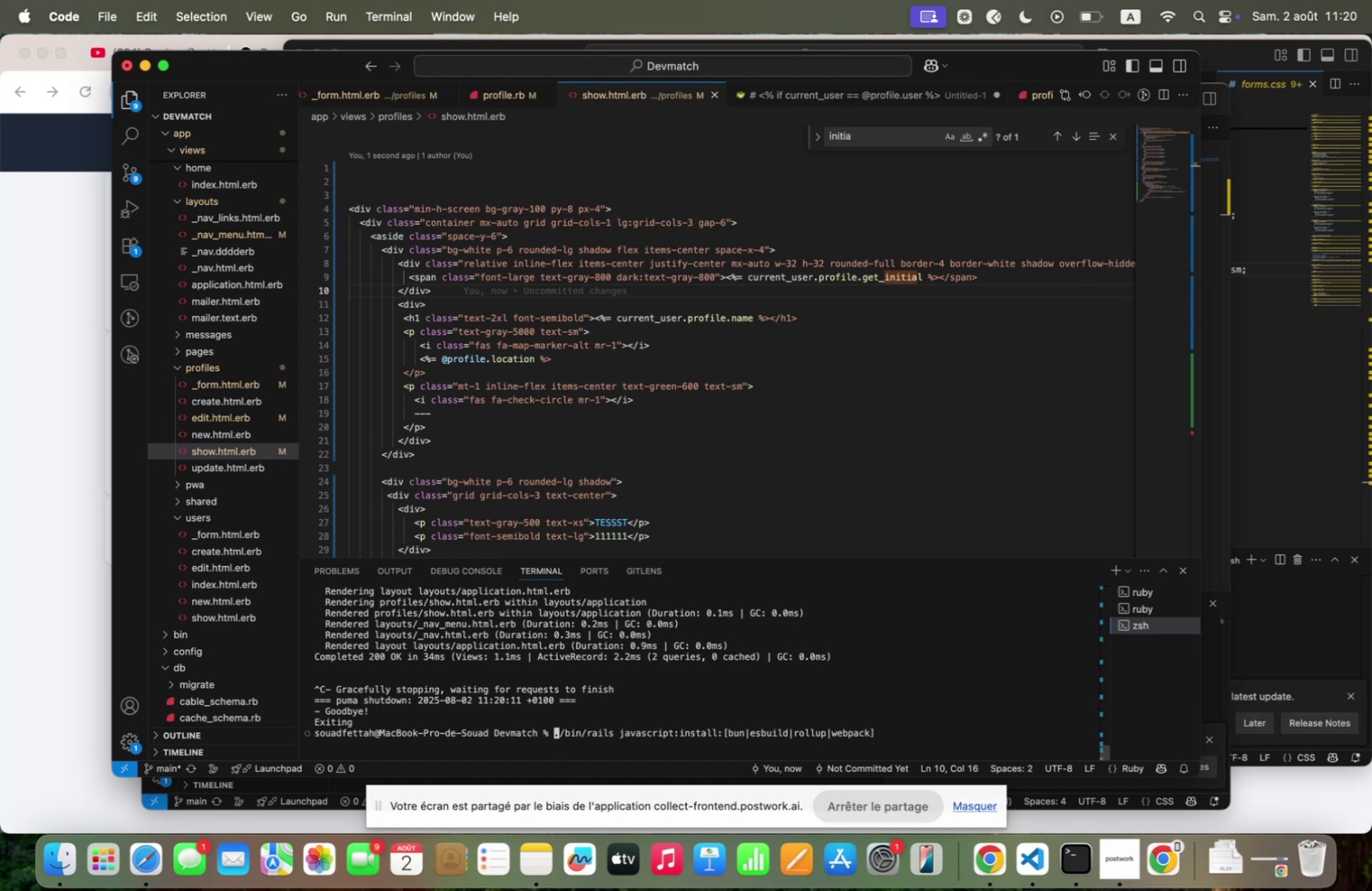 
key(ArrowUp)
 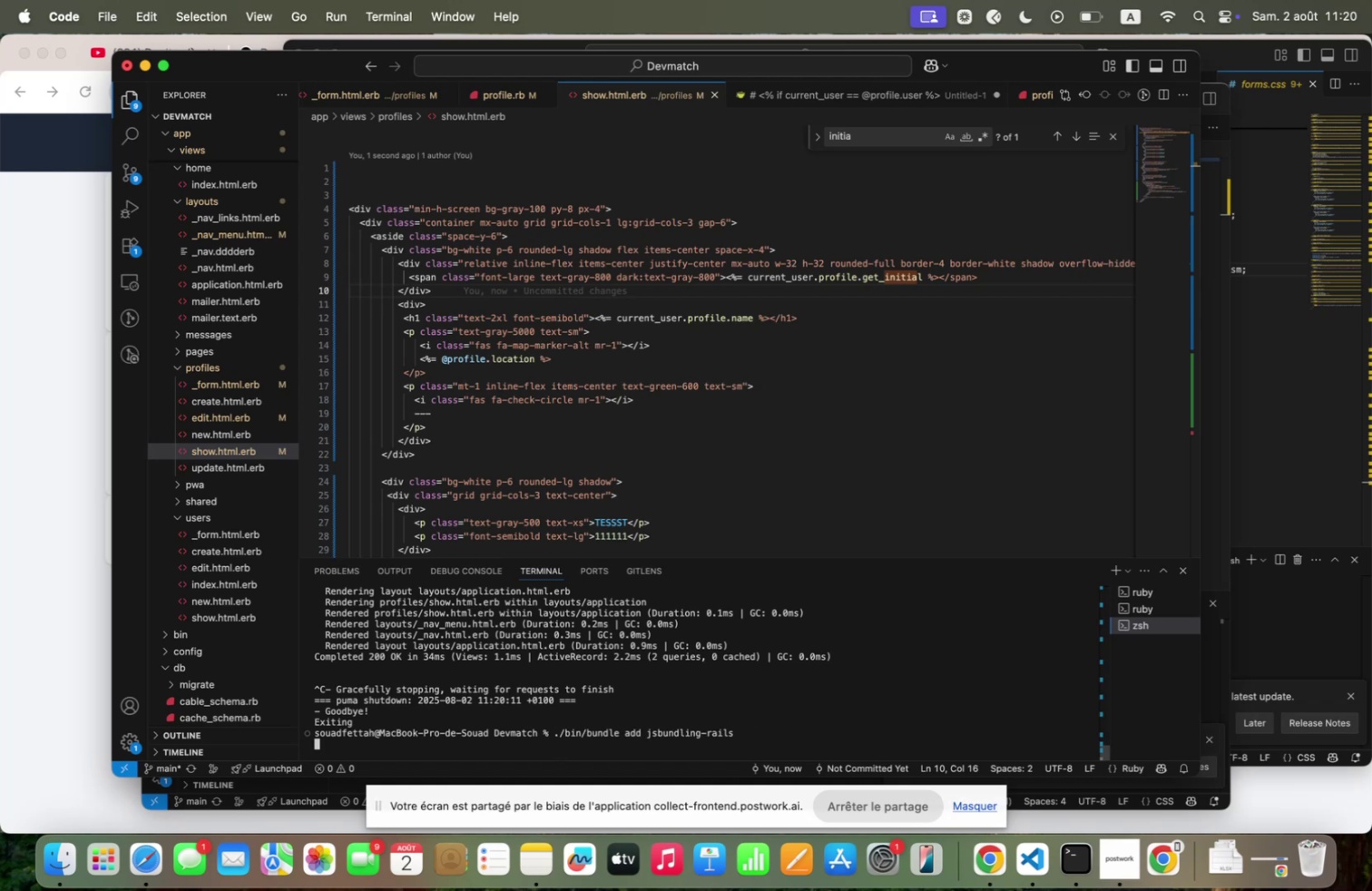 
key(ArrowUp)
 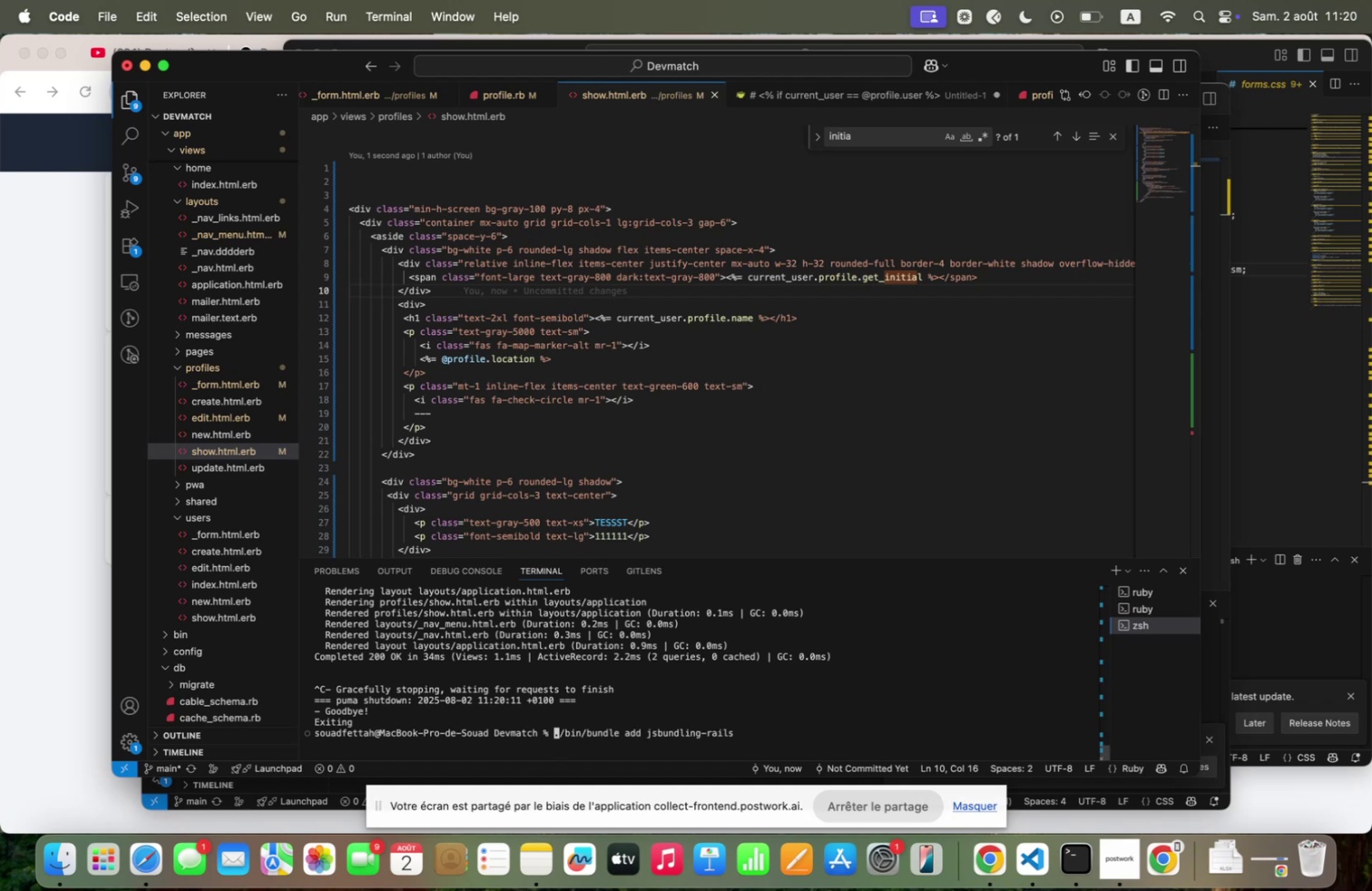 
key(ArrowUp)
 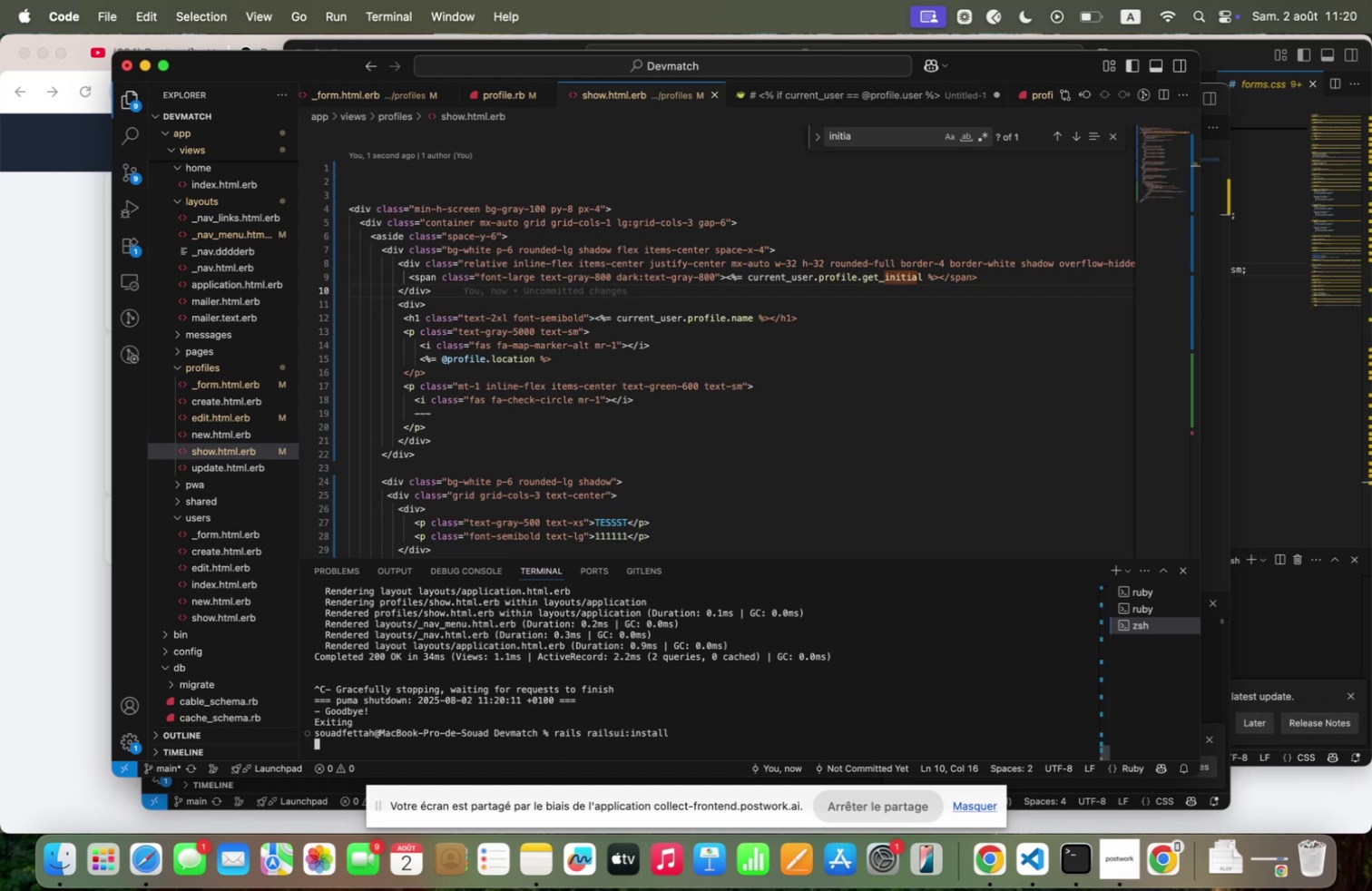 
key(ArrowUp)
 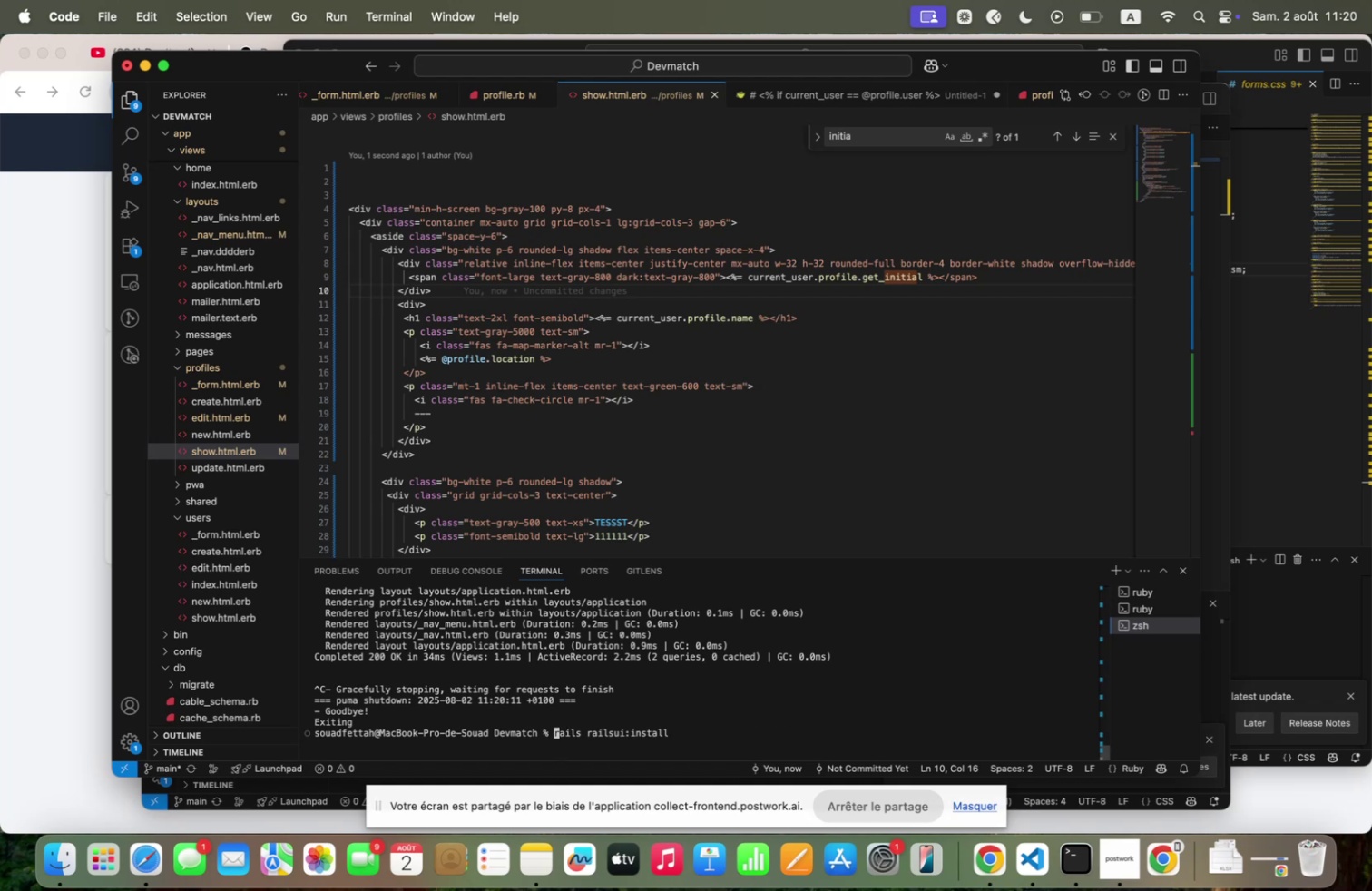 
key(ArrowUp)
 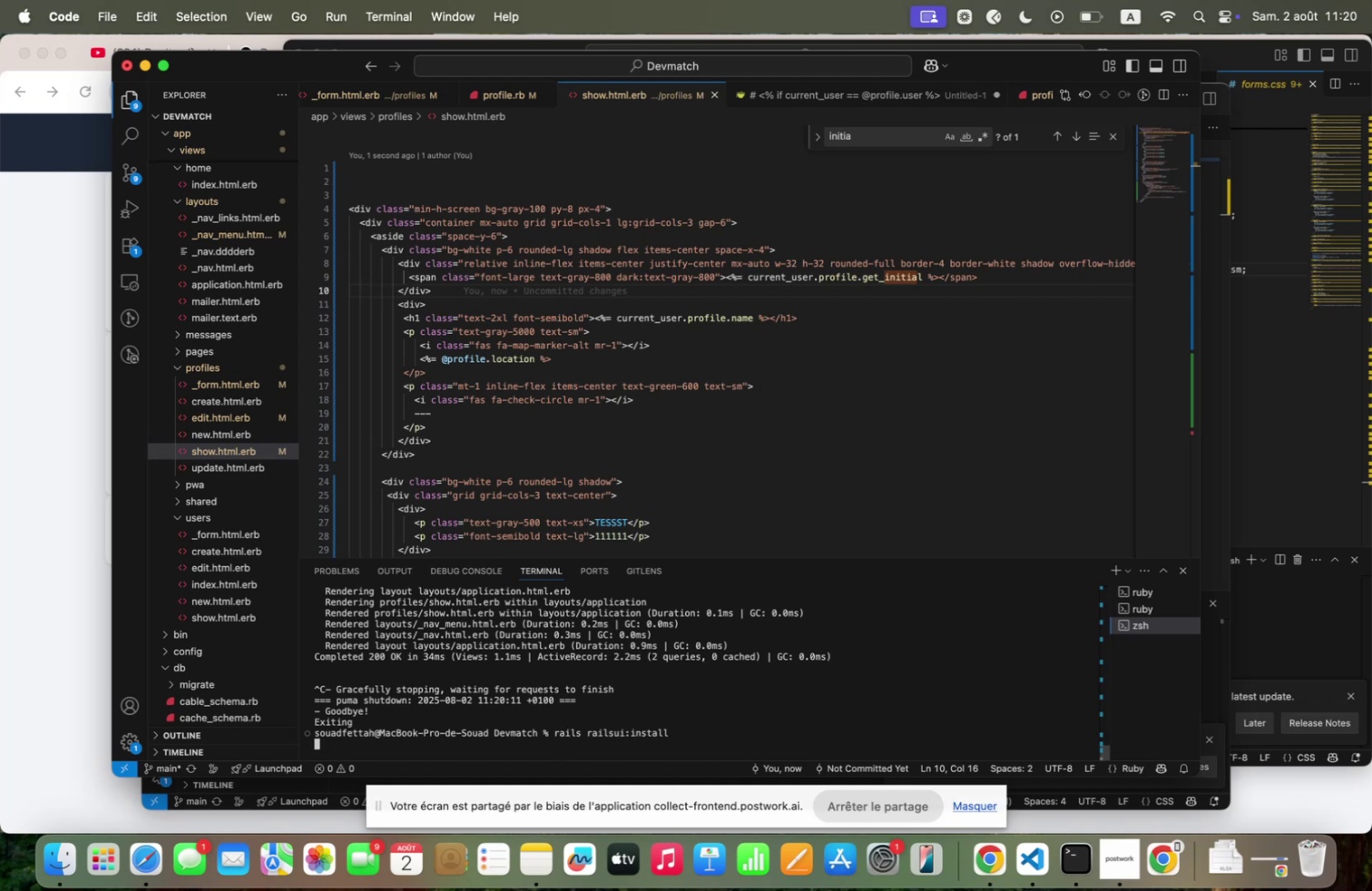 
key(ArrowUp)
 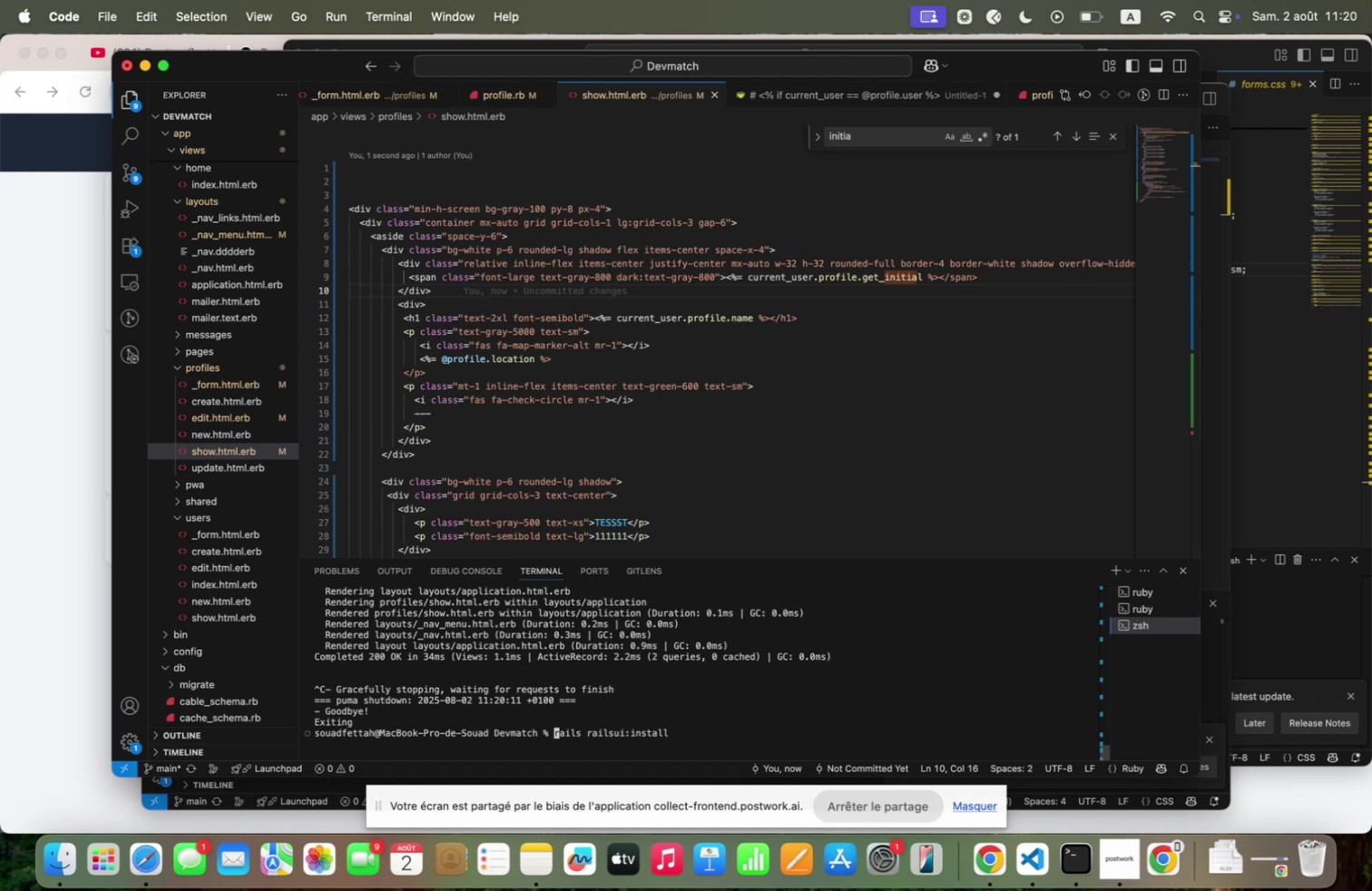 
key(ArrowUp)
 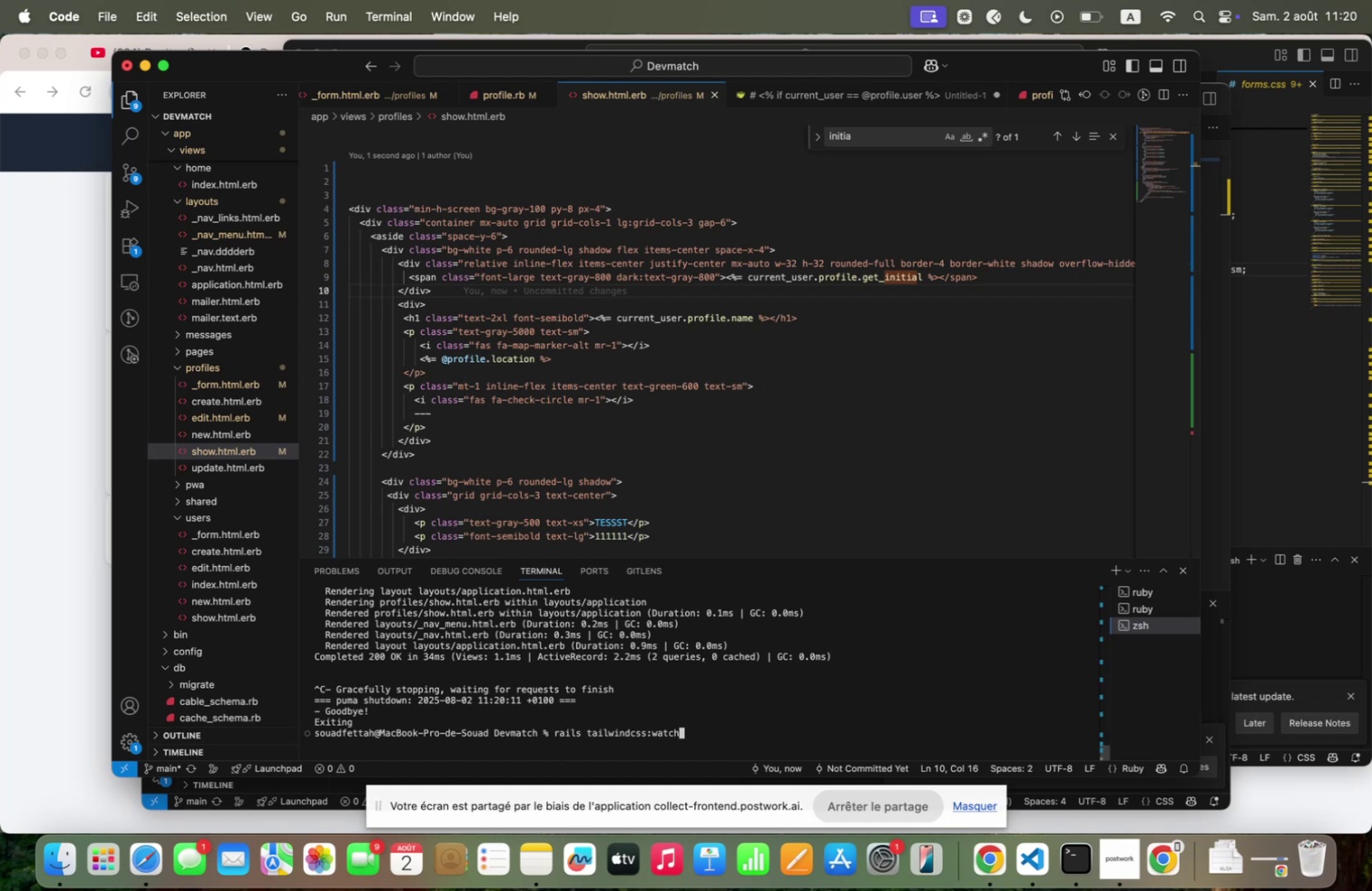 
key(ArrowUp)
 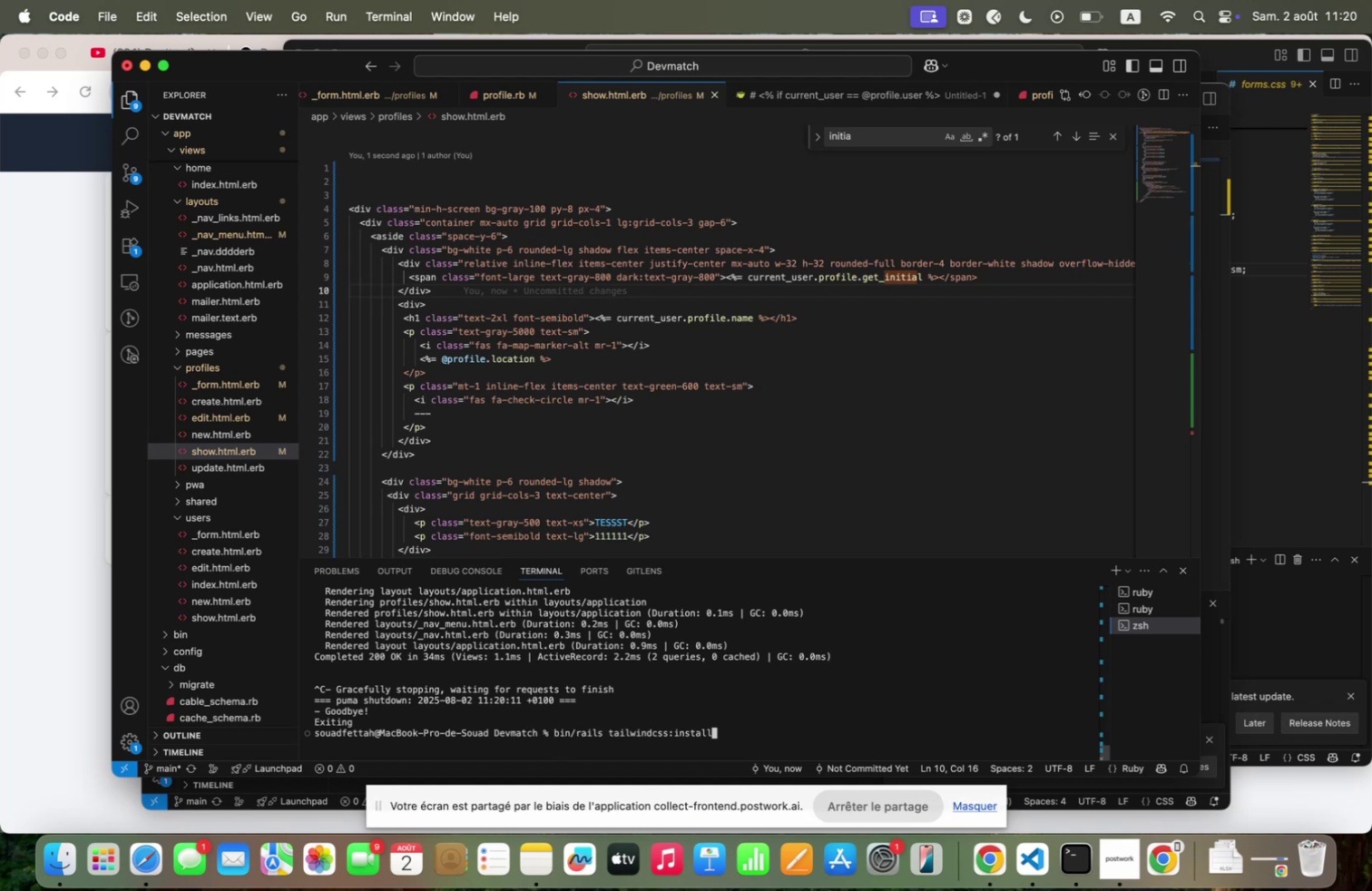 
key(ArrowUp)
 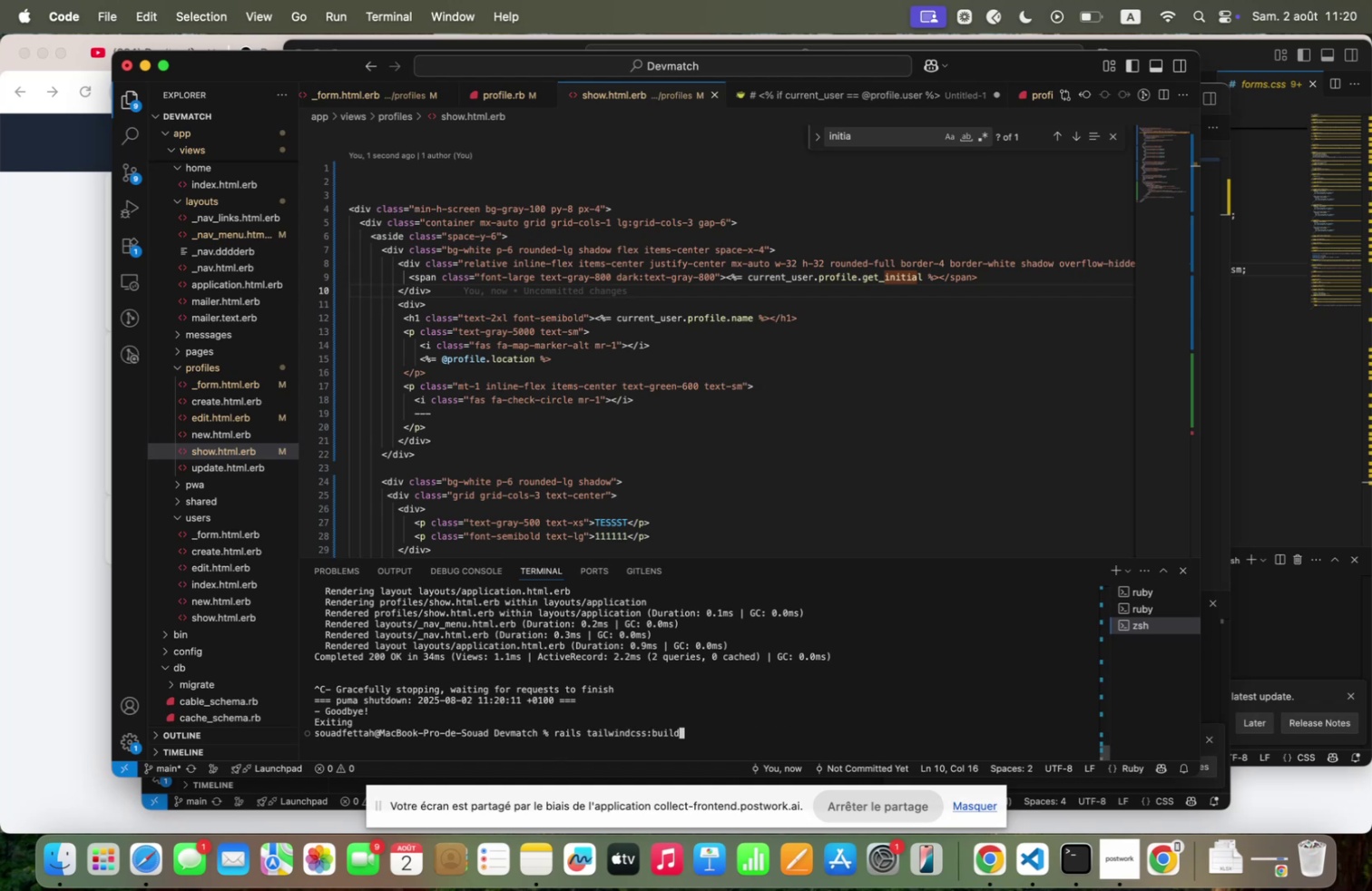 
key(ArrowUp)
 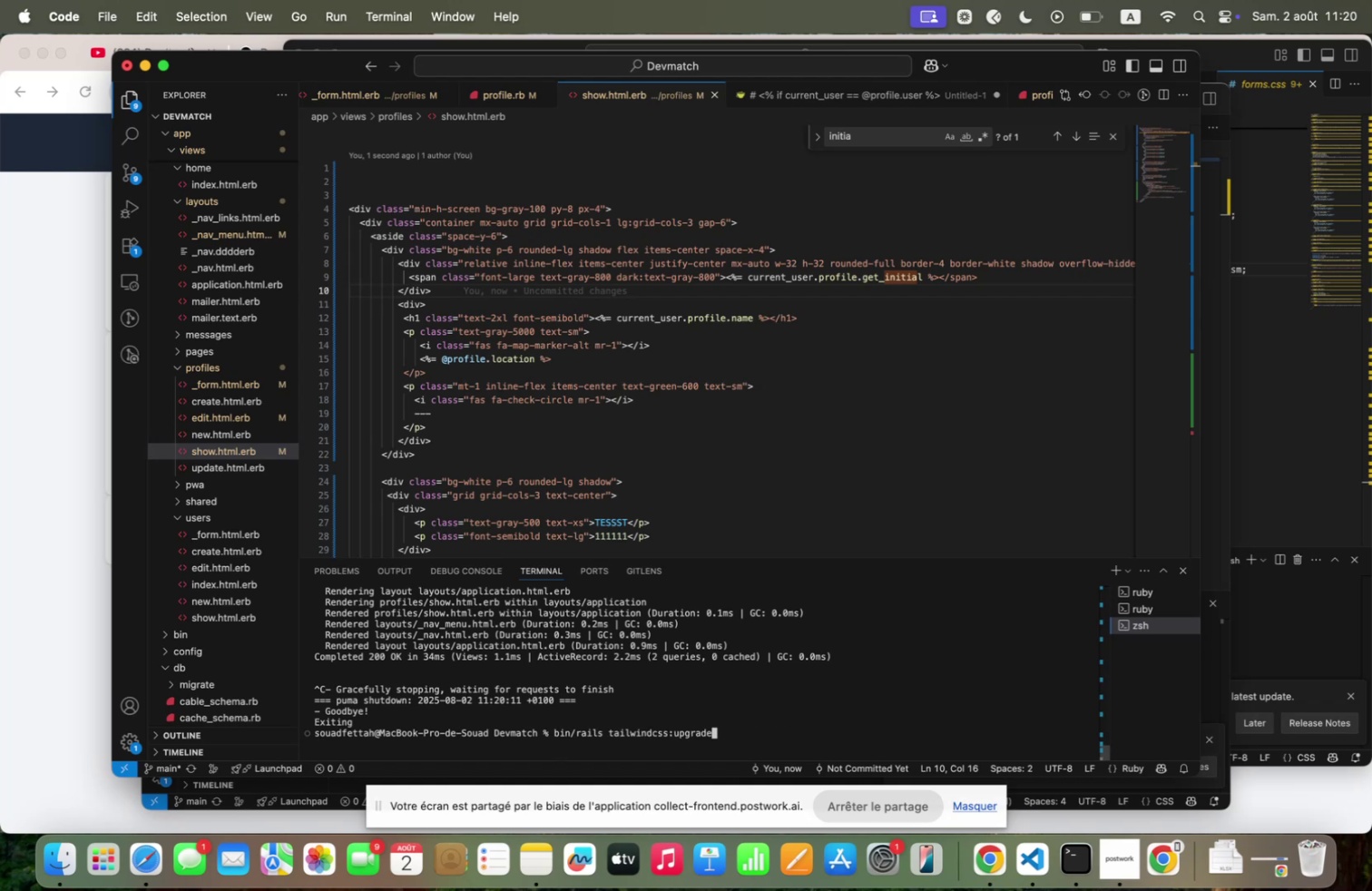 
key(ArrowUp)
 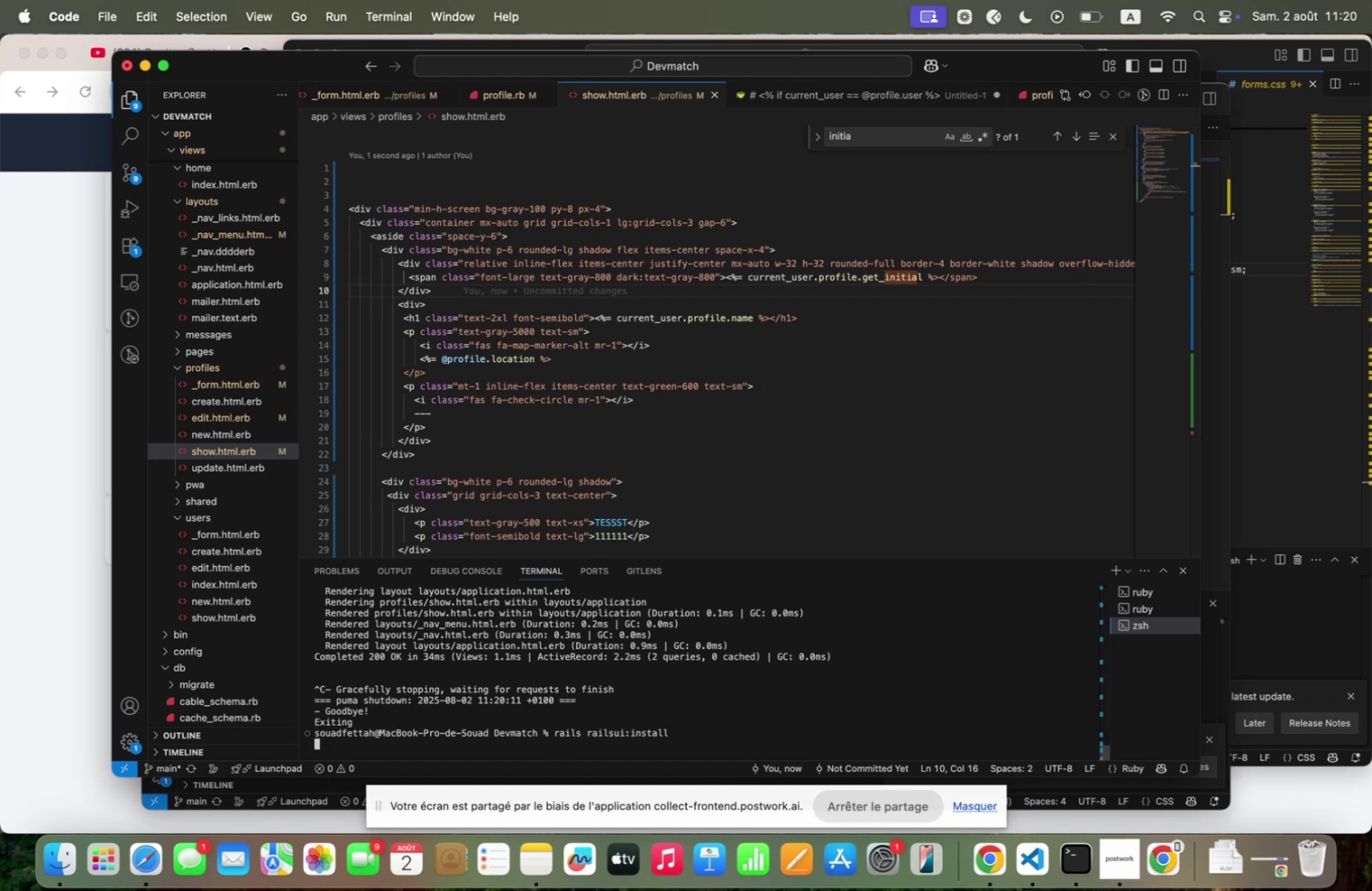 
key(ArrowUp)
 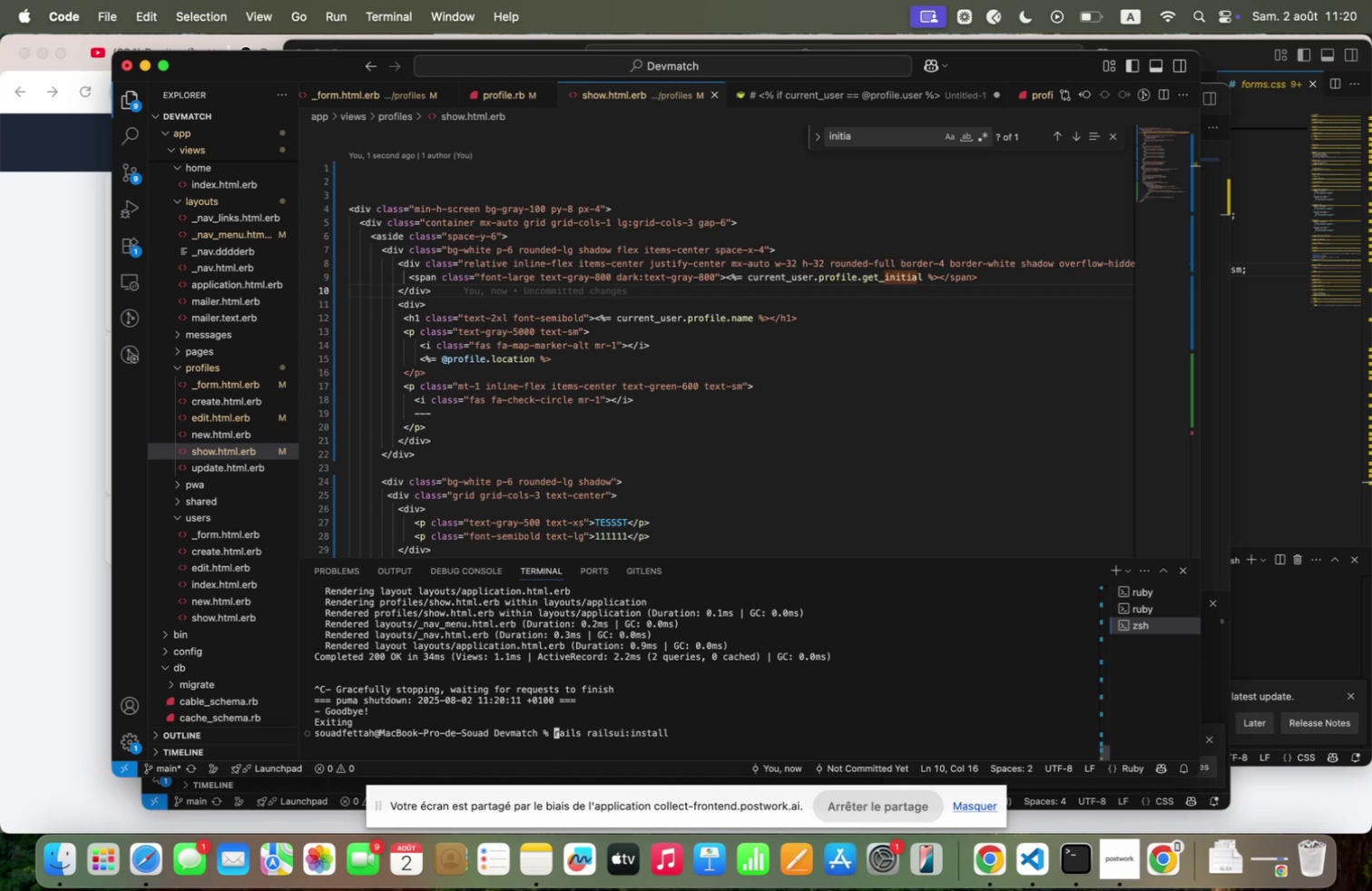 
key(ArrowUp)
 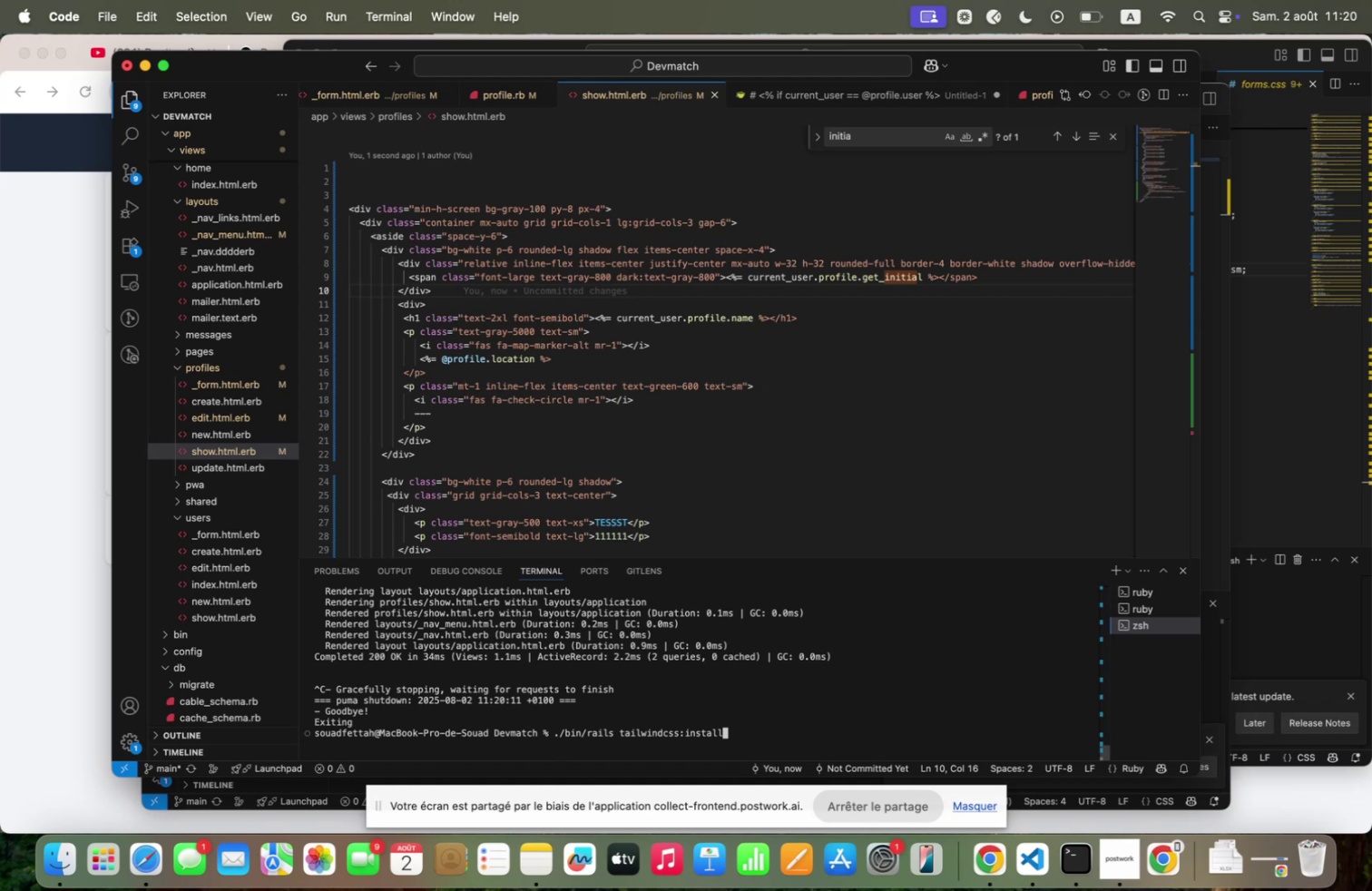 
key(ArrowUp)
 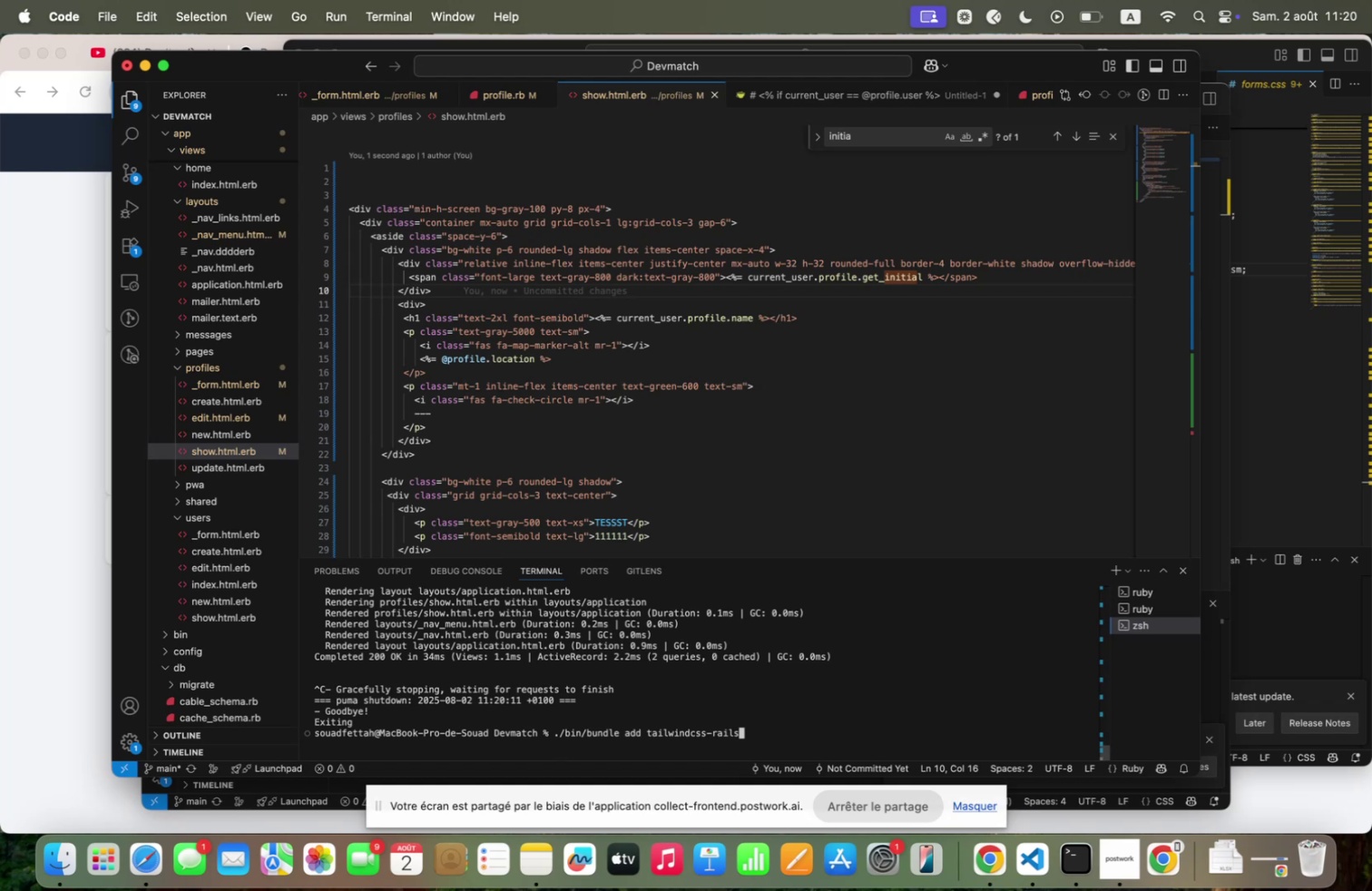 
key(ArrowUp)
 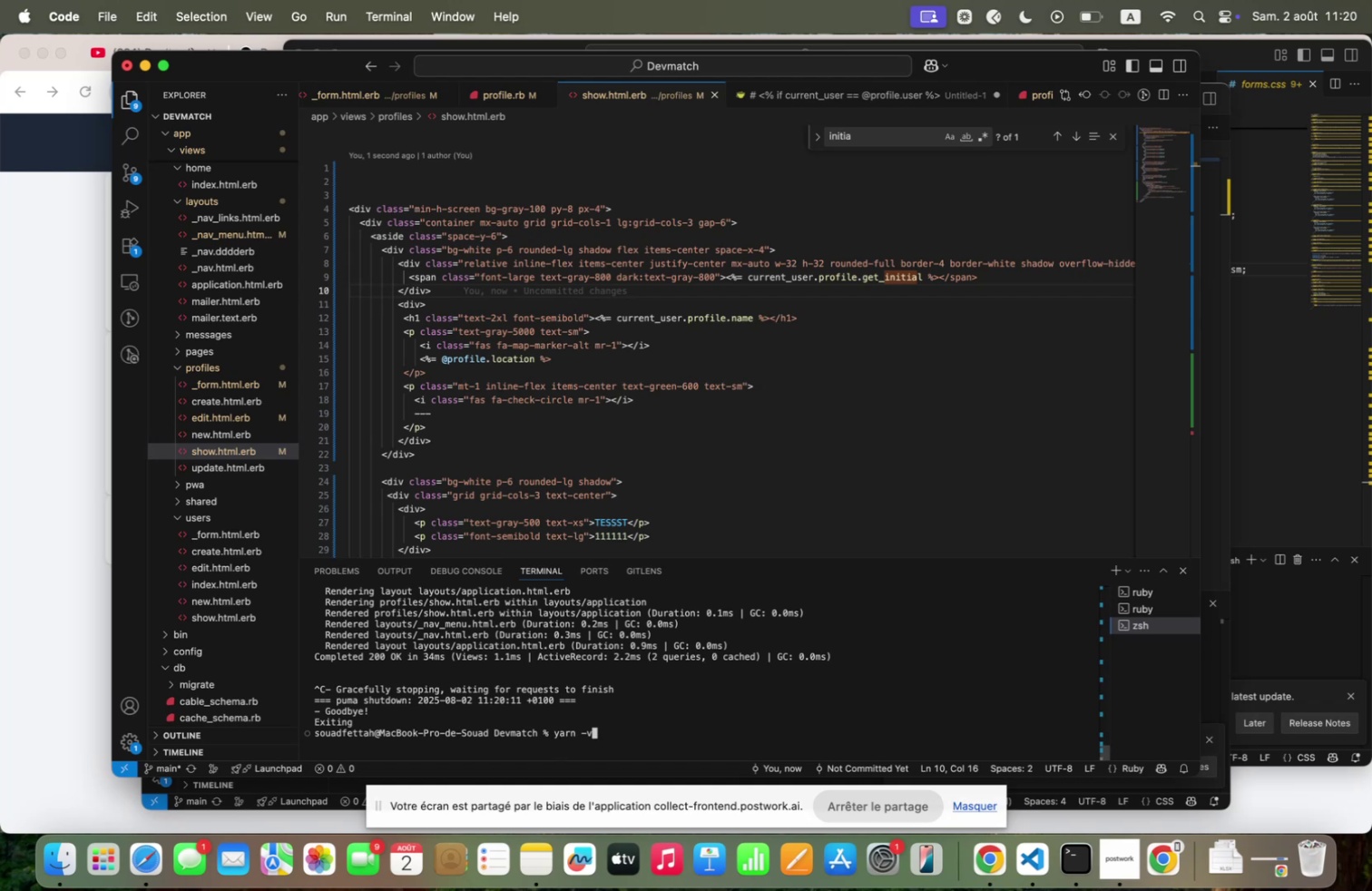 
key(ArrowUp)
 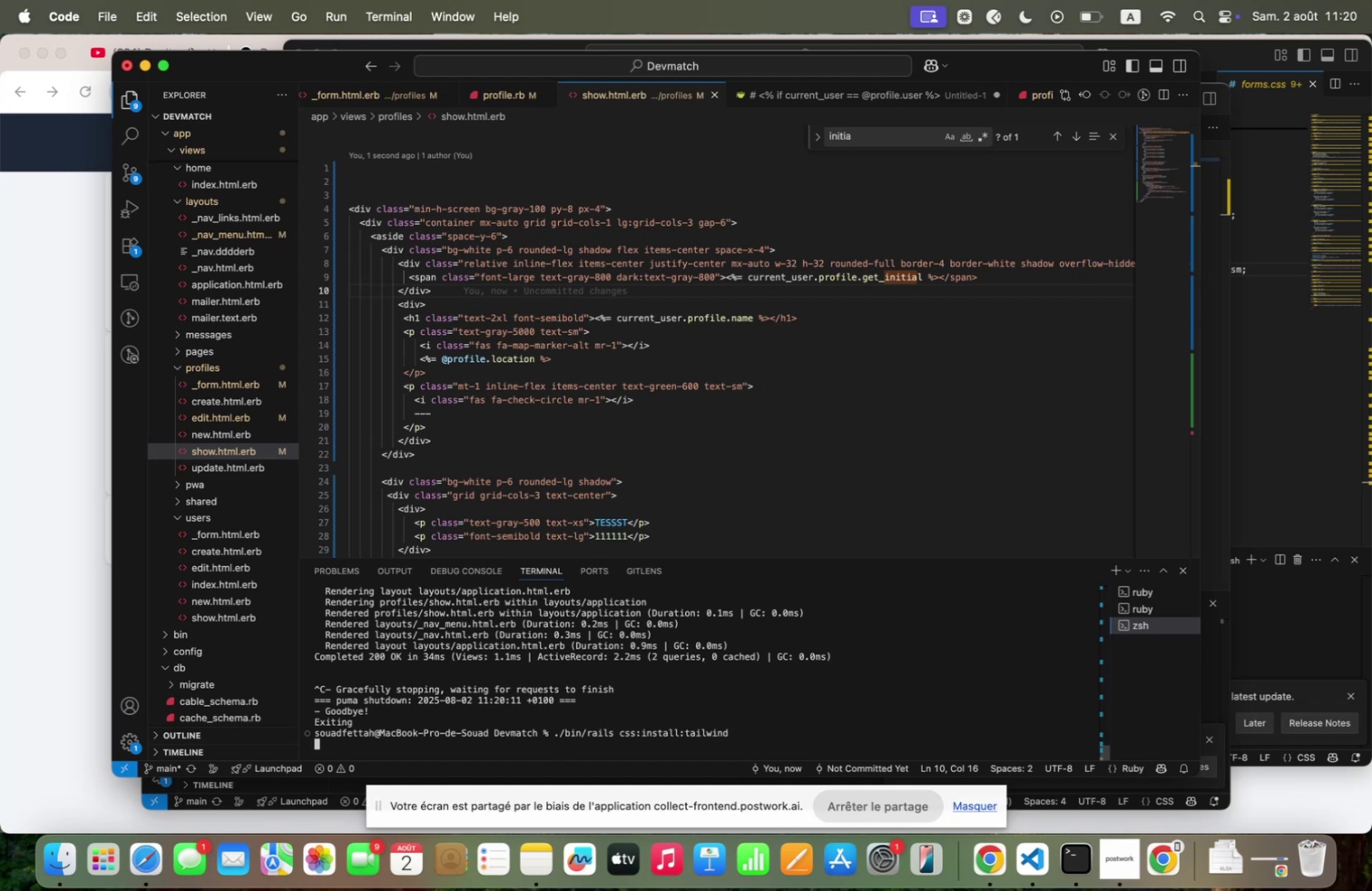 
key(ArrowUp)
 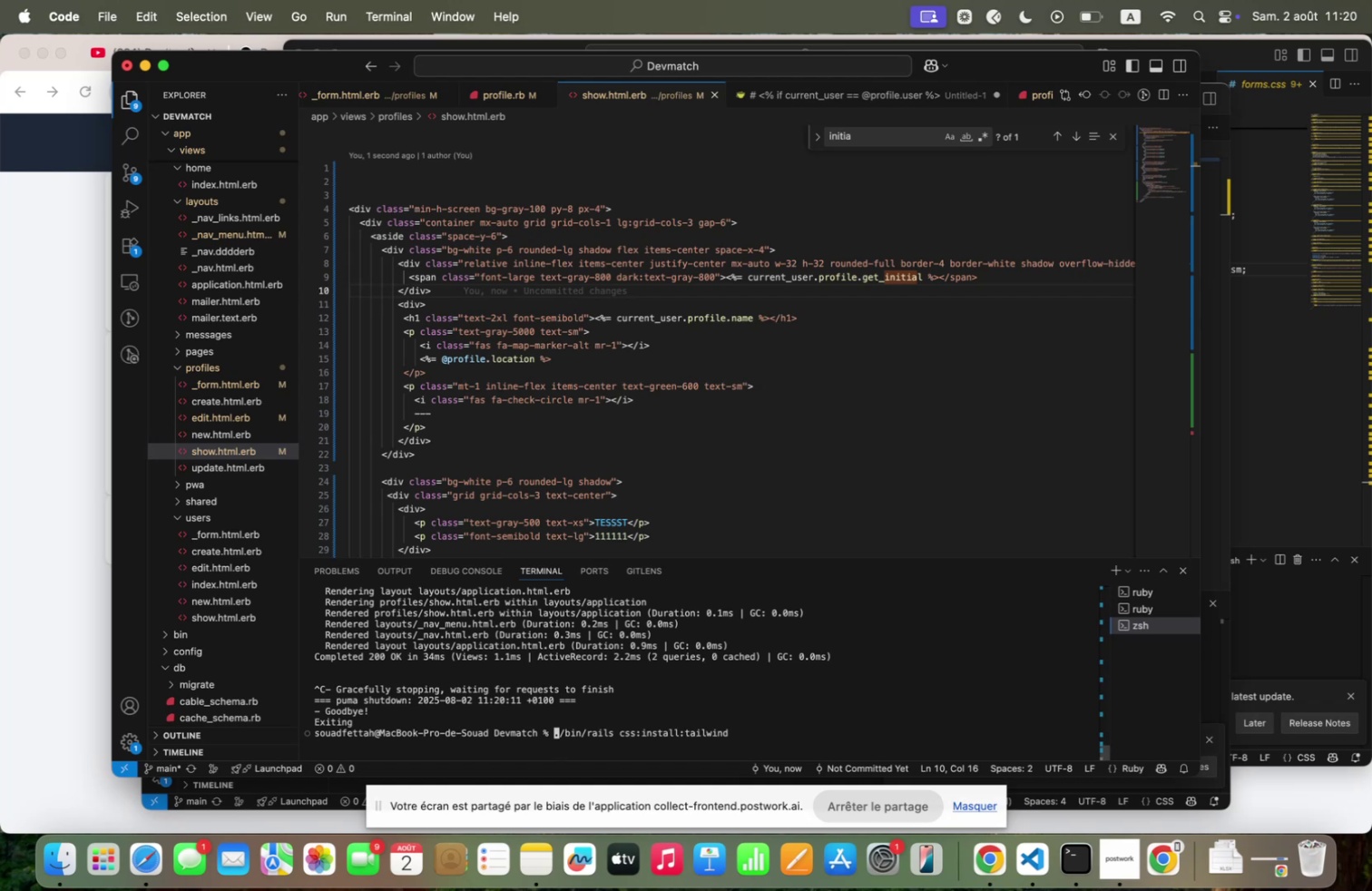 
key(ArrowUp)
 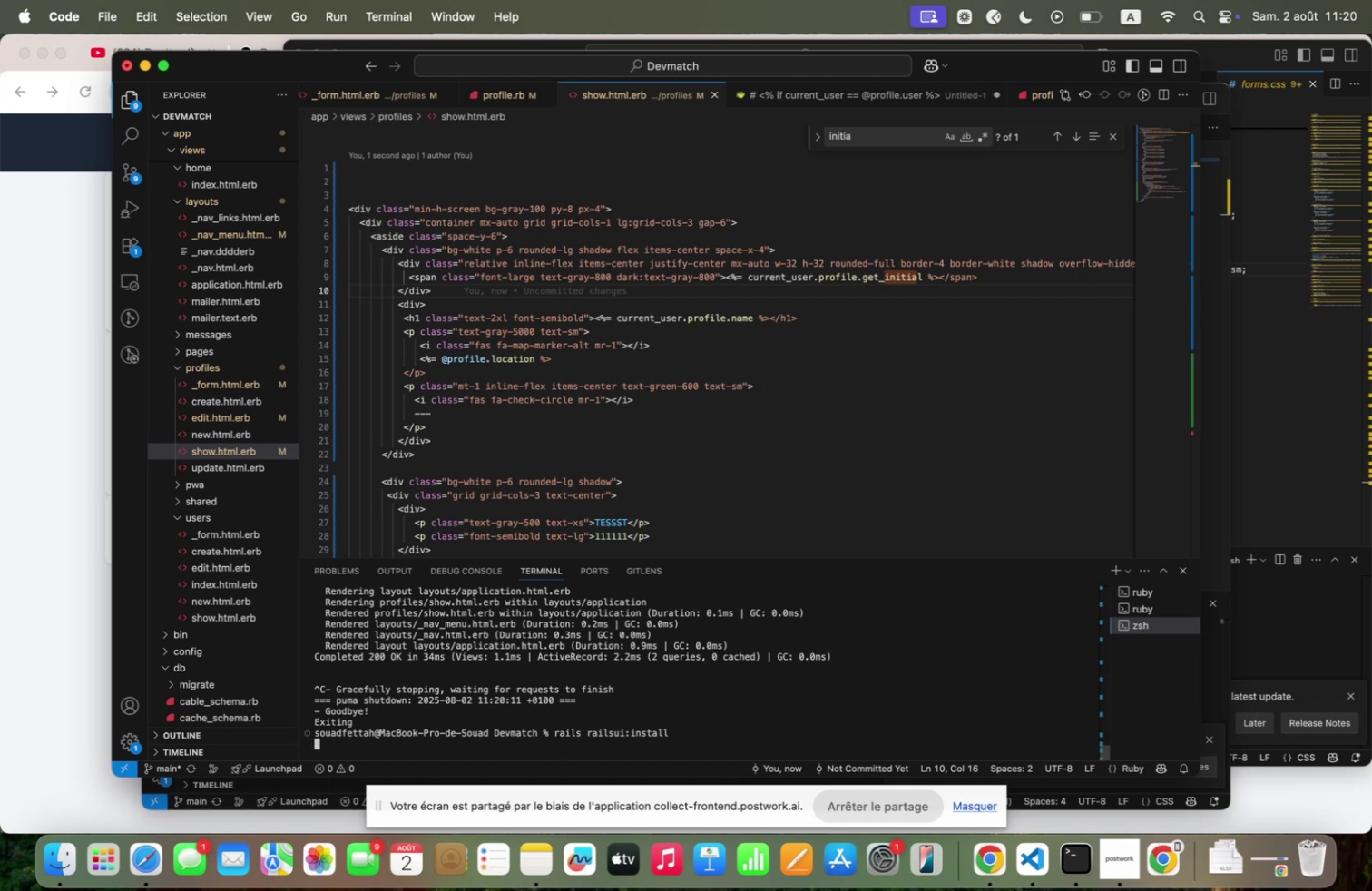 
key(ArrowUp)
 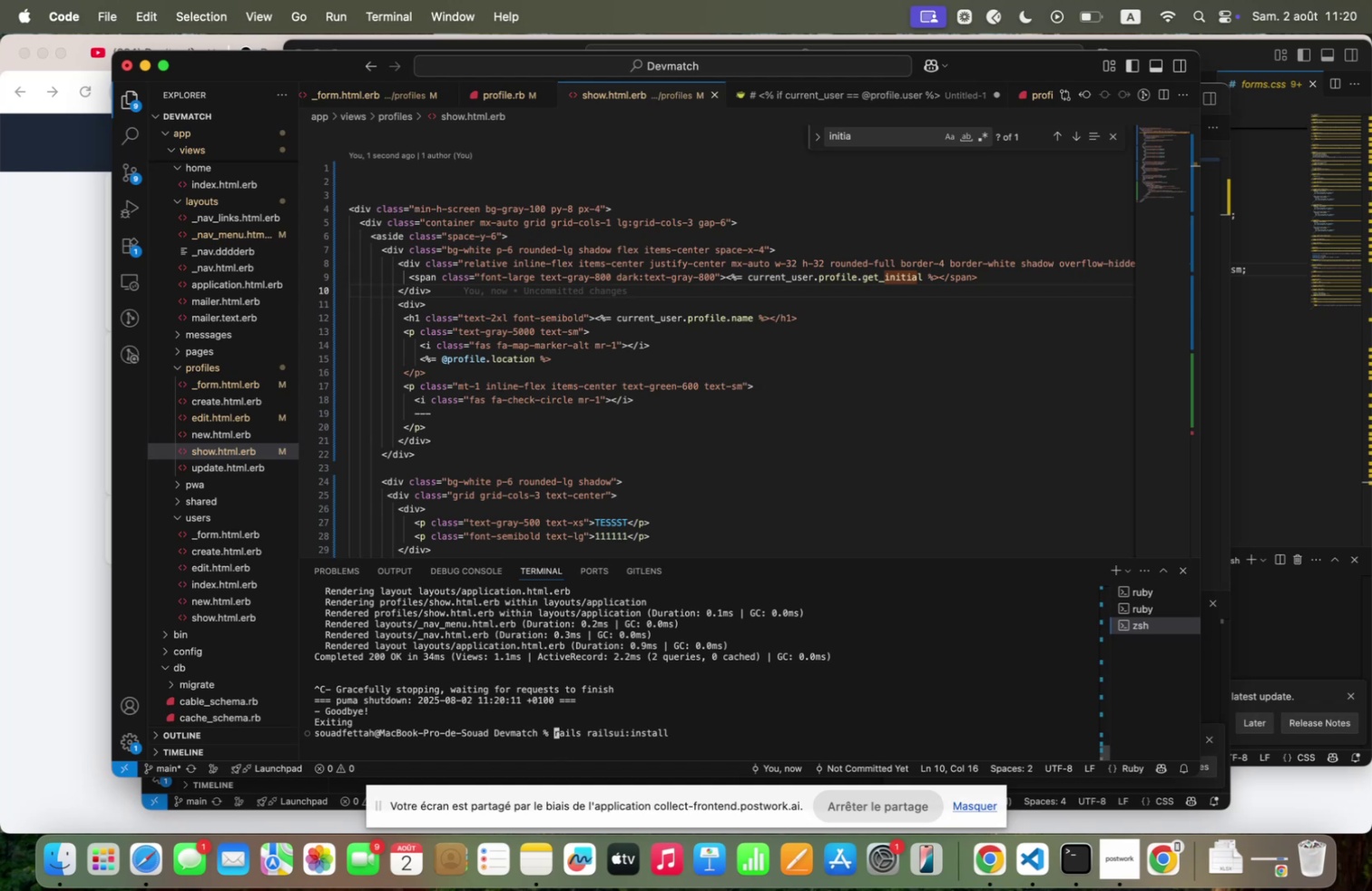 
key(ArrowUp)
 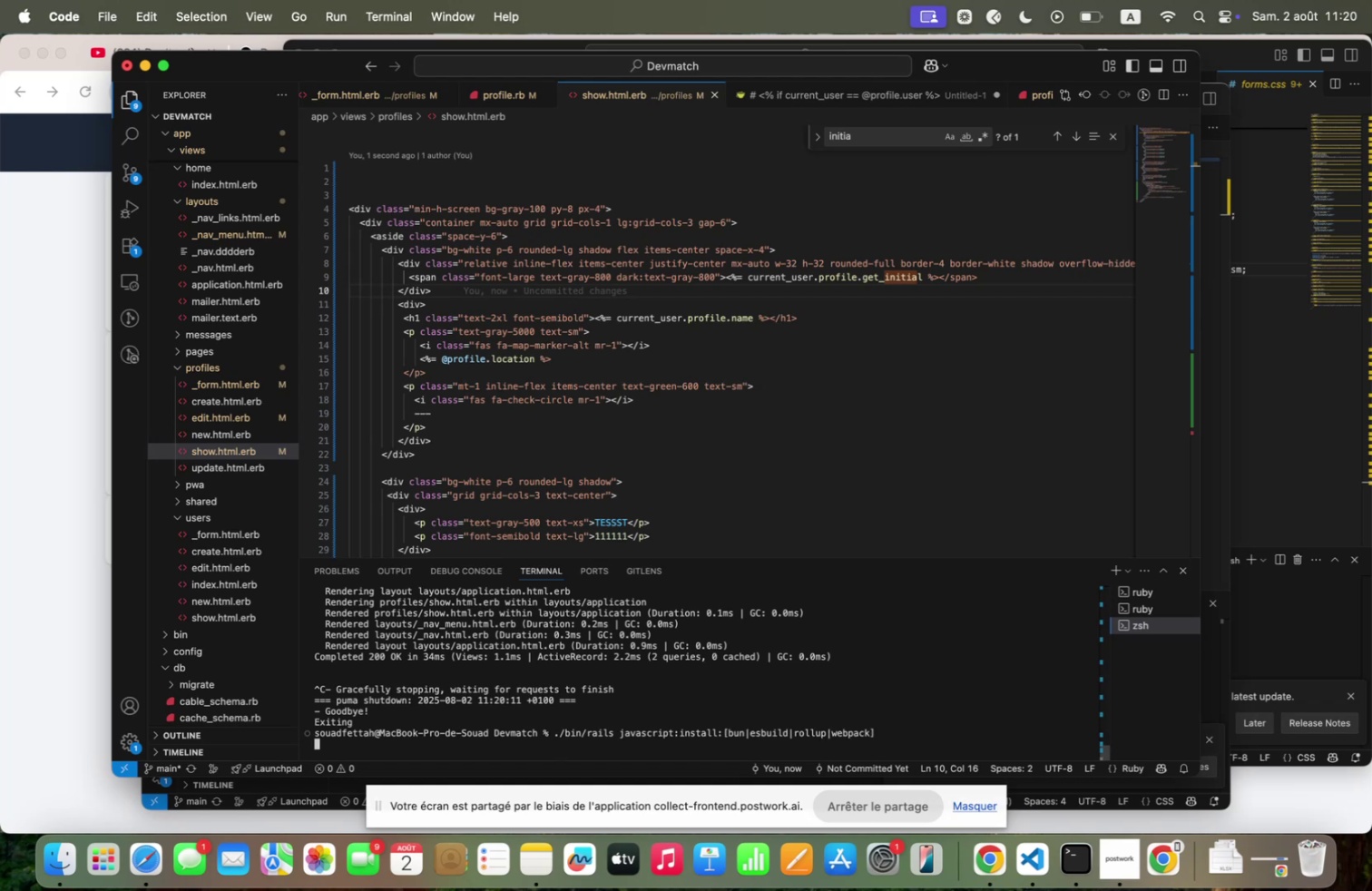 
key(ArrowUp)
 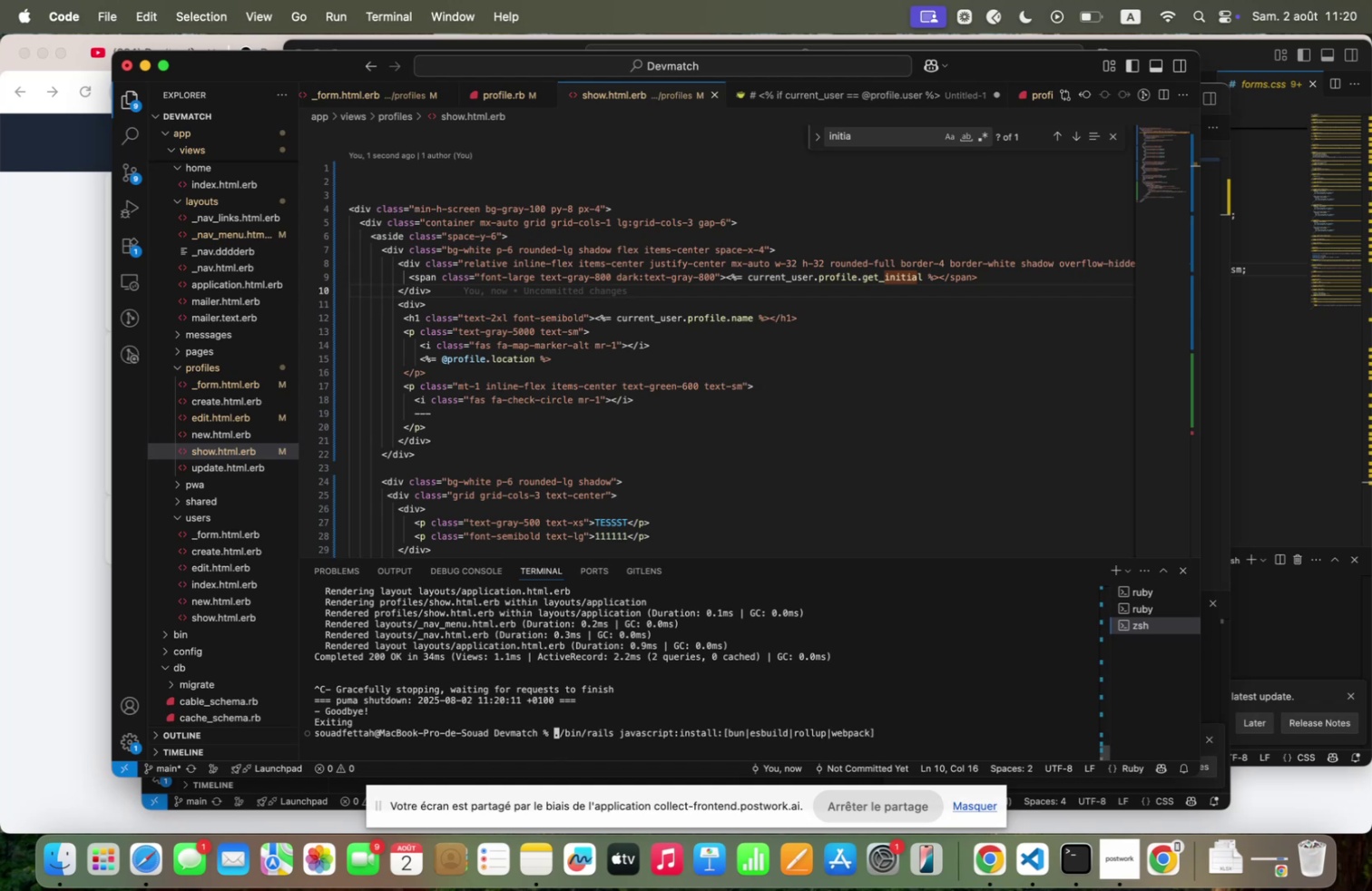 
key(ArrowUp)
 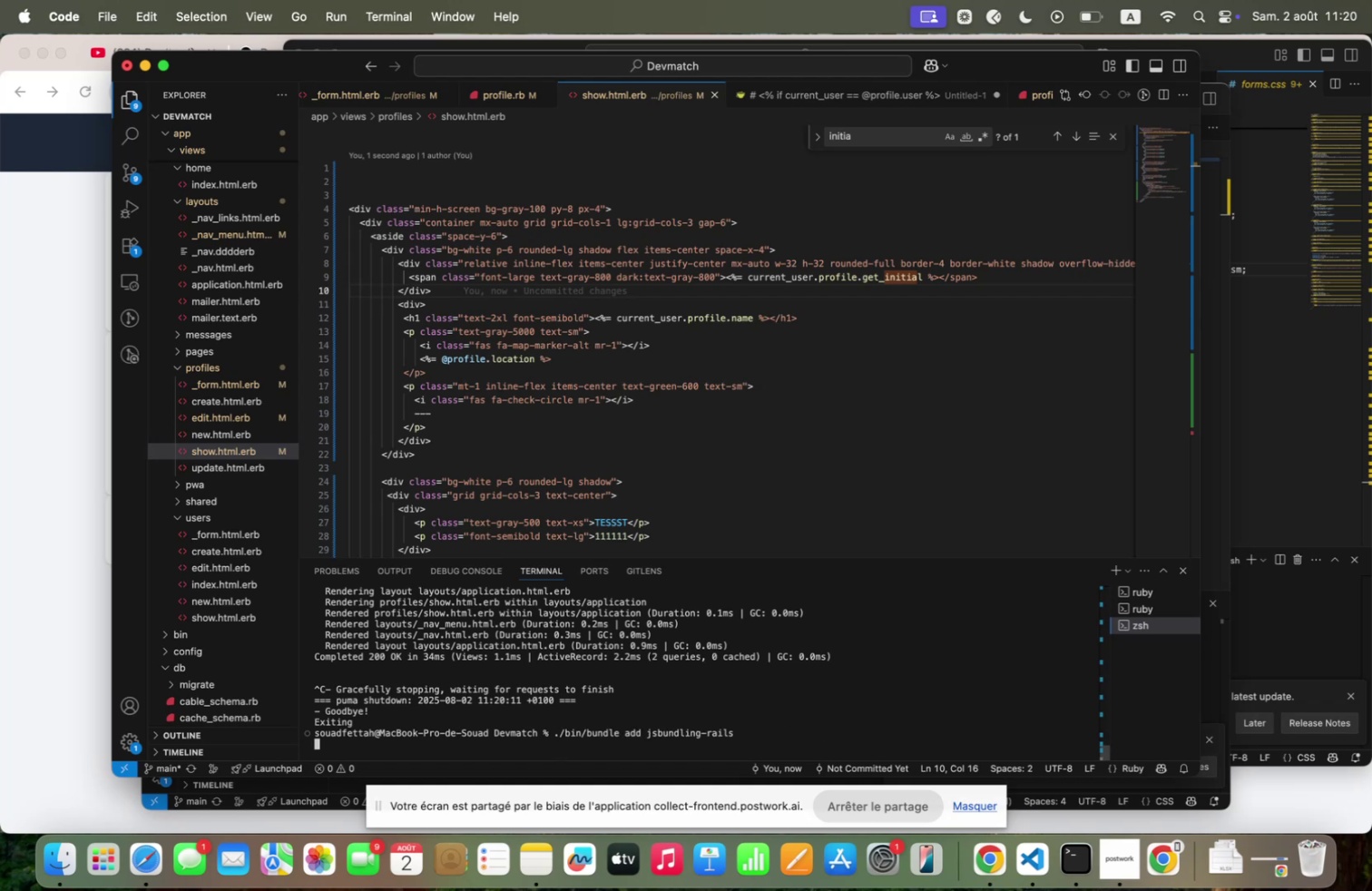 
key(ArrowUp)
 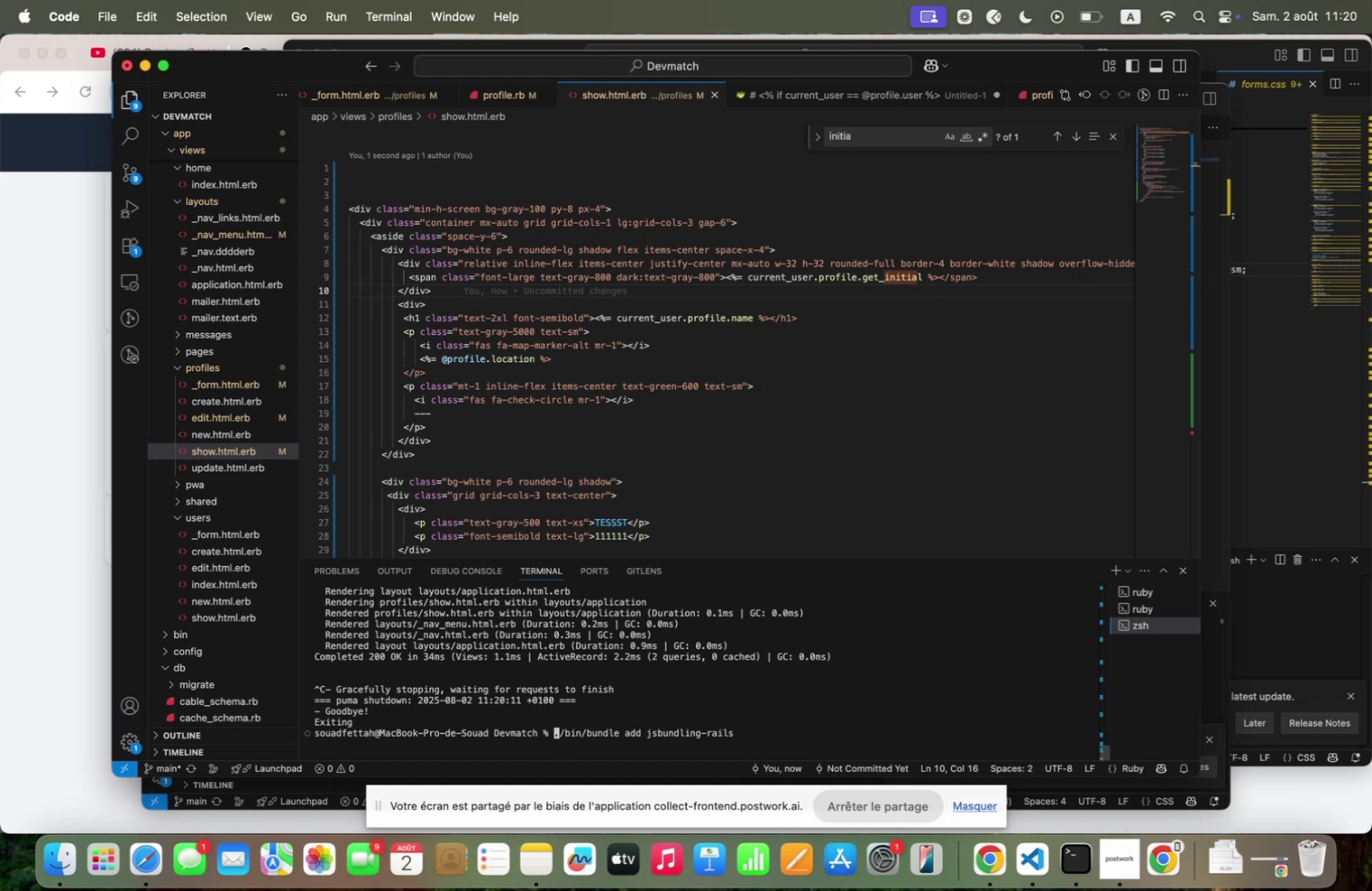 
key(ArrowUp)
 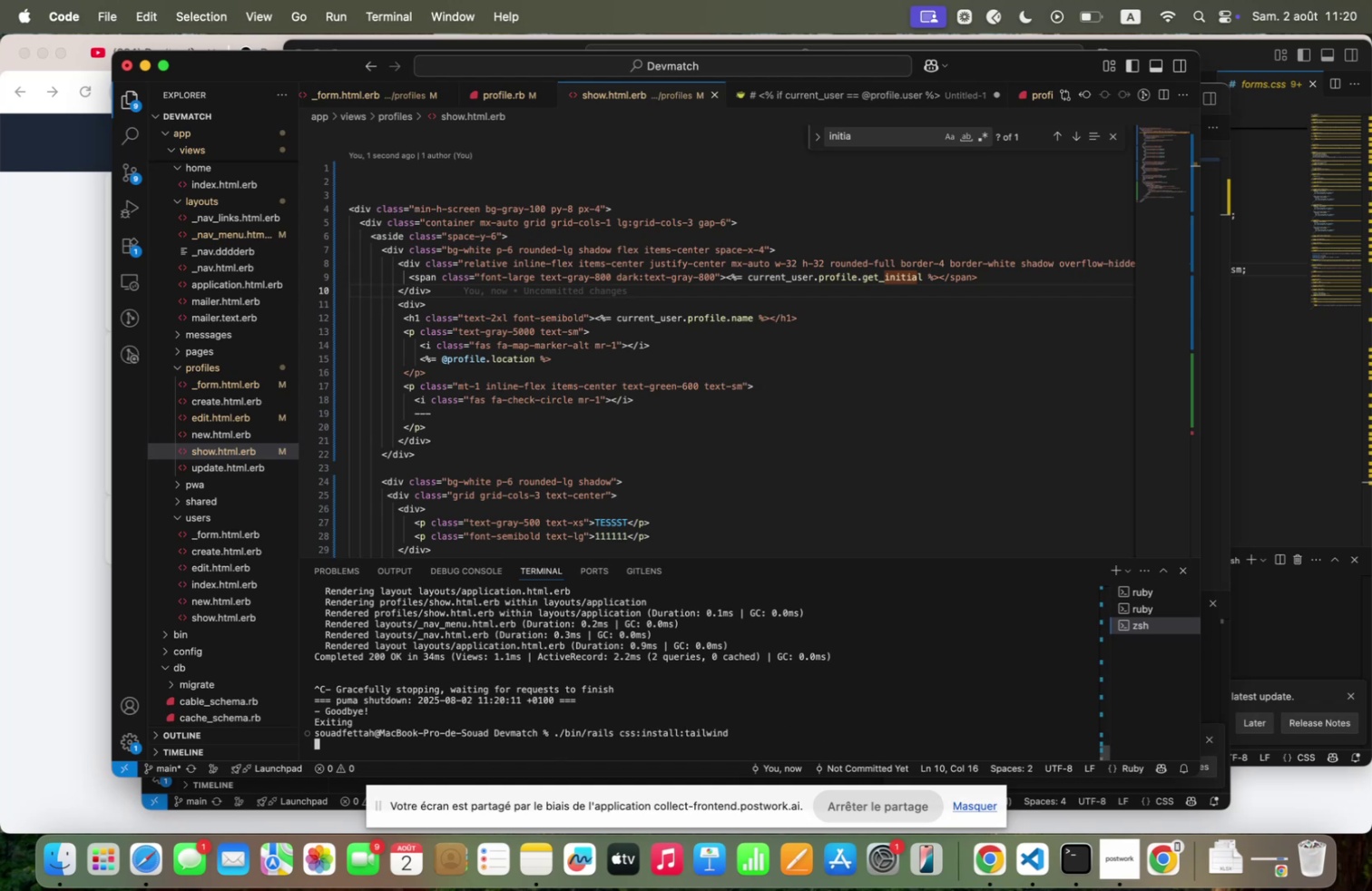 
key(ArrowUp)
 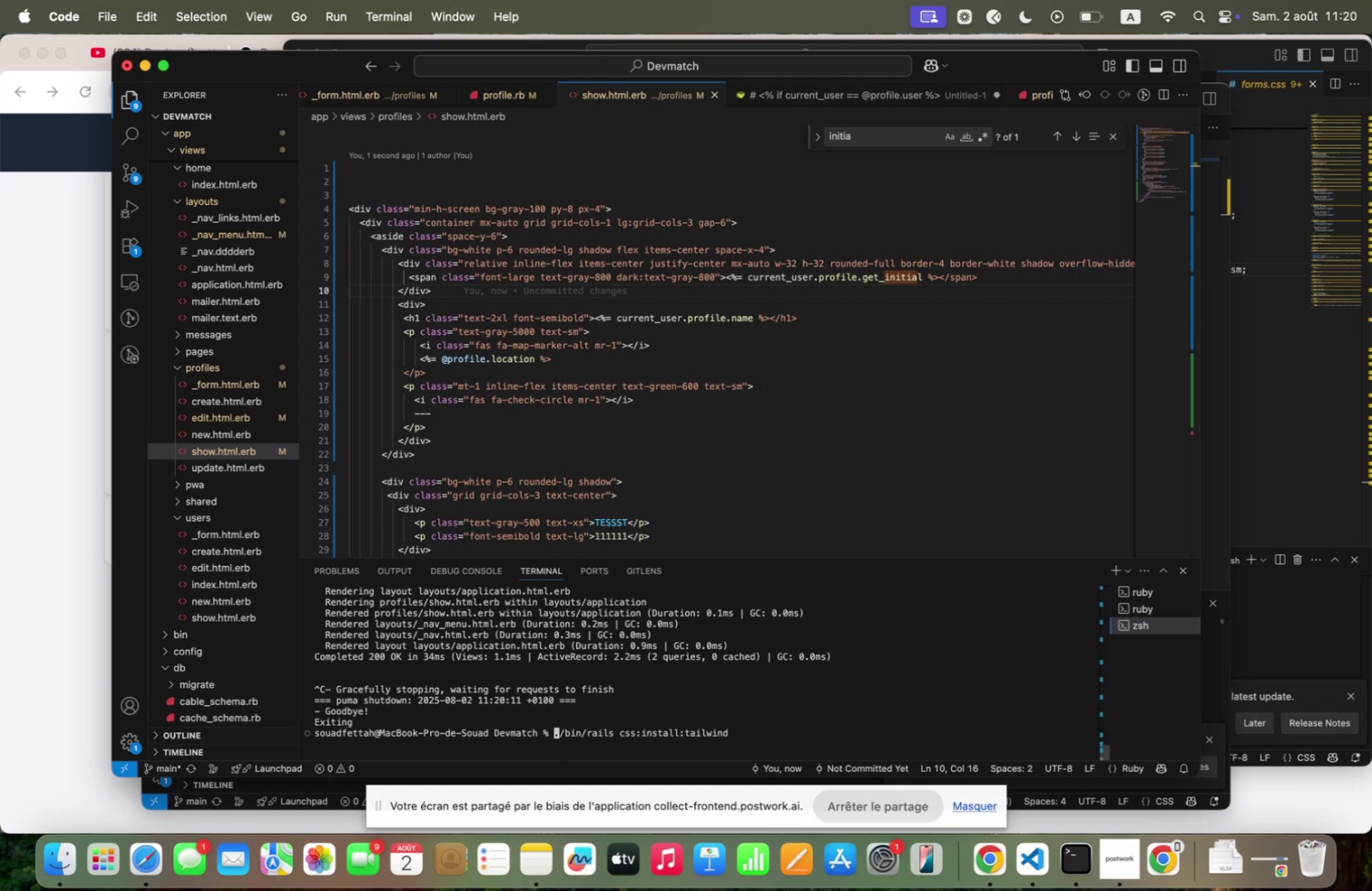 
key(ArrowUp)
 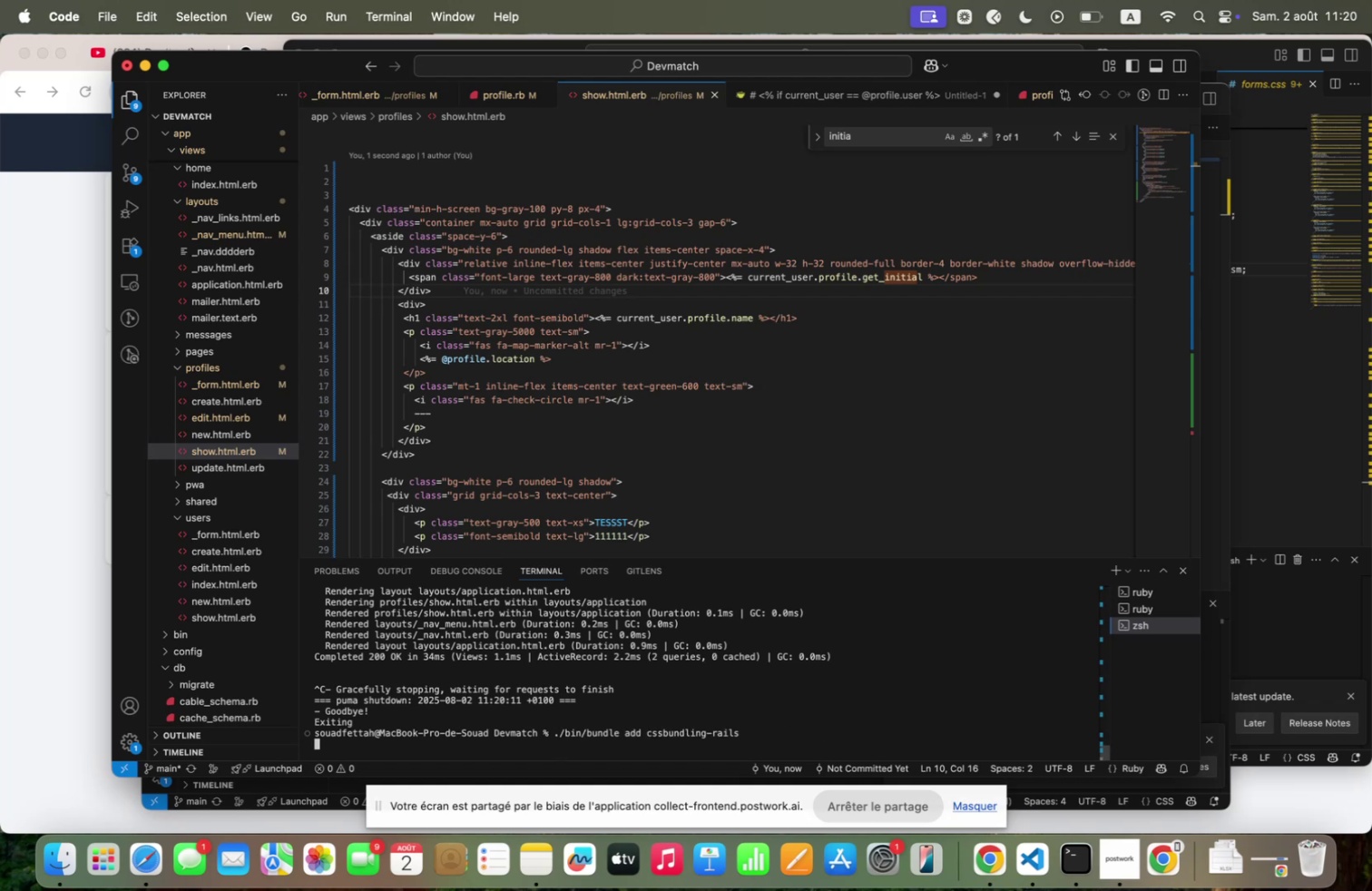 
key(ArrowUp)
 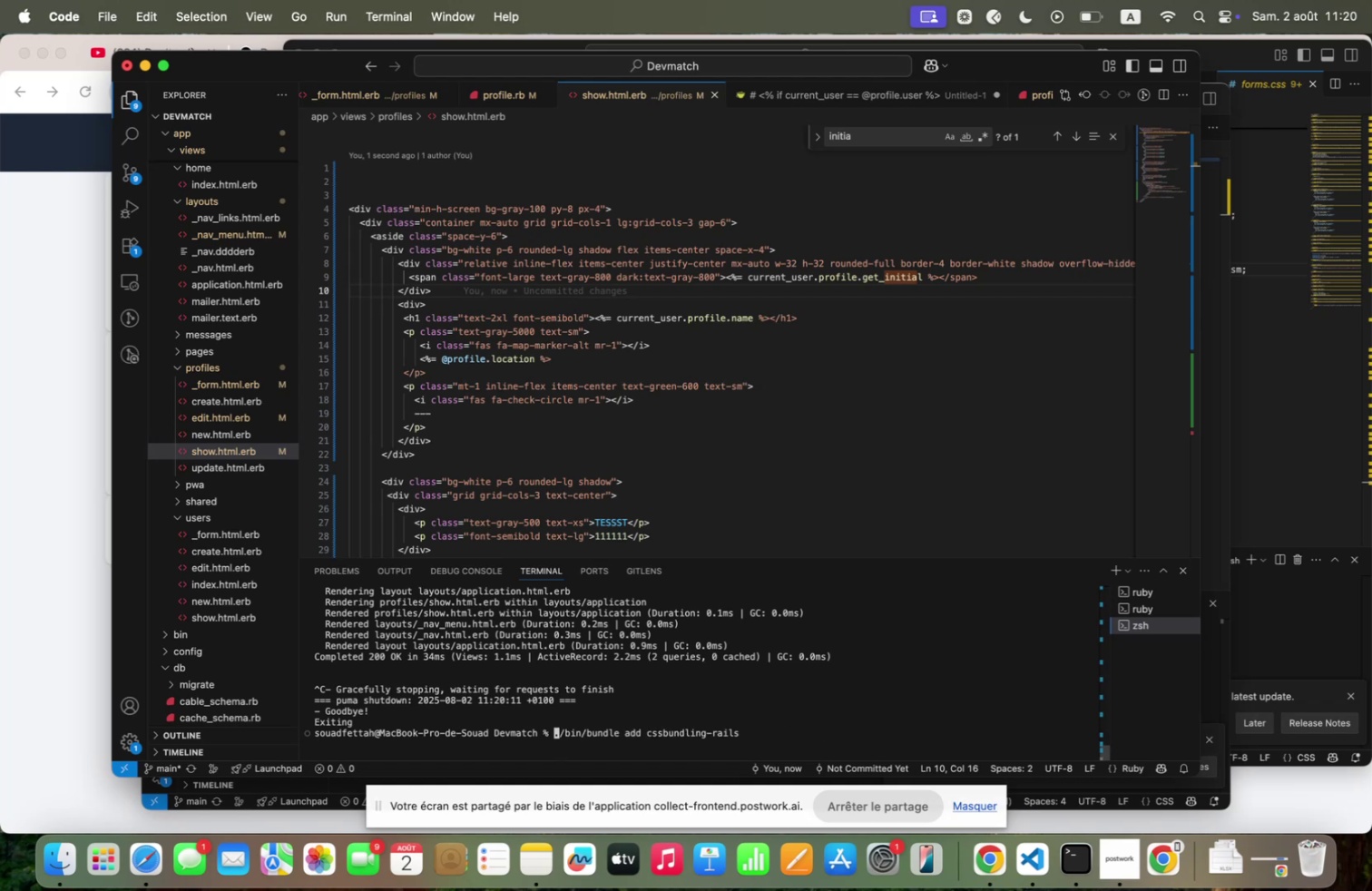 
key(ArrowUp)
 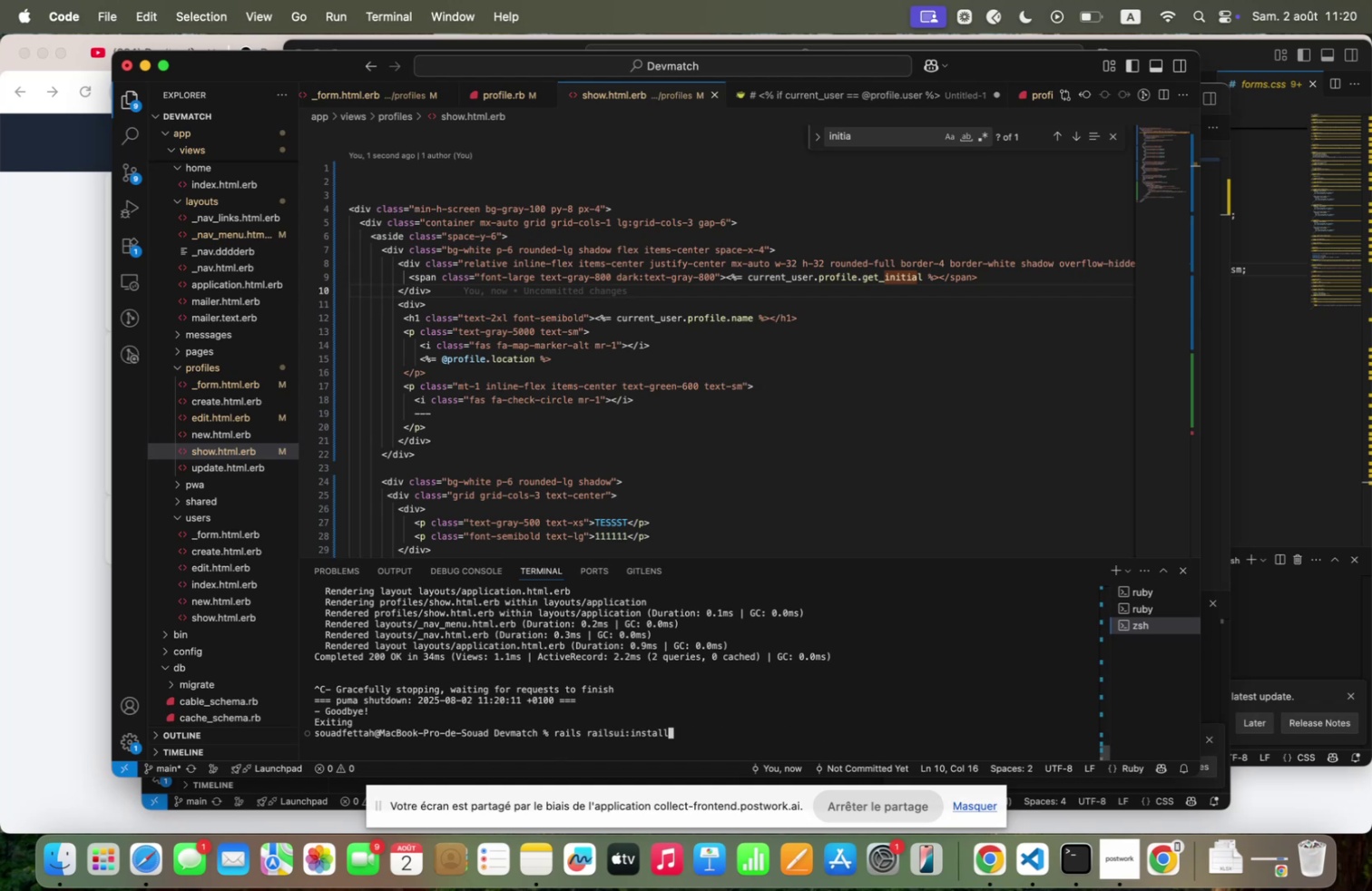 
key(ArrowUp)
 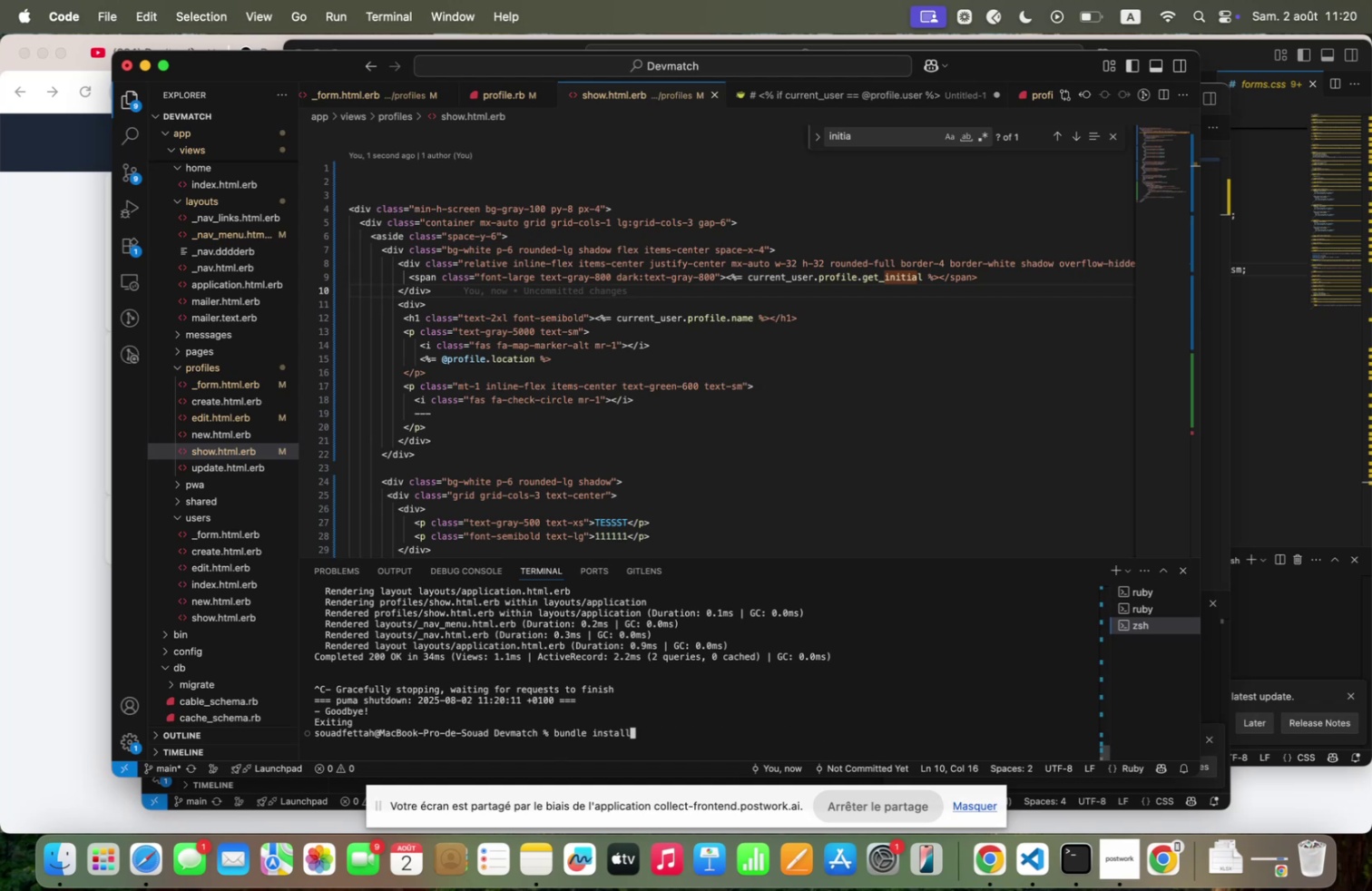 
key(ArrowUp)
 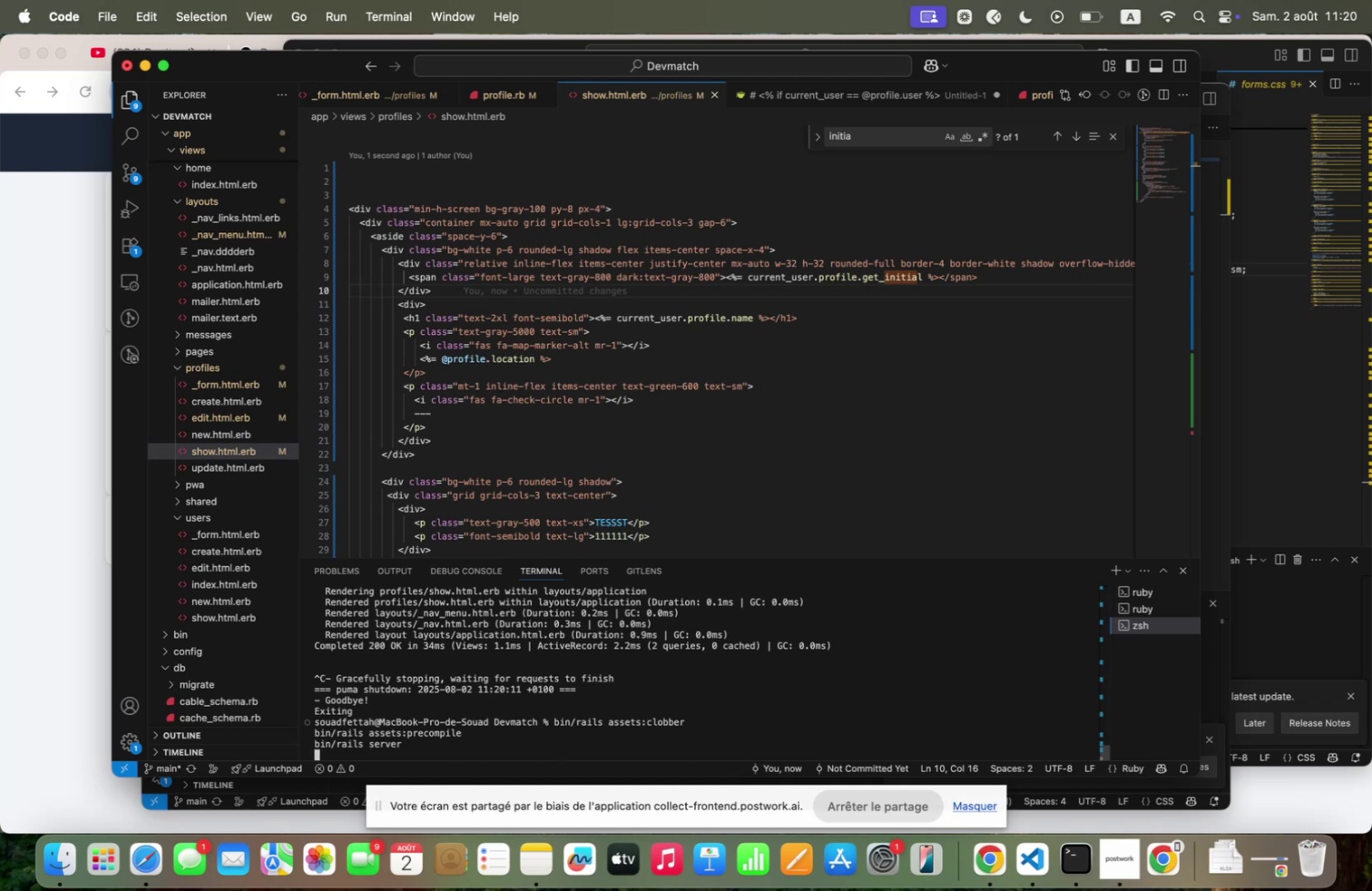 
key(Enter)
 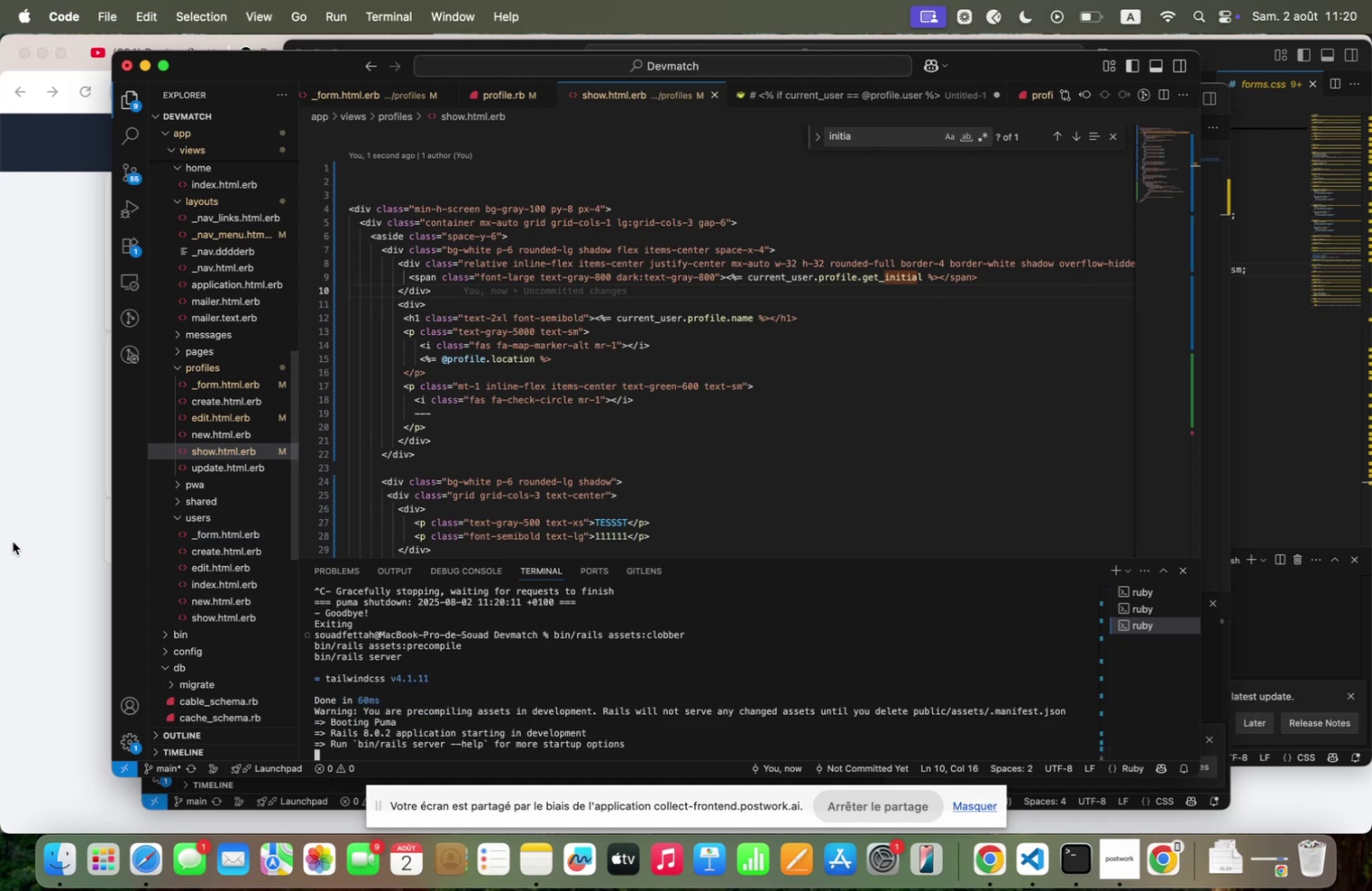 
left_click([35, 504])
 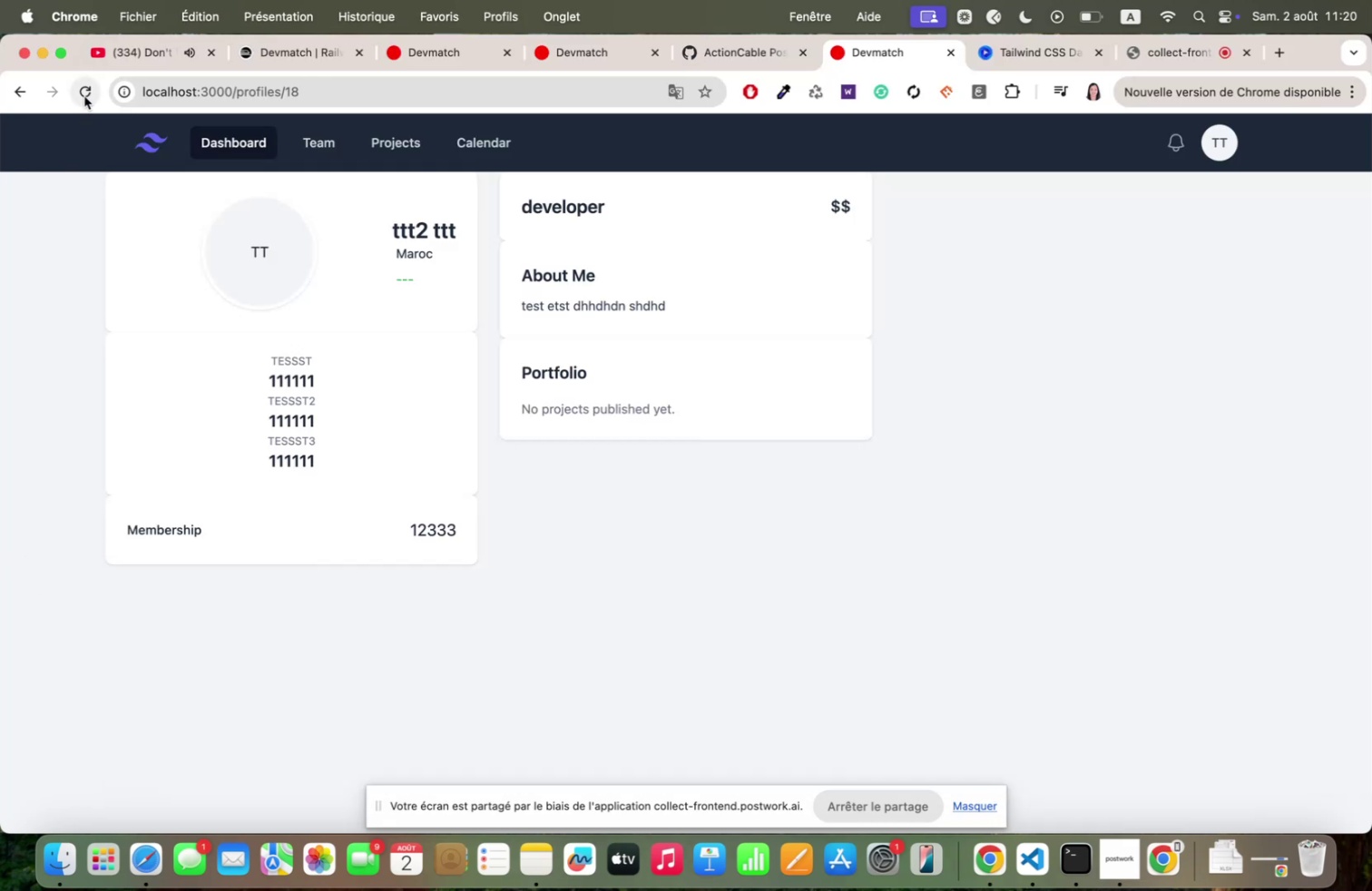 
left_click([84, 96])
 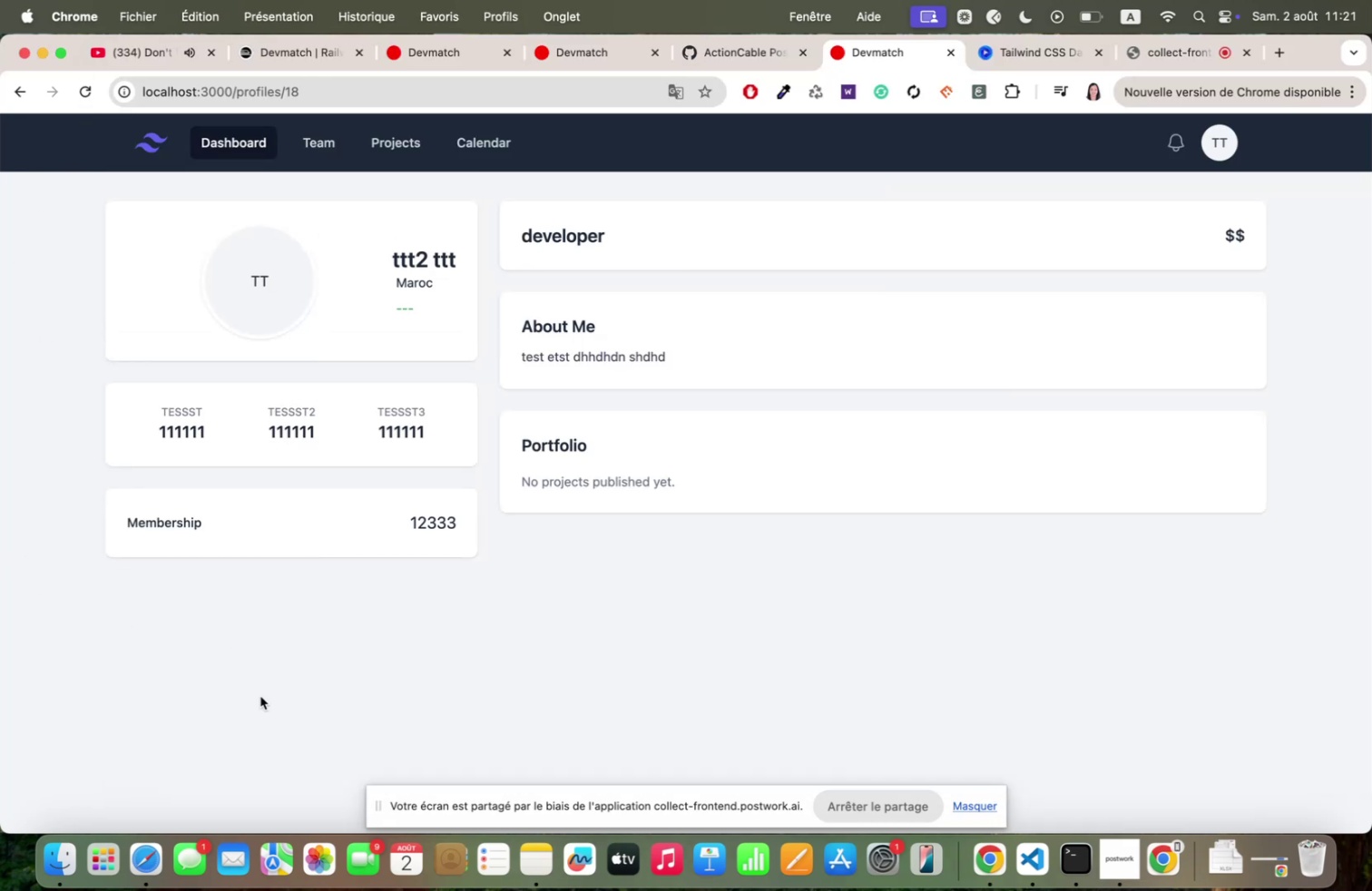 
scroll: coordinate [260, 695], scroll_direction: down, amount: 1.0
 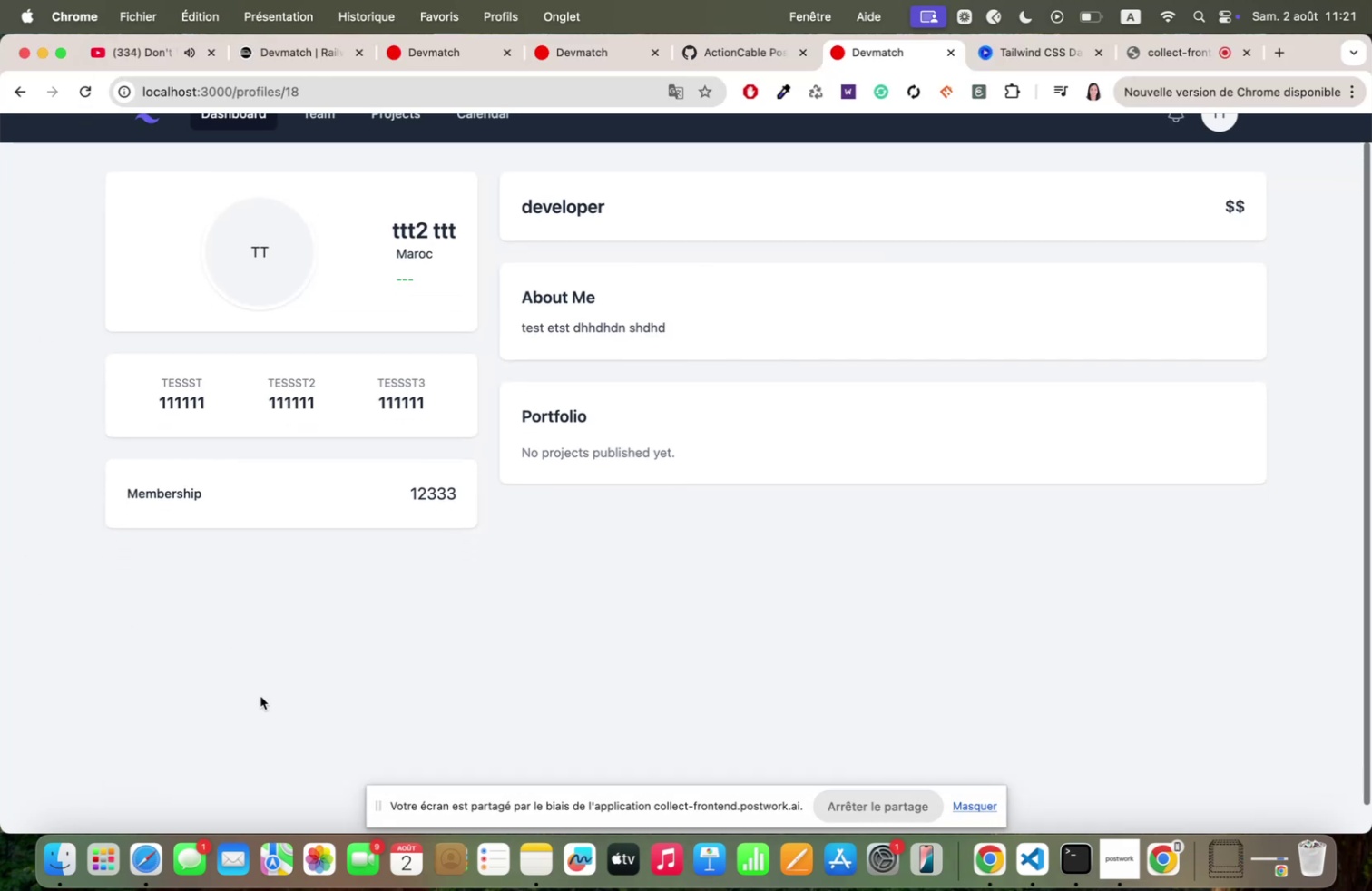 
scroll: coordinate [260, 695], scroll_direction: up, amount: 4.0
 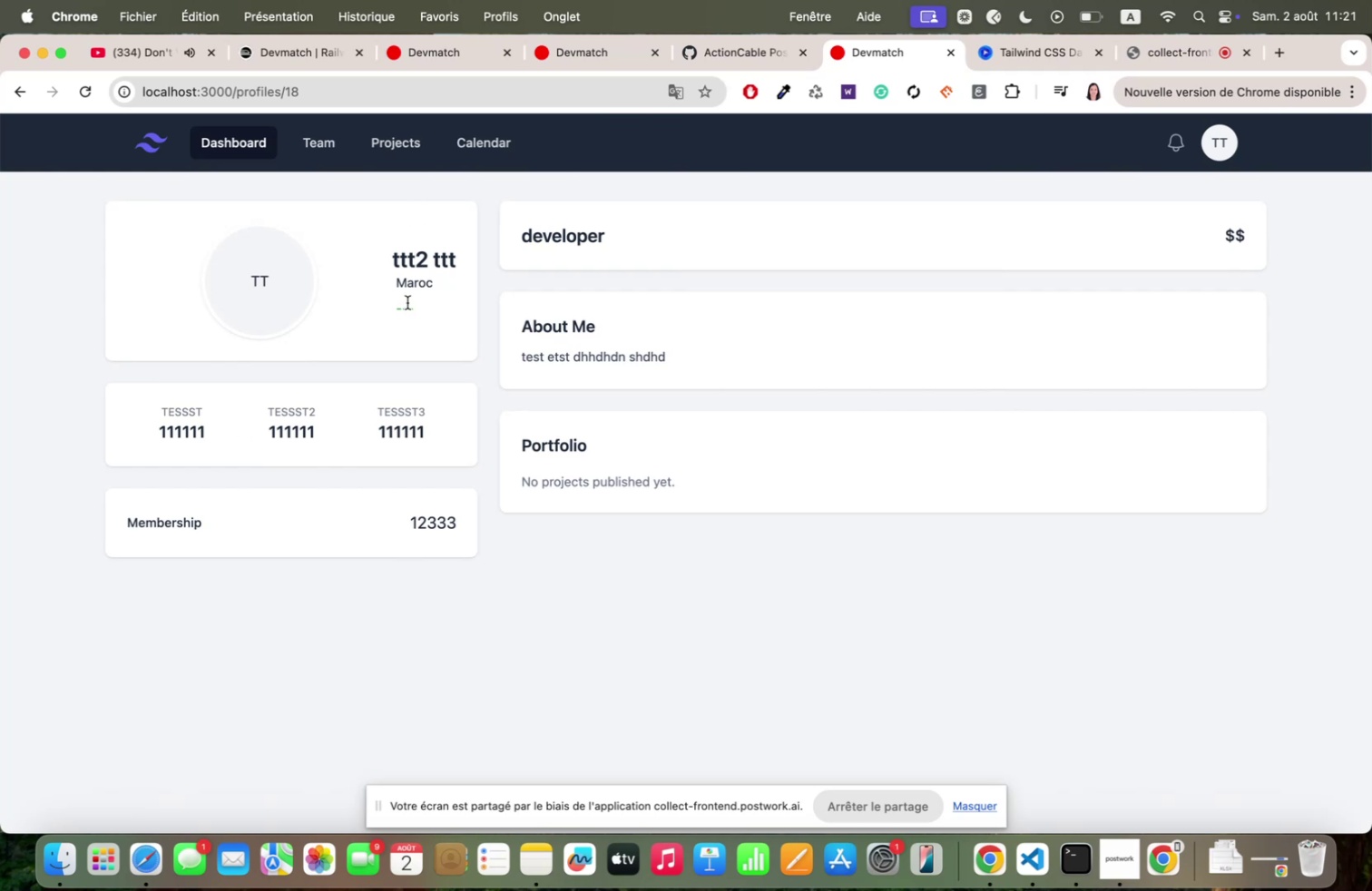 
wait(5.09)
 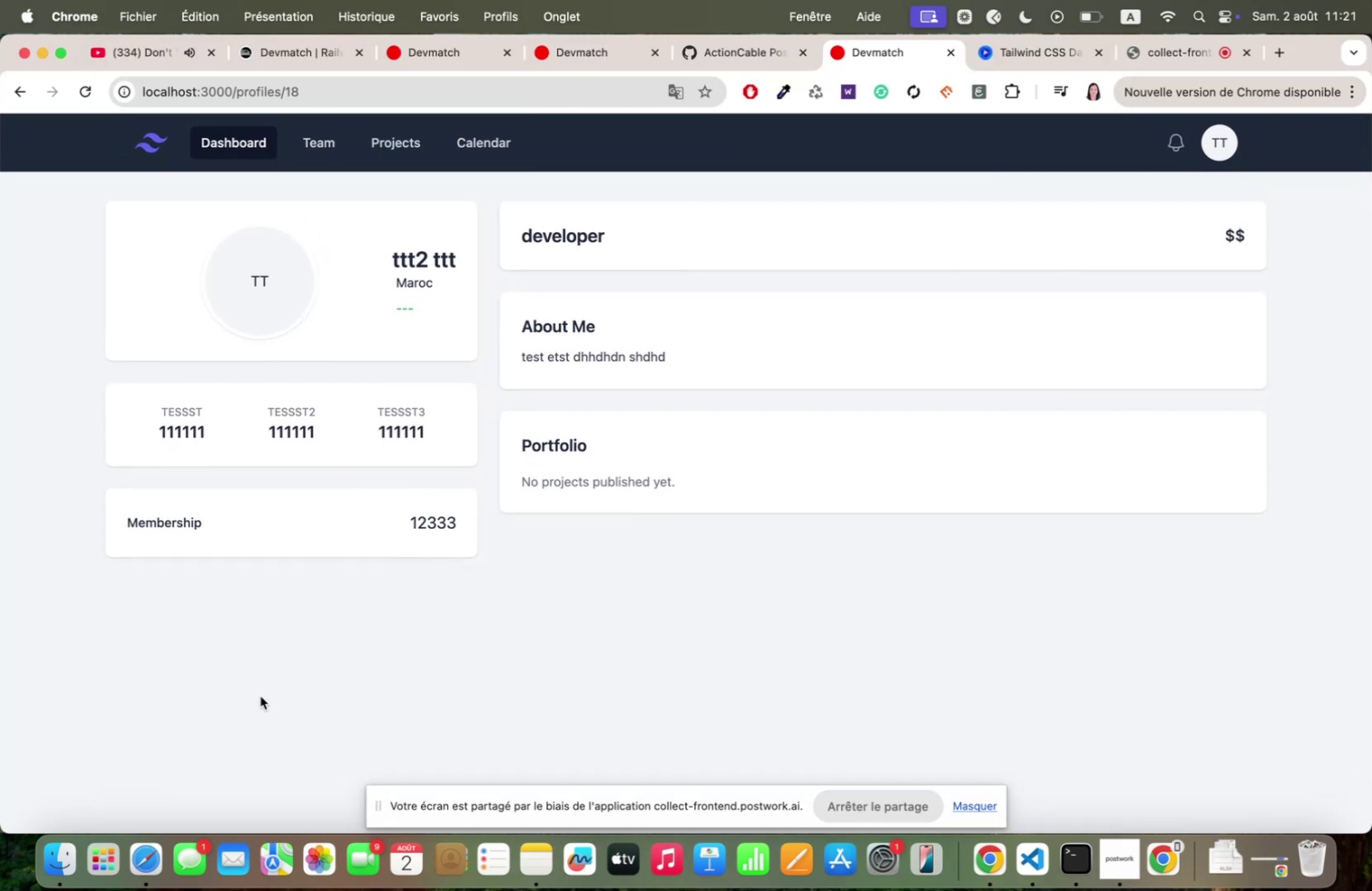 
scroll: coordinate [275, 565], scroll_direction: down, amount: 7.0
 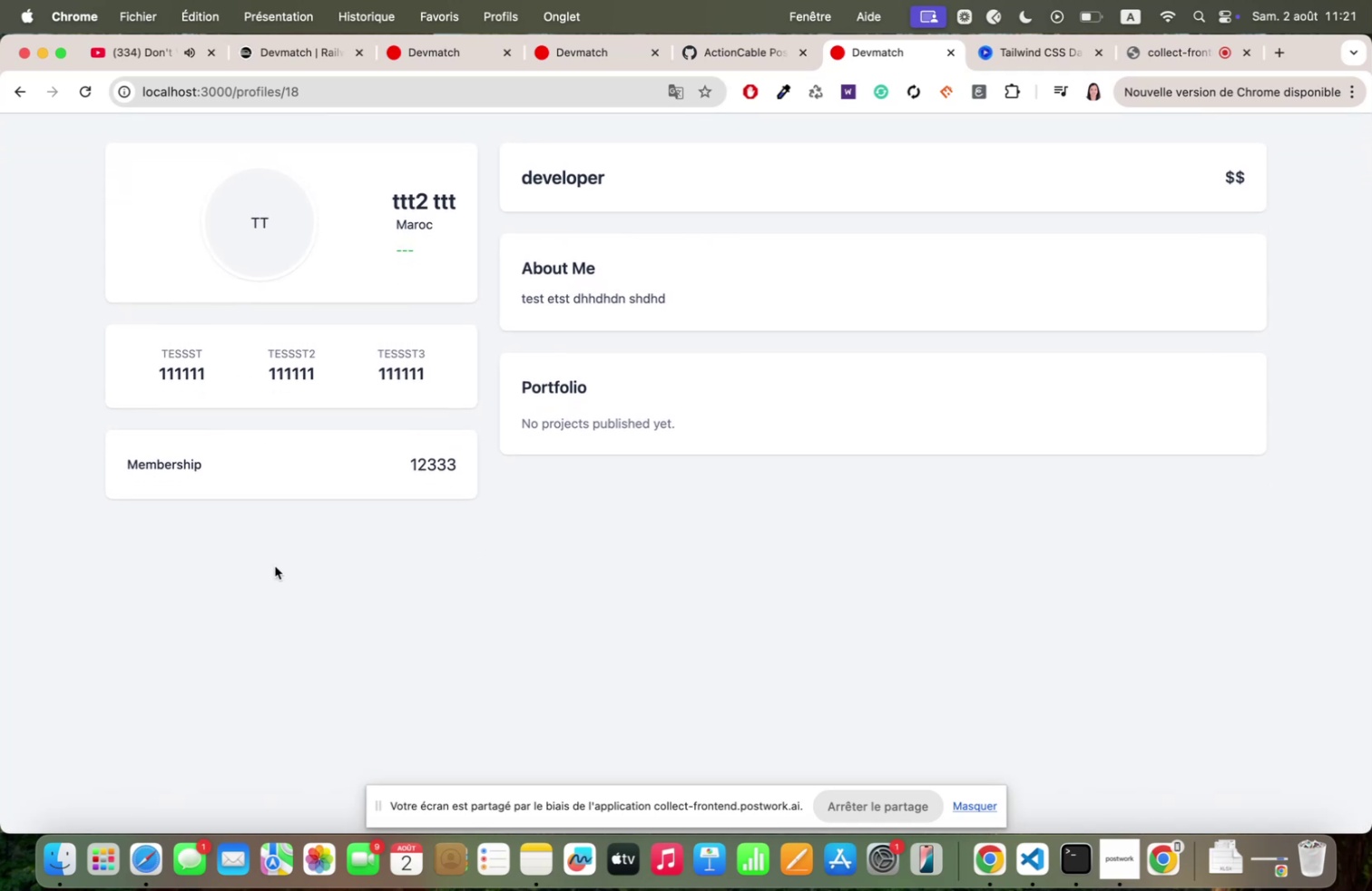 
scroll: coordinate [325, 548], scroll_direction: up, amount: 49.0
 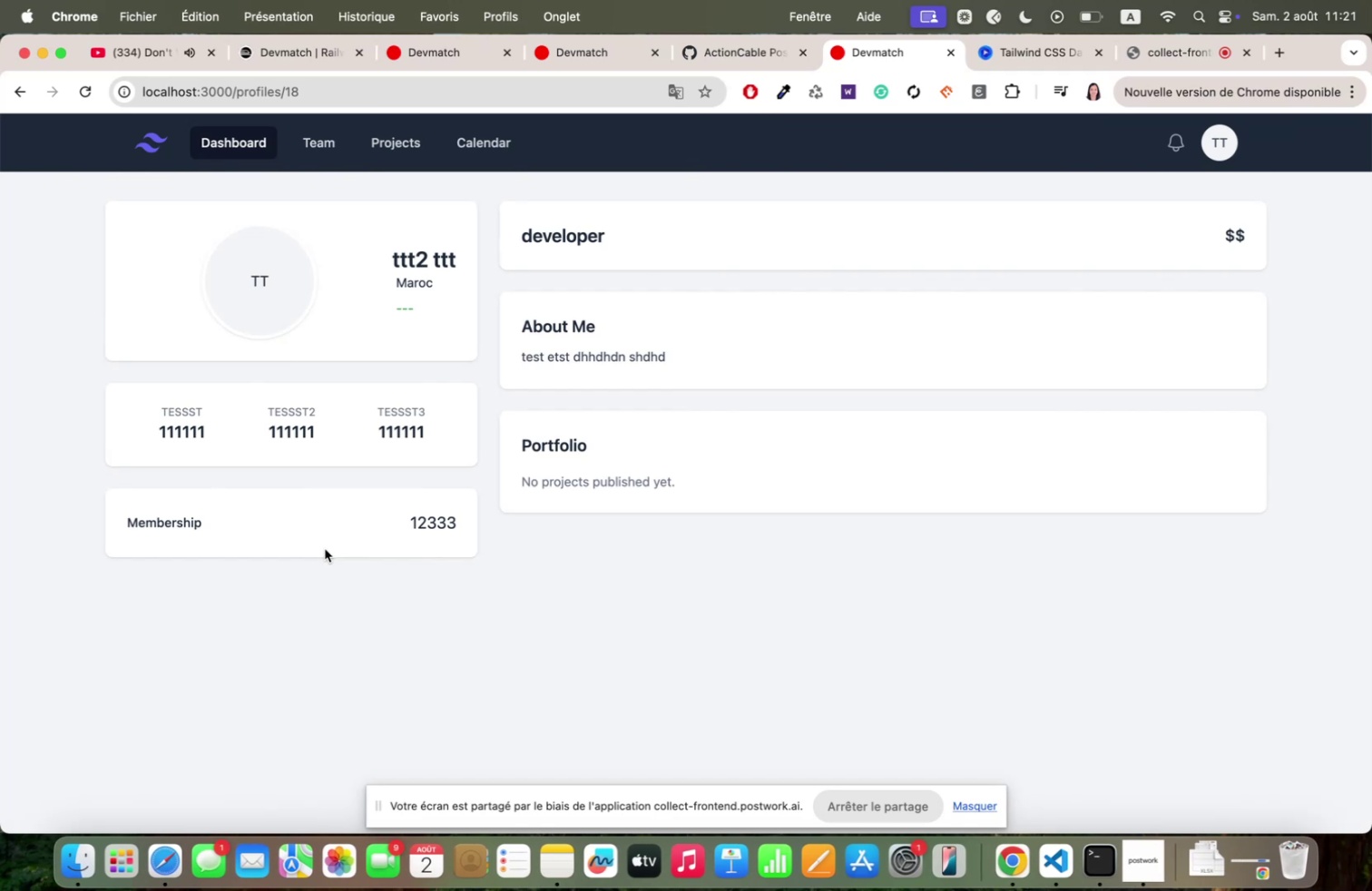 
wait(36.73)
 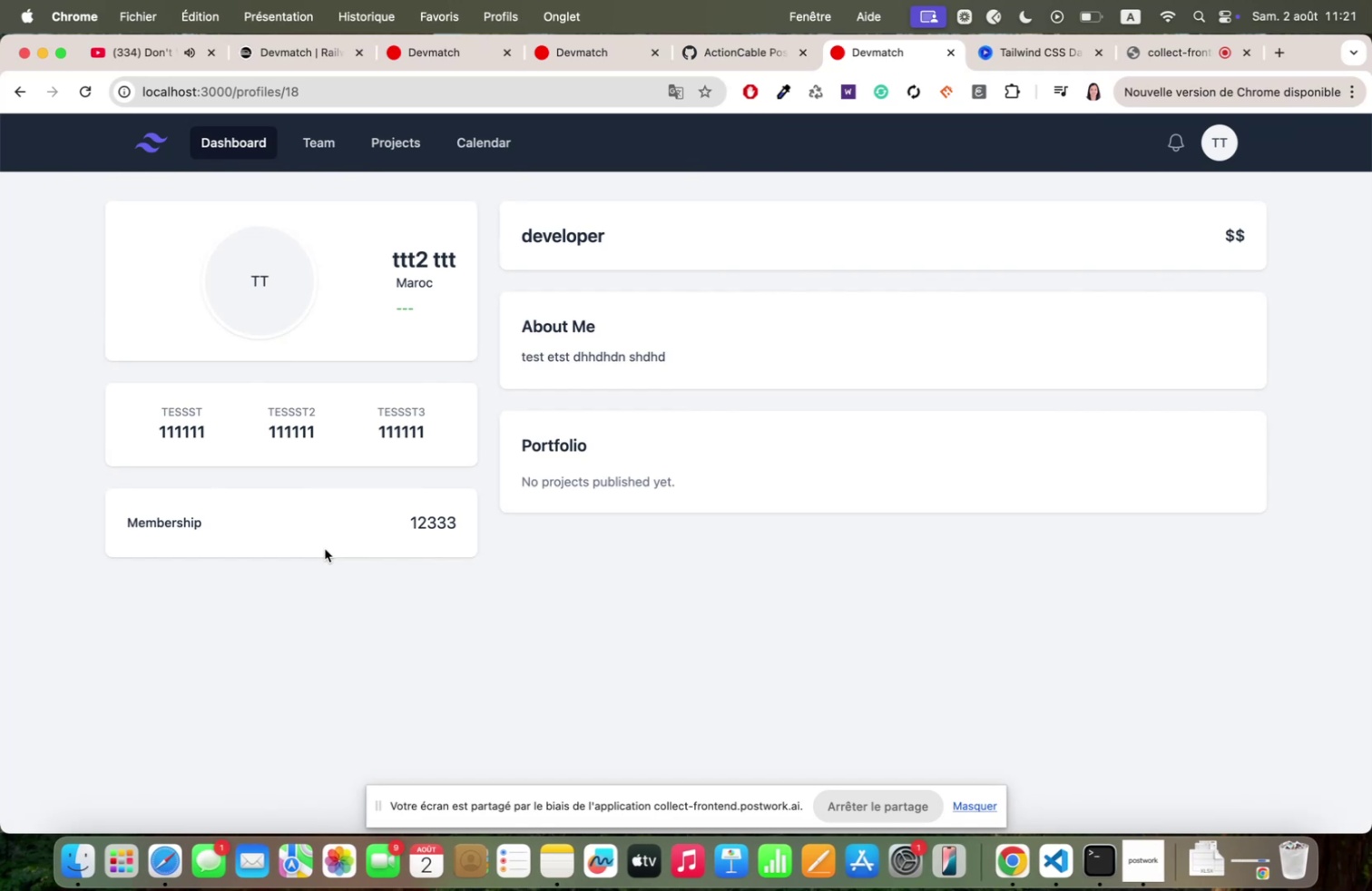 
left_click([1054, 856])
 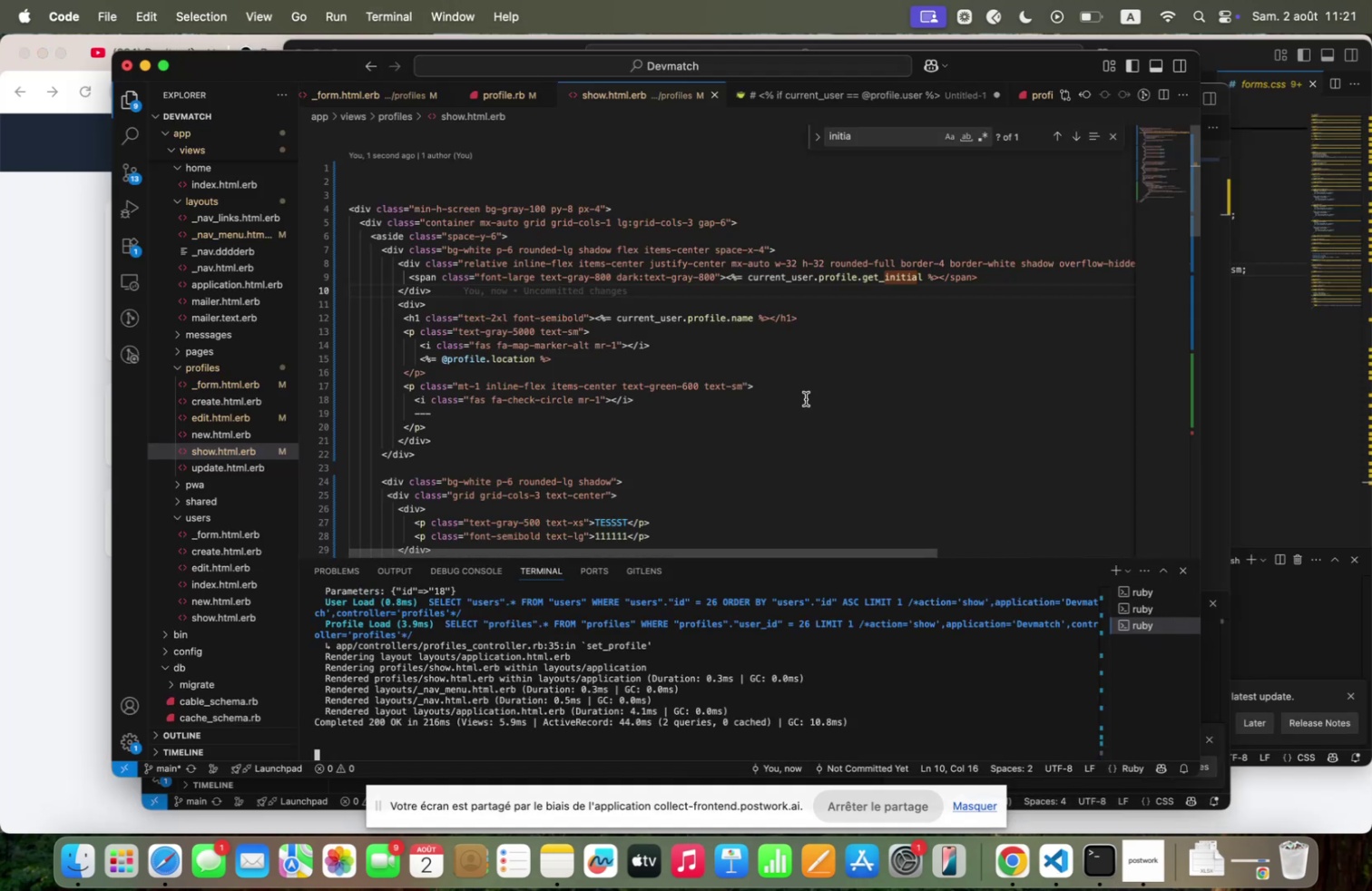 
wait(8.05)
 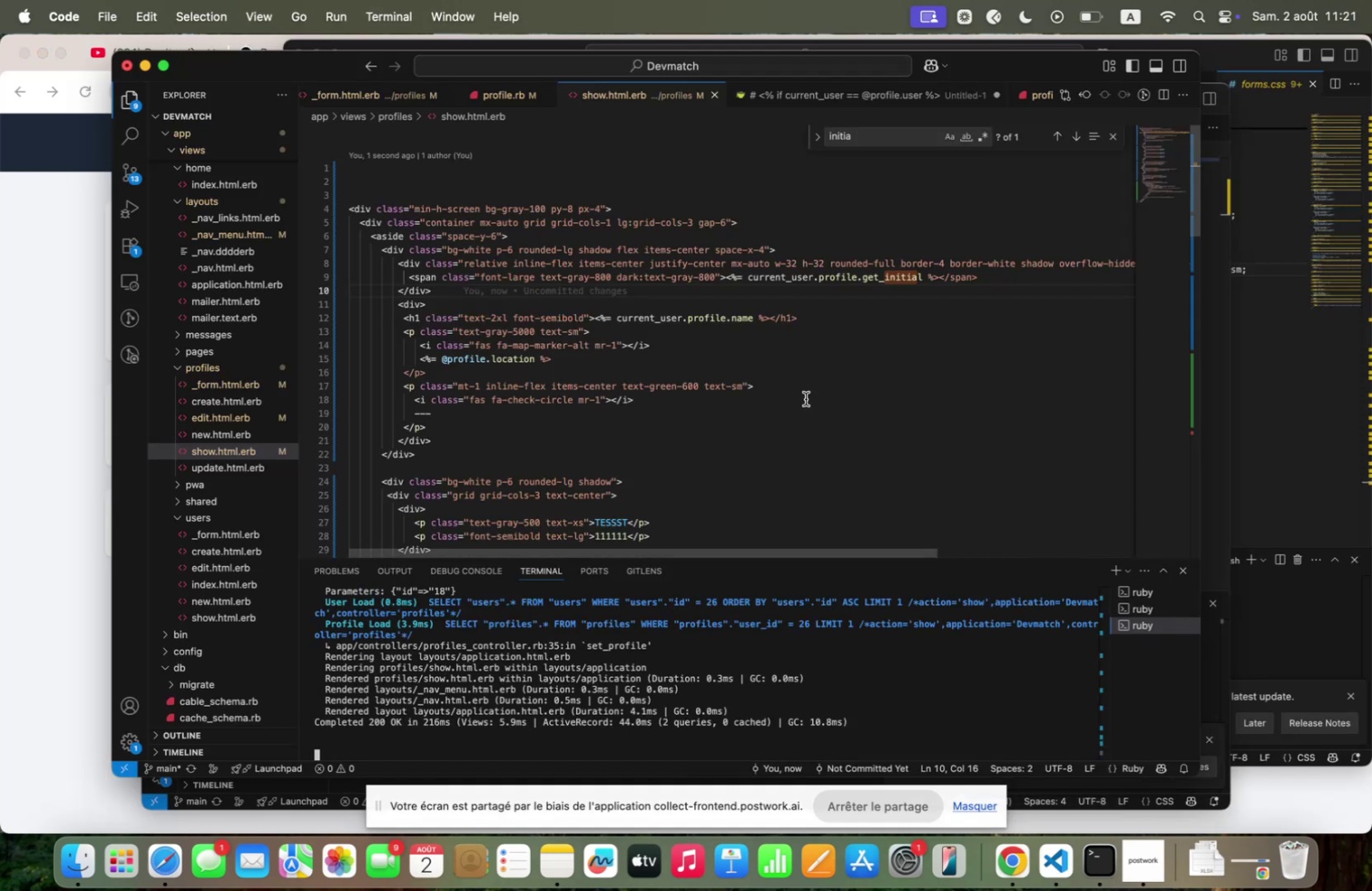 
scroll: coordinate [230, 349], scroll_direction: up, amount: 105.0
 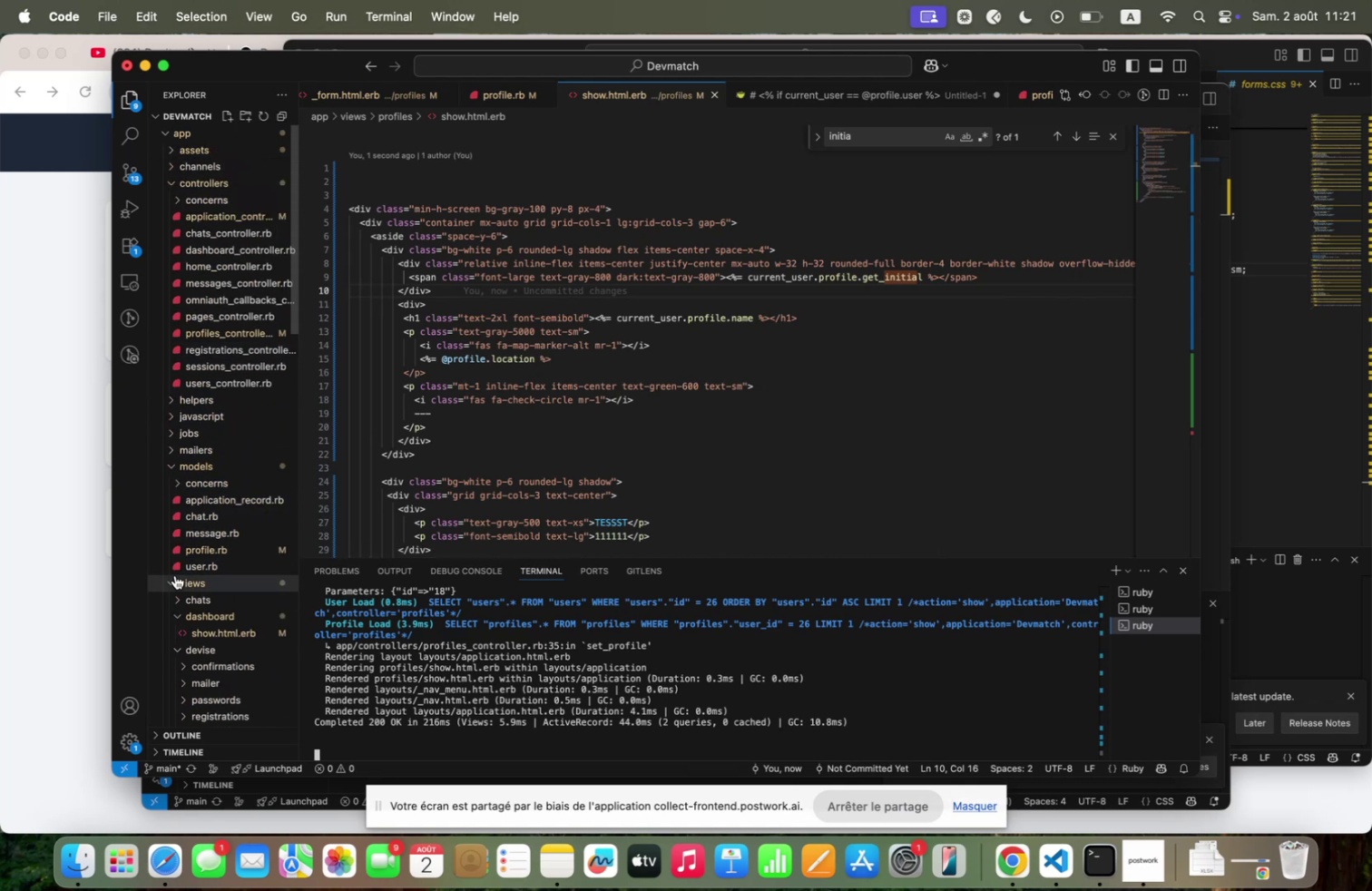 
left_click([164, 583])
 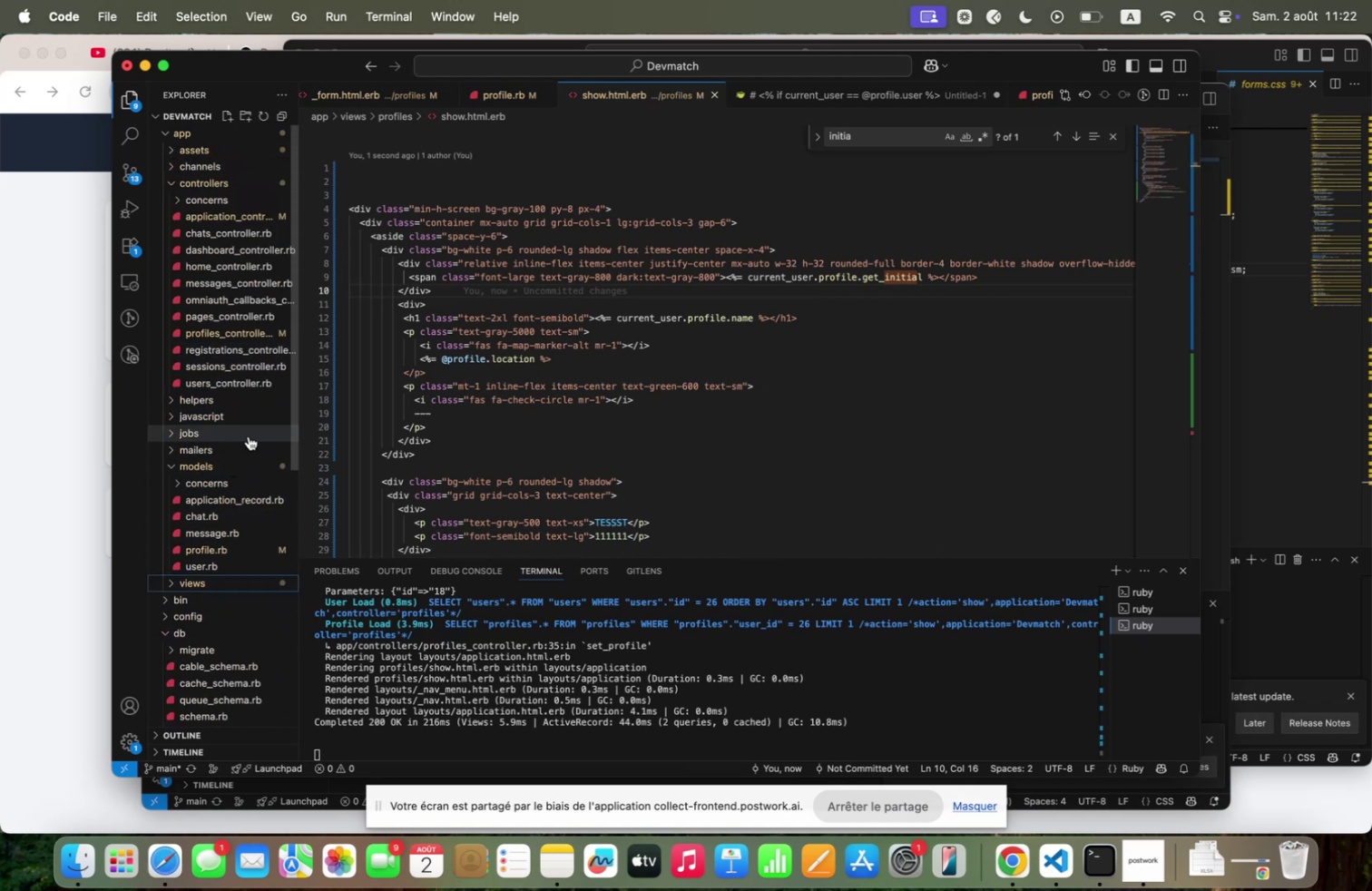 
scroll: coordinate [278, 381], scroll_direction: down, amount: 7.0
 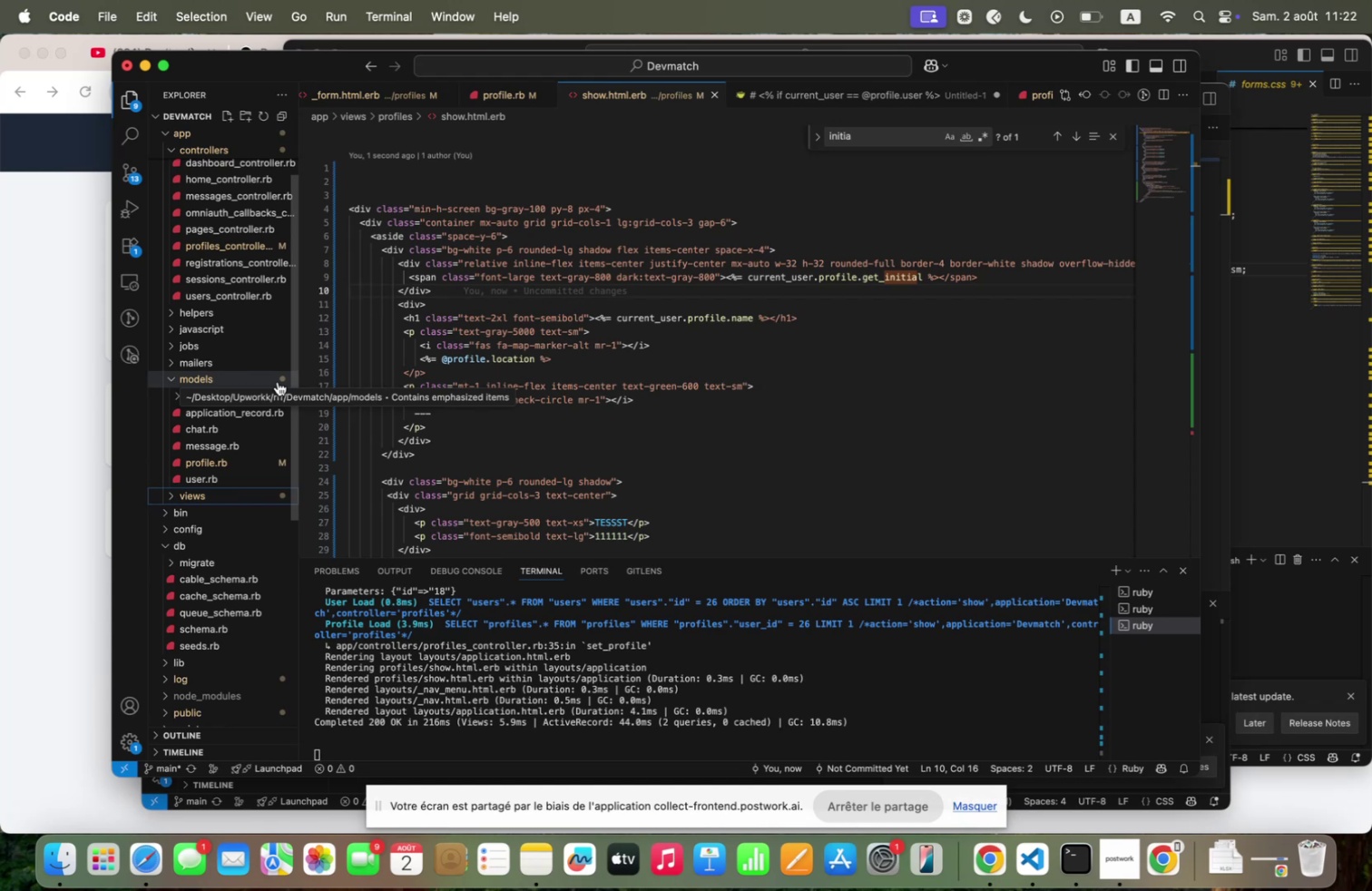 
wait(34.4)
 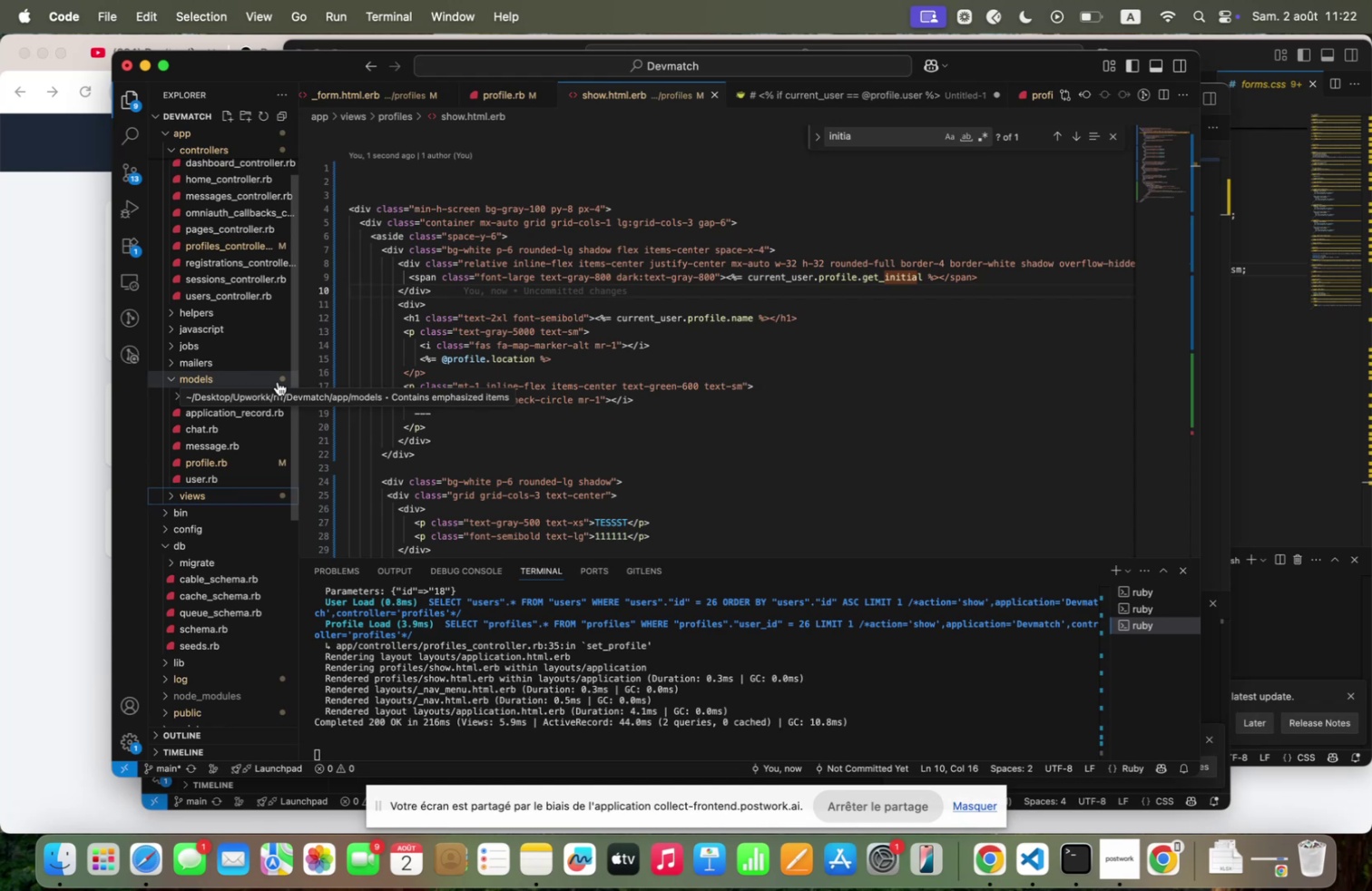 
key(Control+C)
 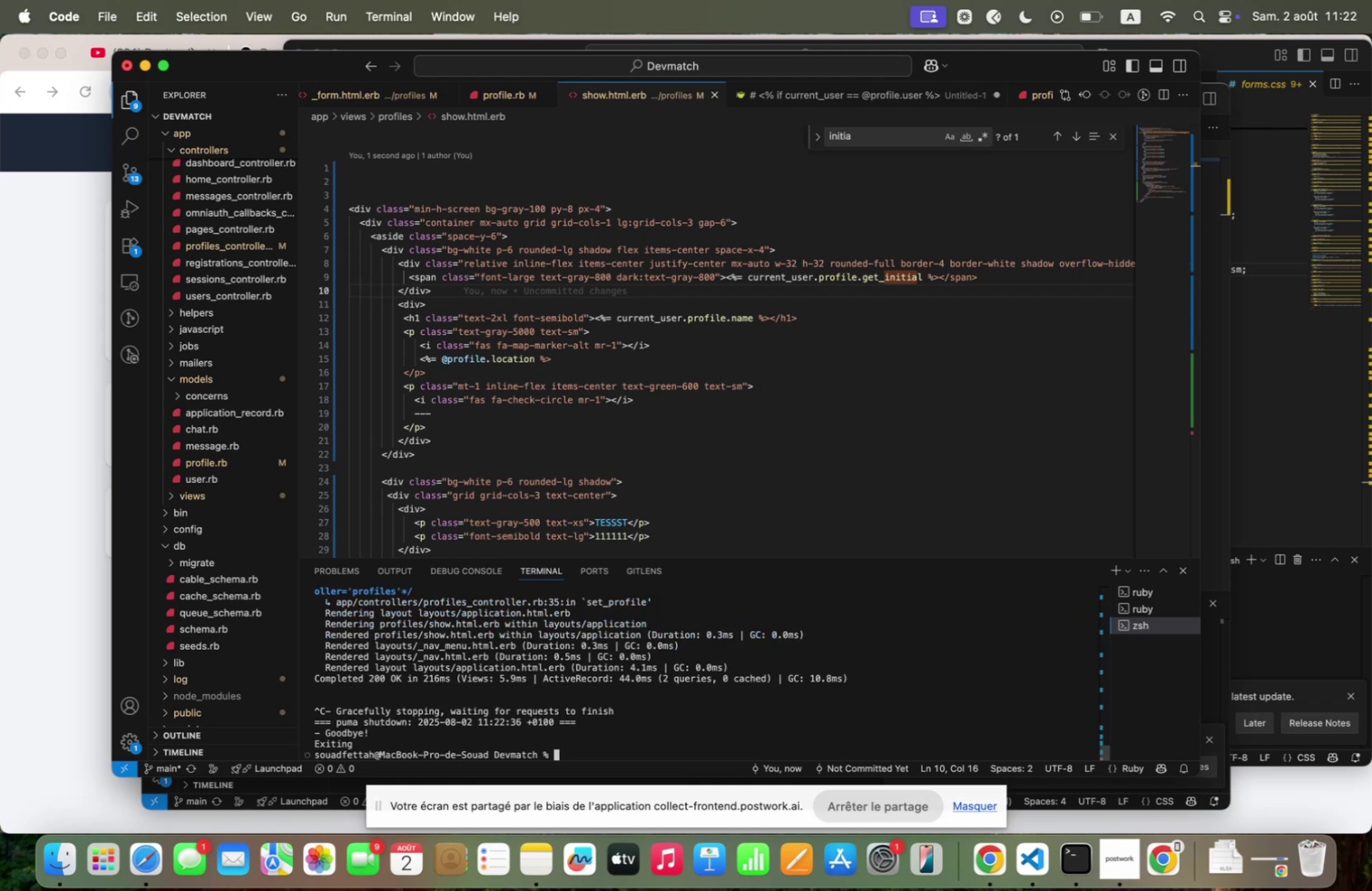 
type(rqils ge)
 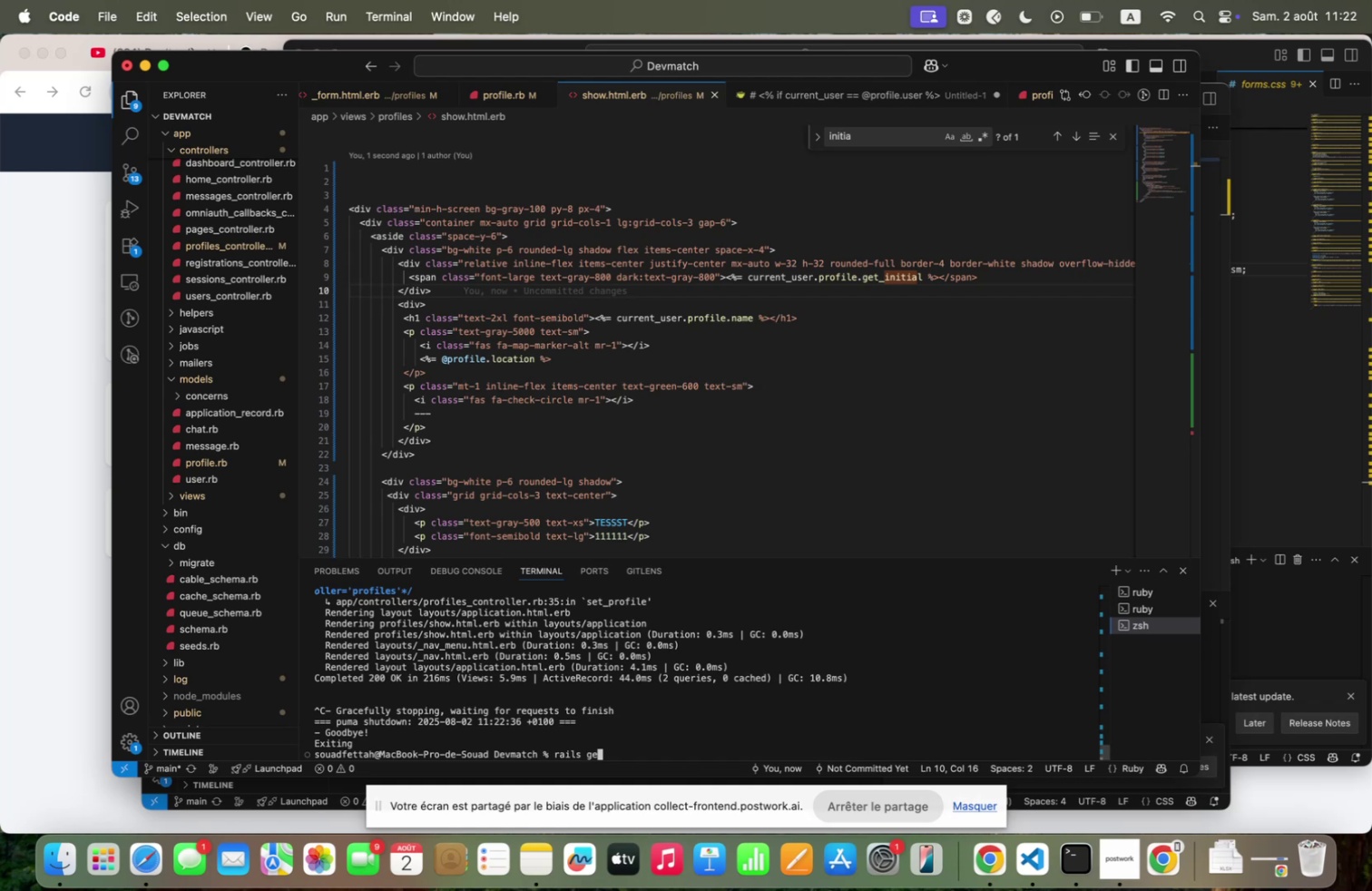 
wait(20.99)
 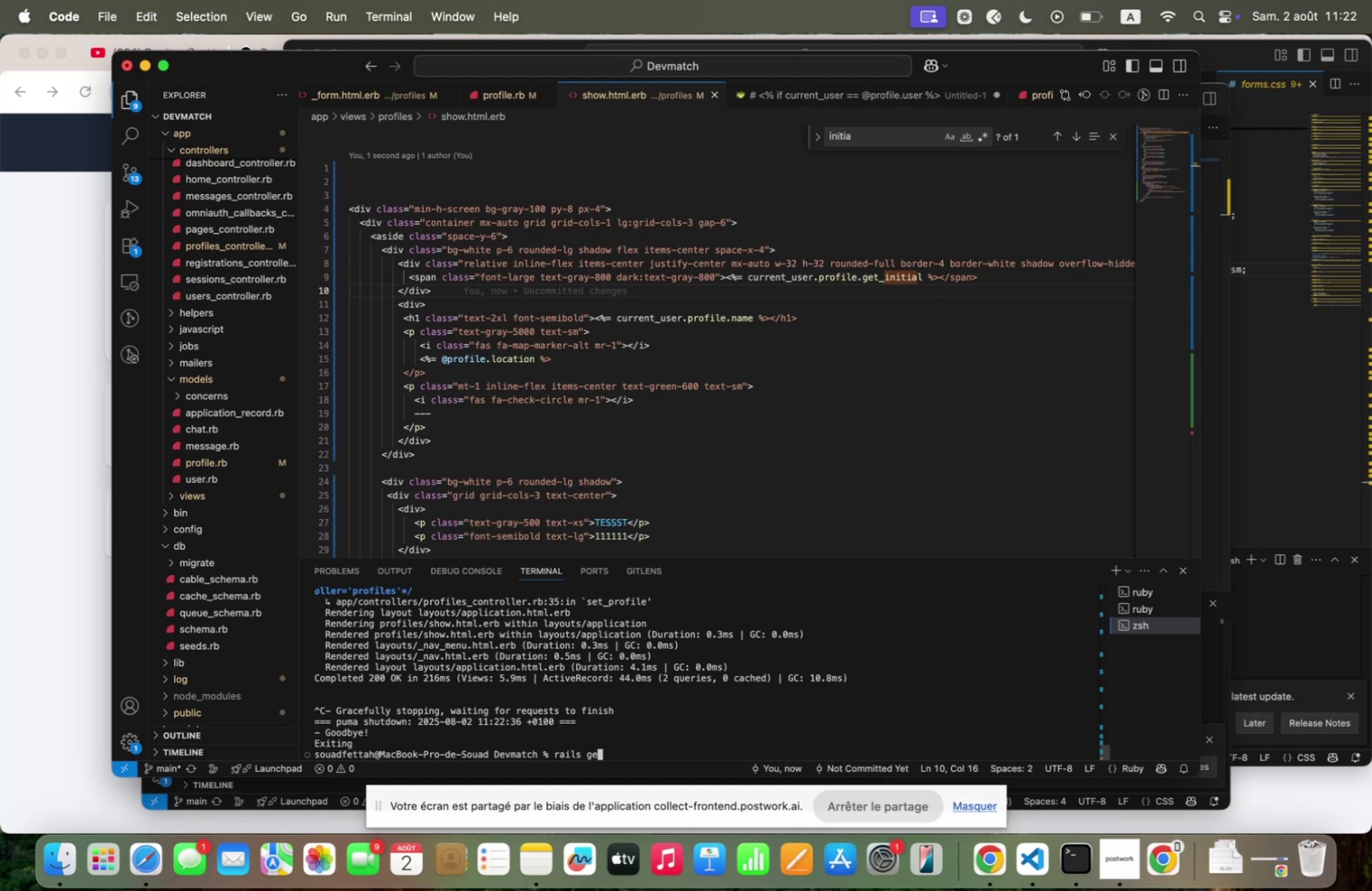 
type(nerqte ;igrqtio )
key(Backspace)
type(n QddDetqilsTo)
 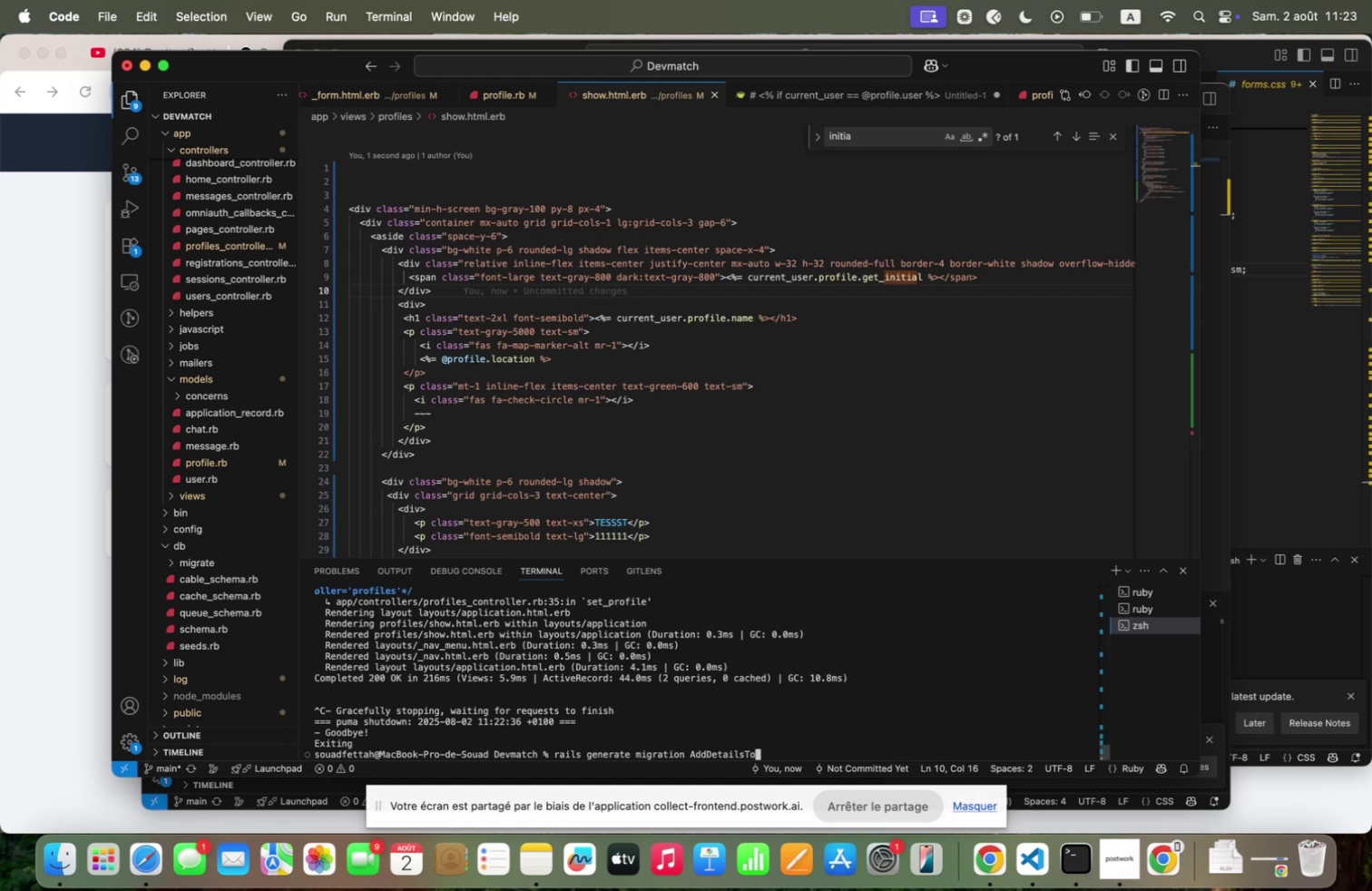 
type(Profiles)
 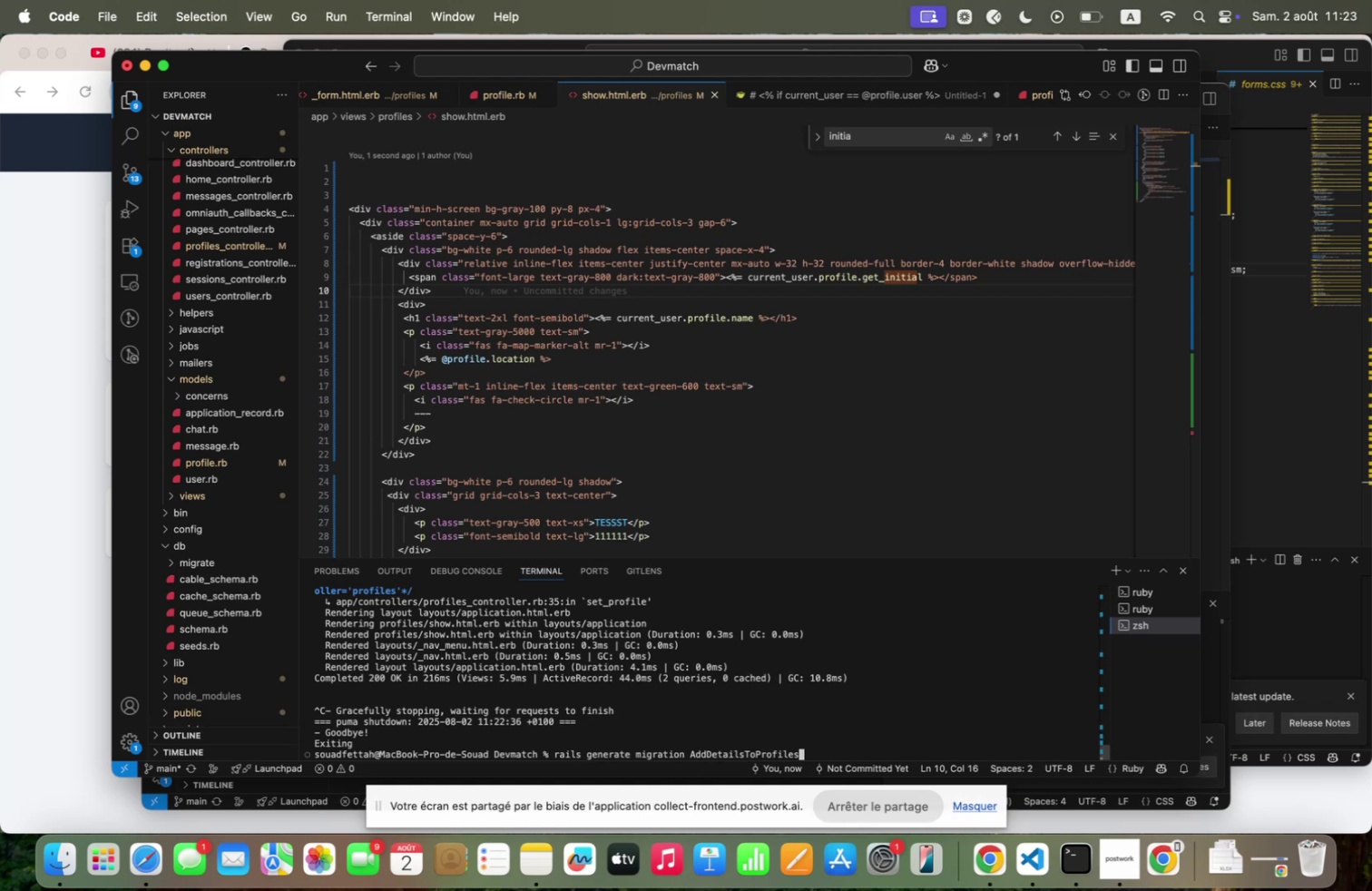 
type( heqdline.string)
 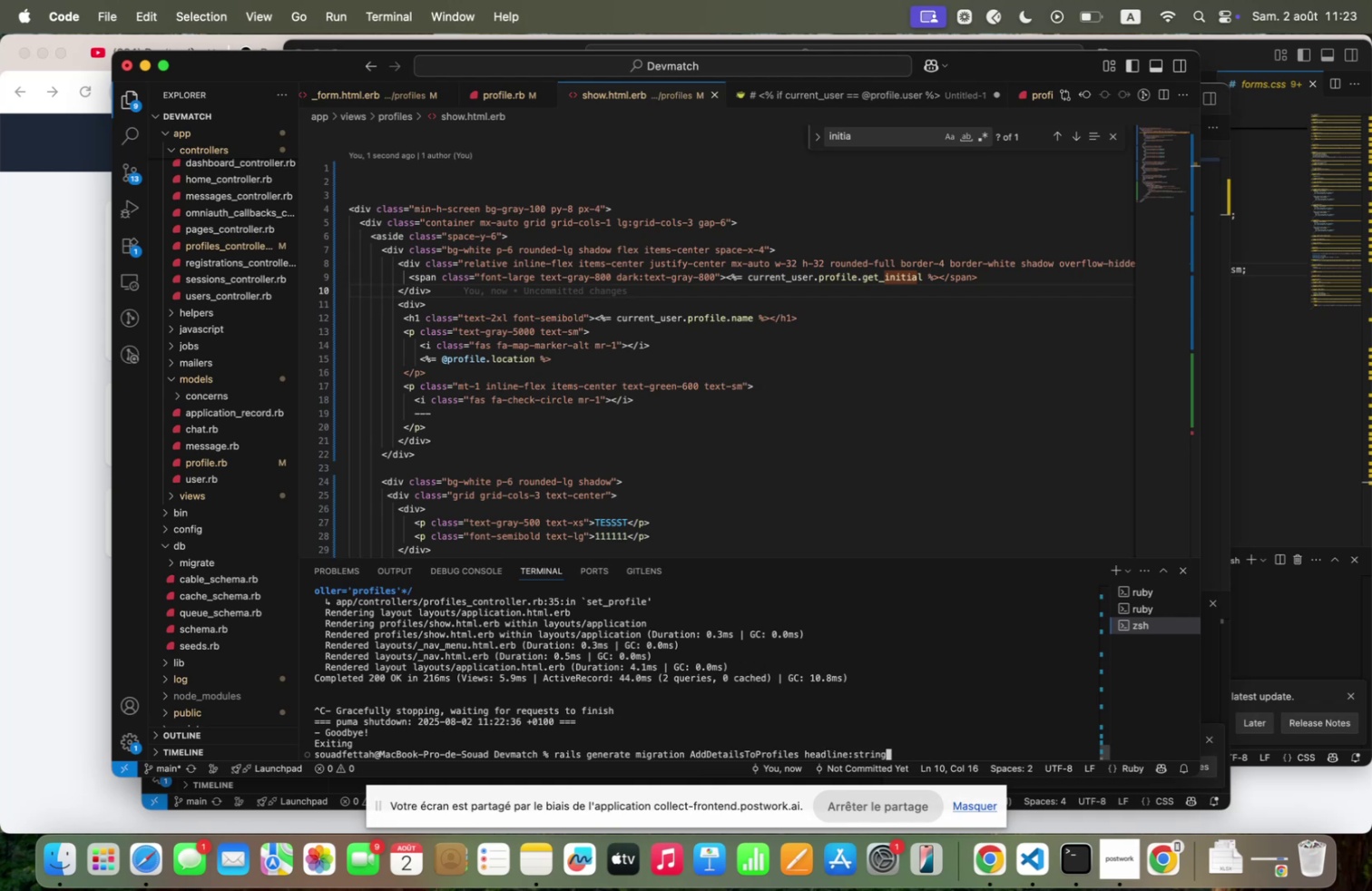 
wait(5.74)
 